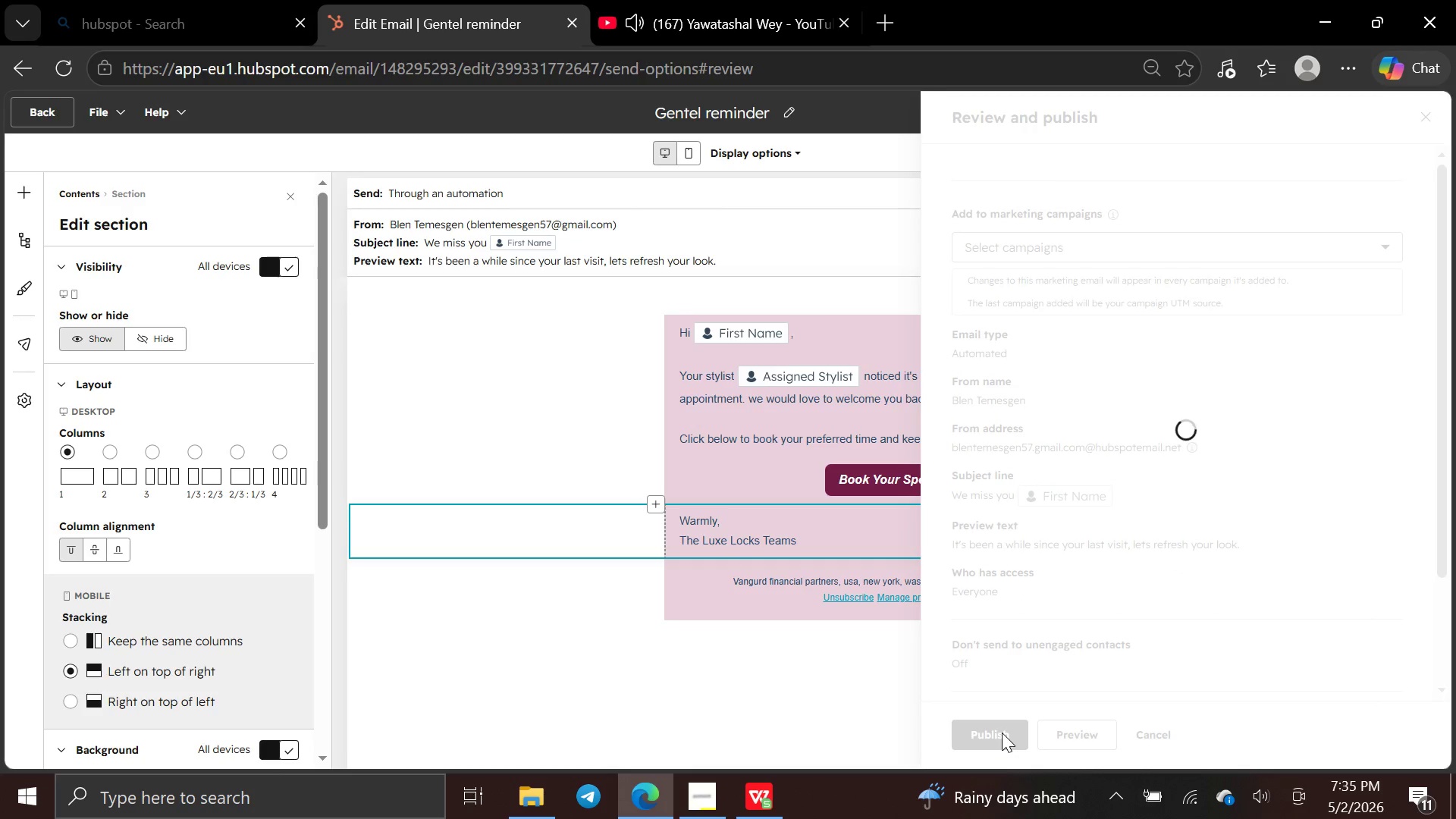 
left_click([722, 632])
 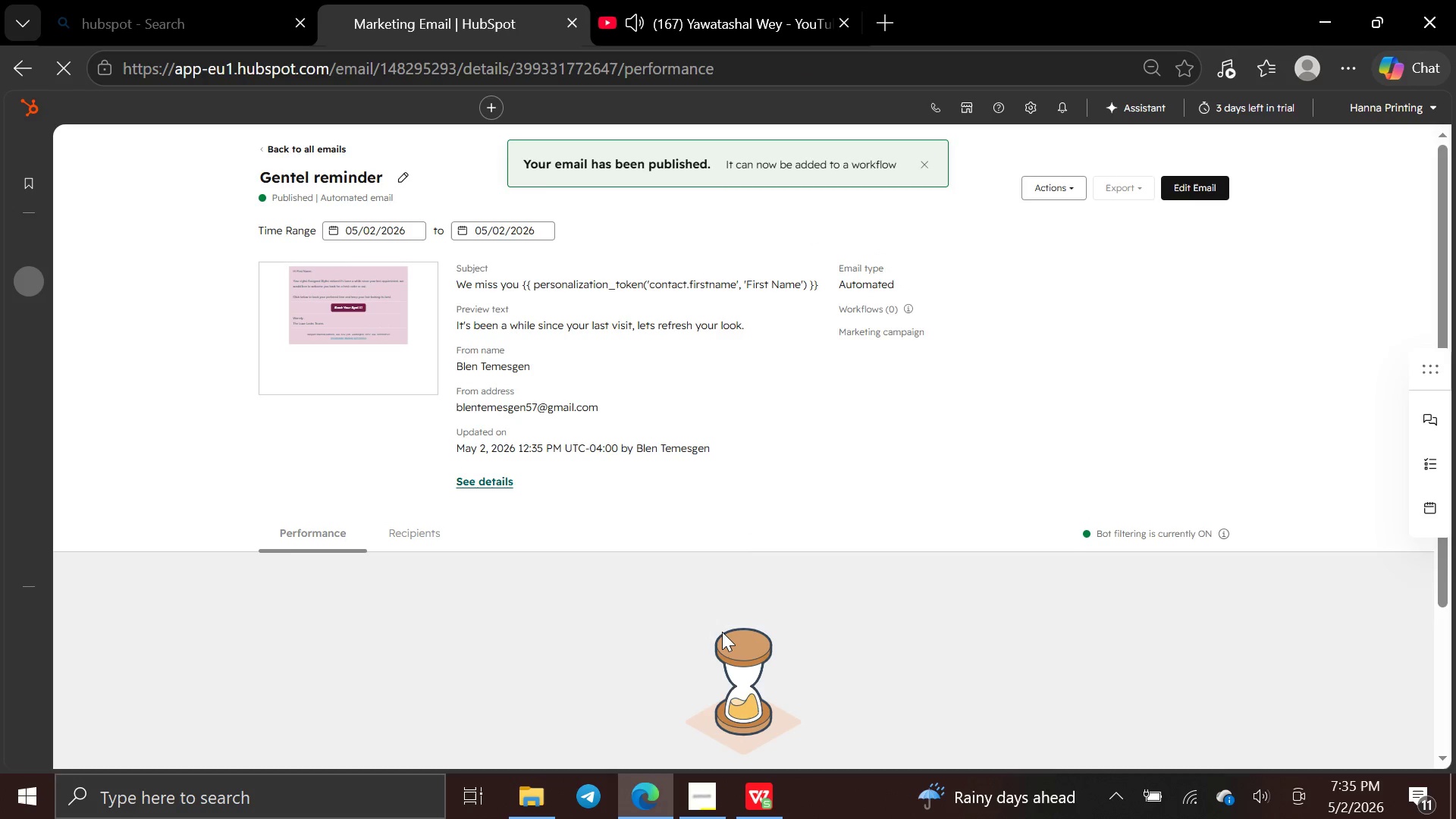 
wait(9.5)
 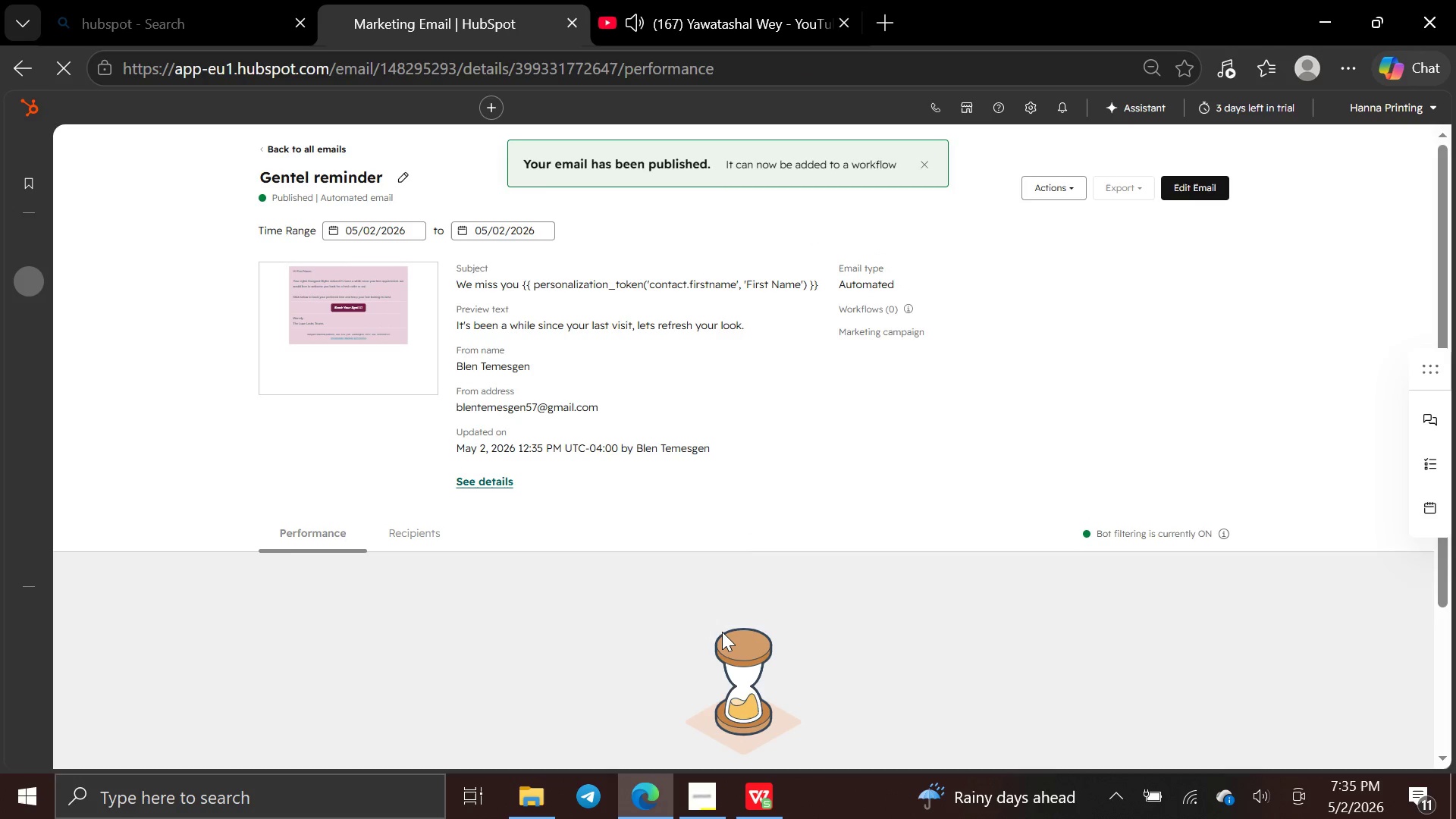 
left_click([318, 147])
 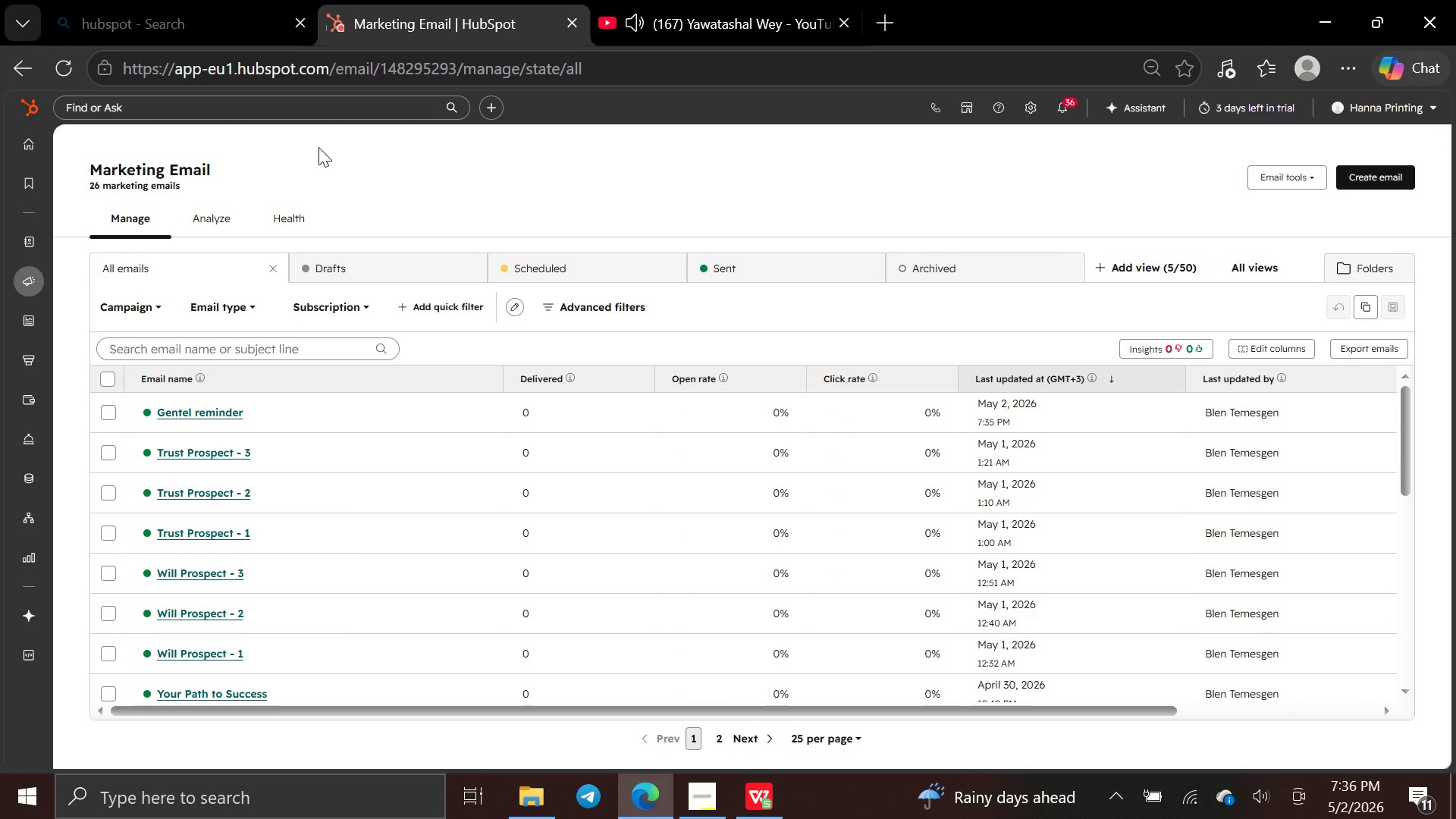 
wait(17.11)
 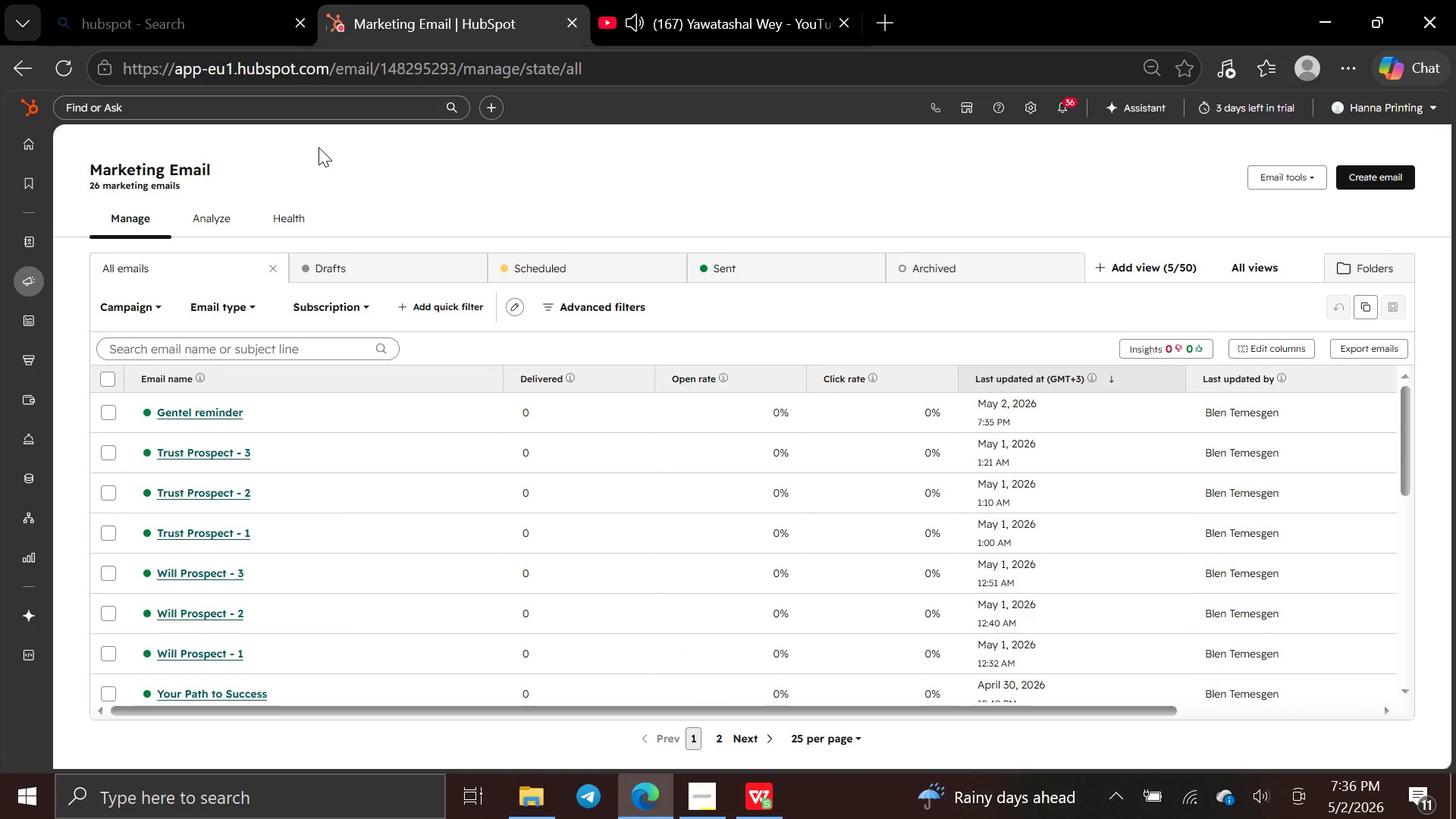 
left_click([1358, 180])
 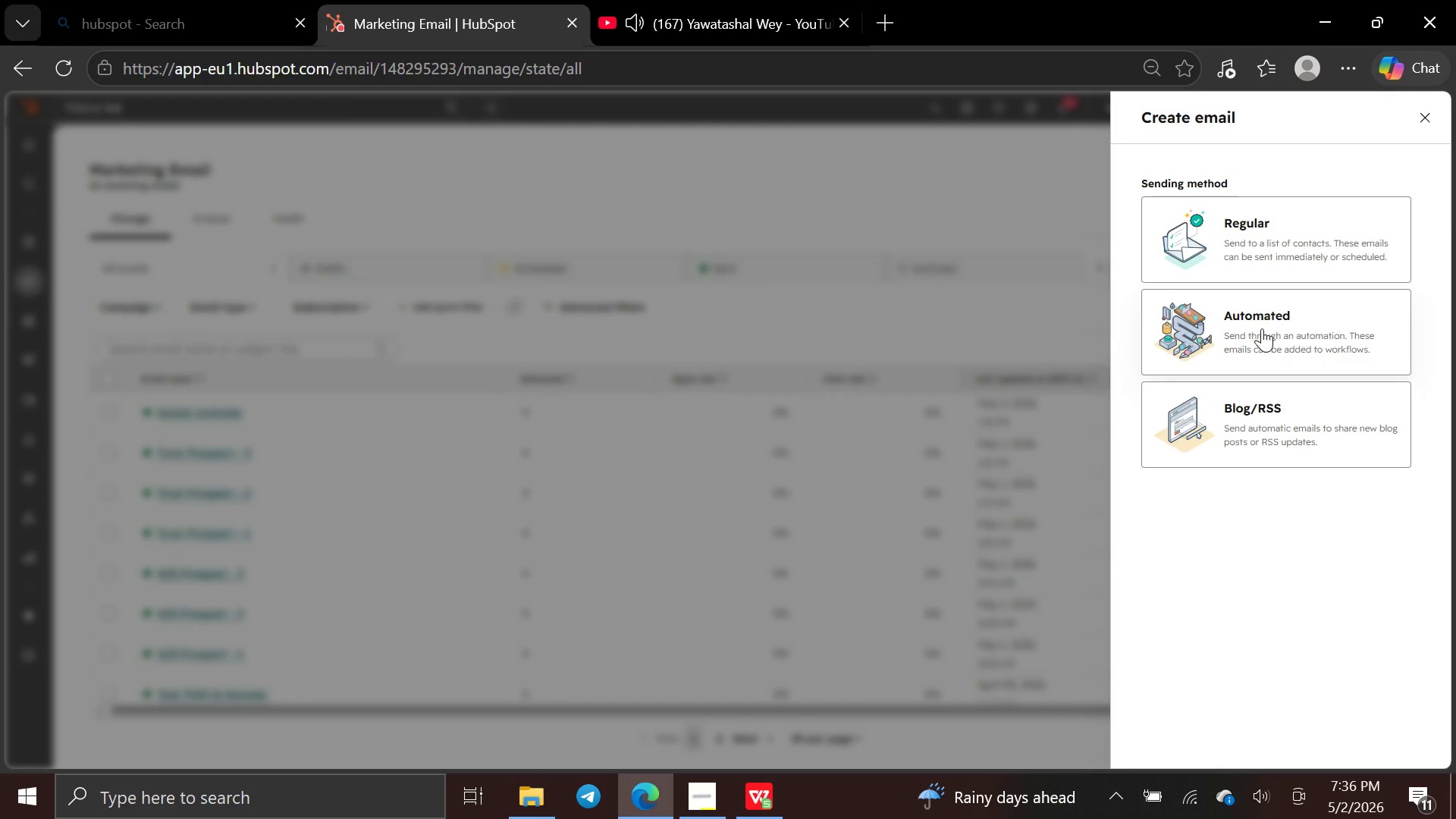 
left_click([1261, 328])
 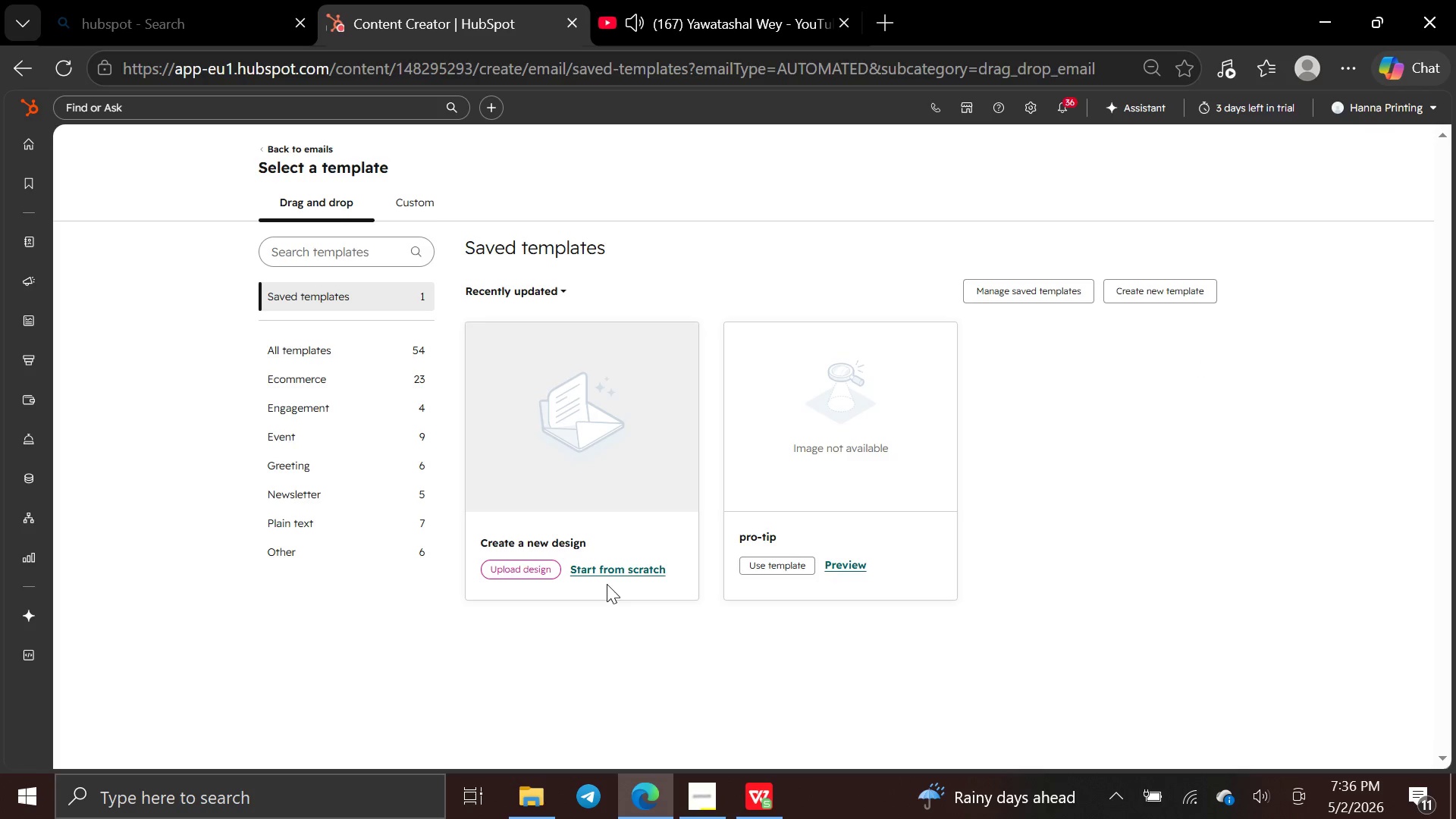 
left_click([606, 568])
 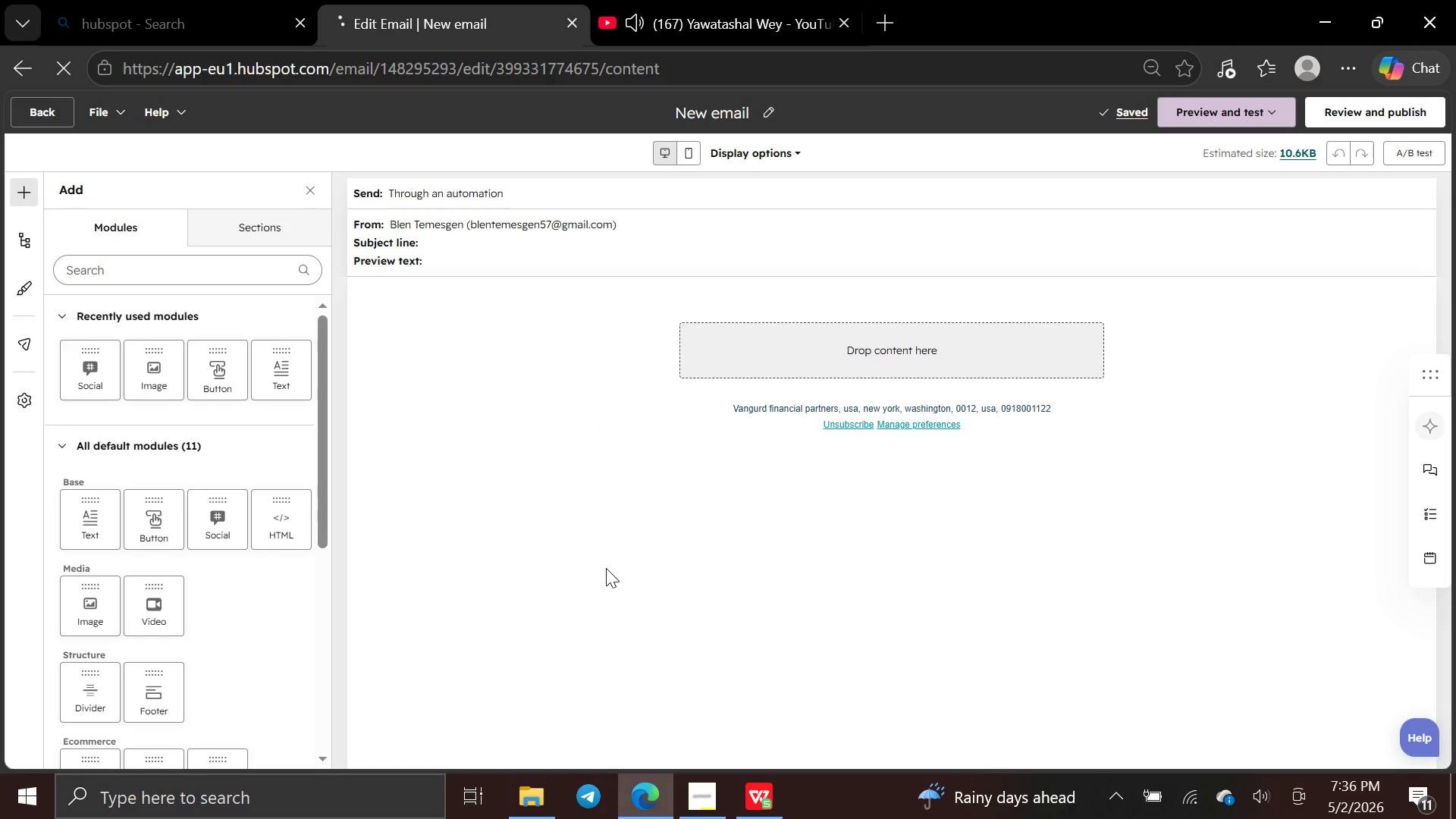 
wait(6.14)
 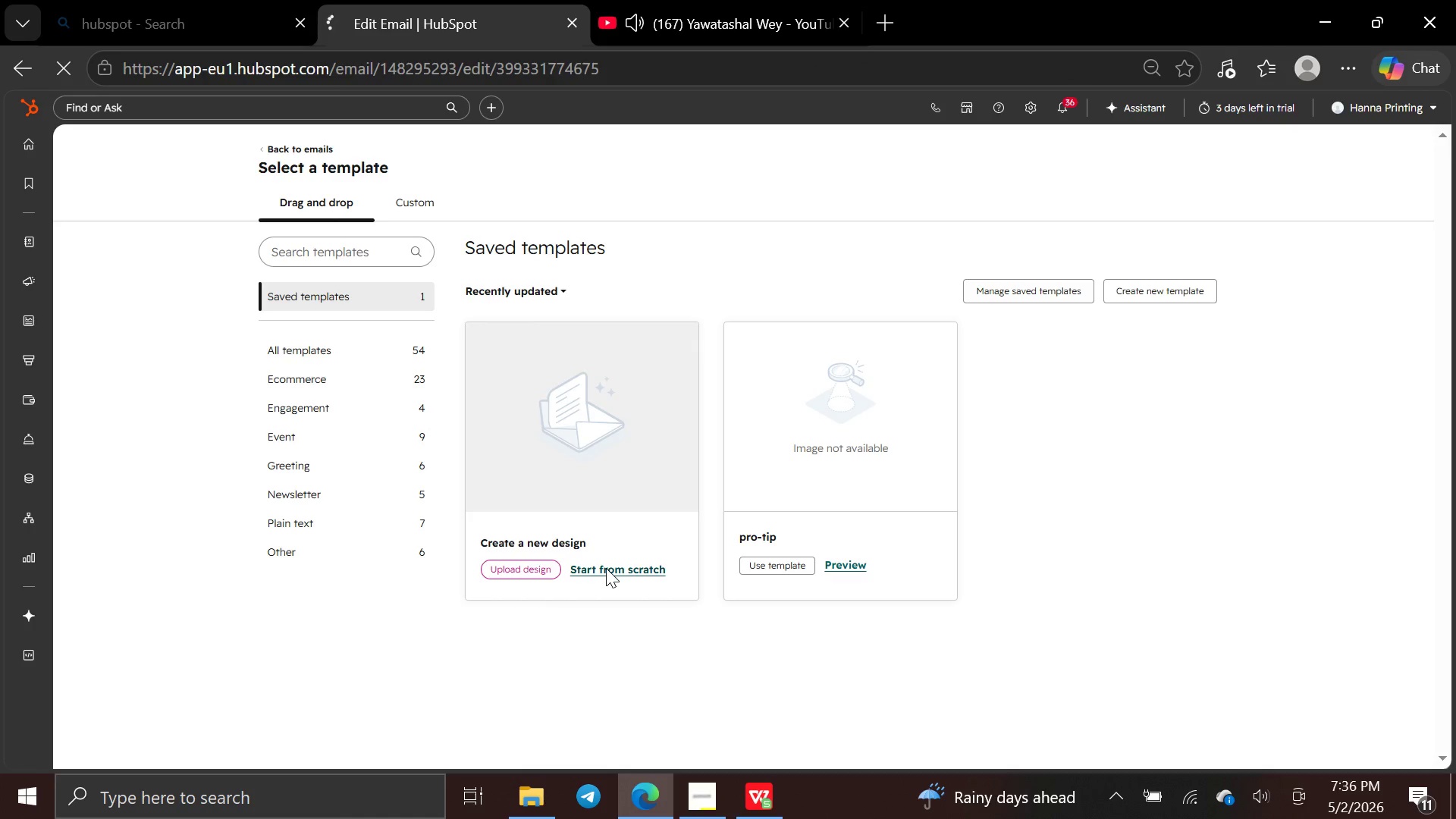 
left_click([761, 108])
 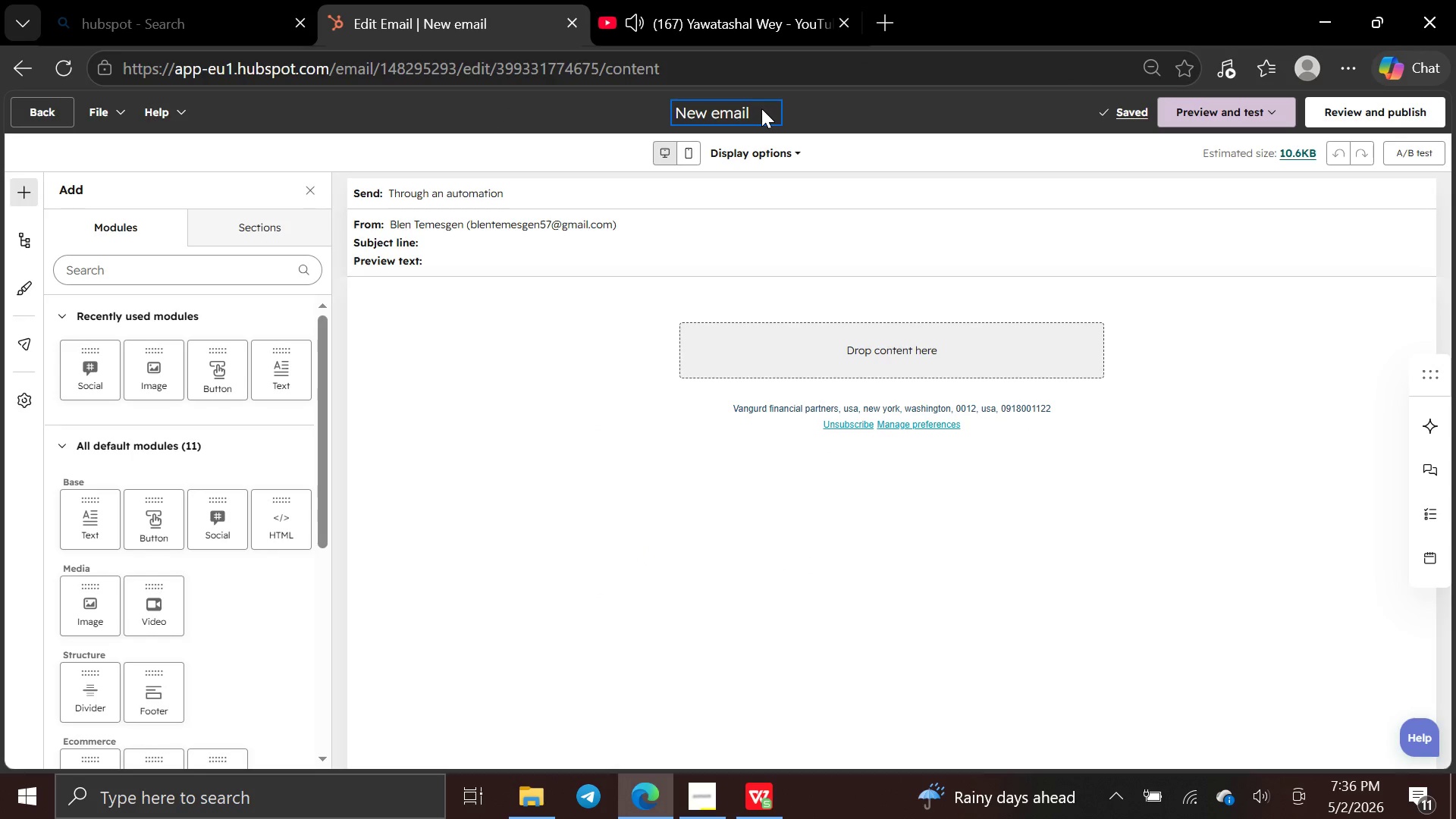 
hold_key(key=Backspace, duration=0.97)
 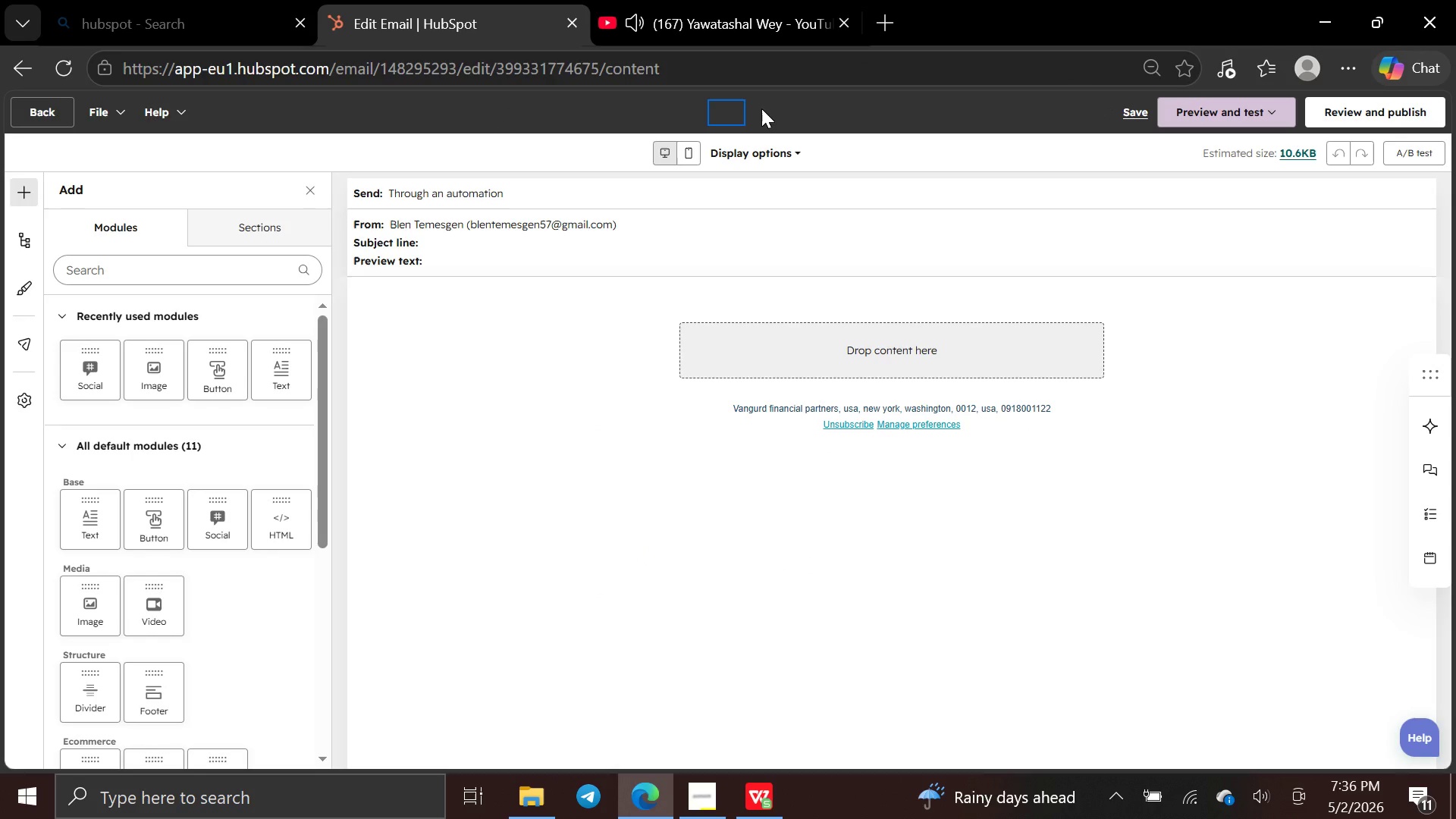 
type(Stylist Personal )
 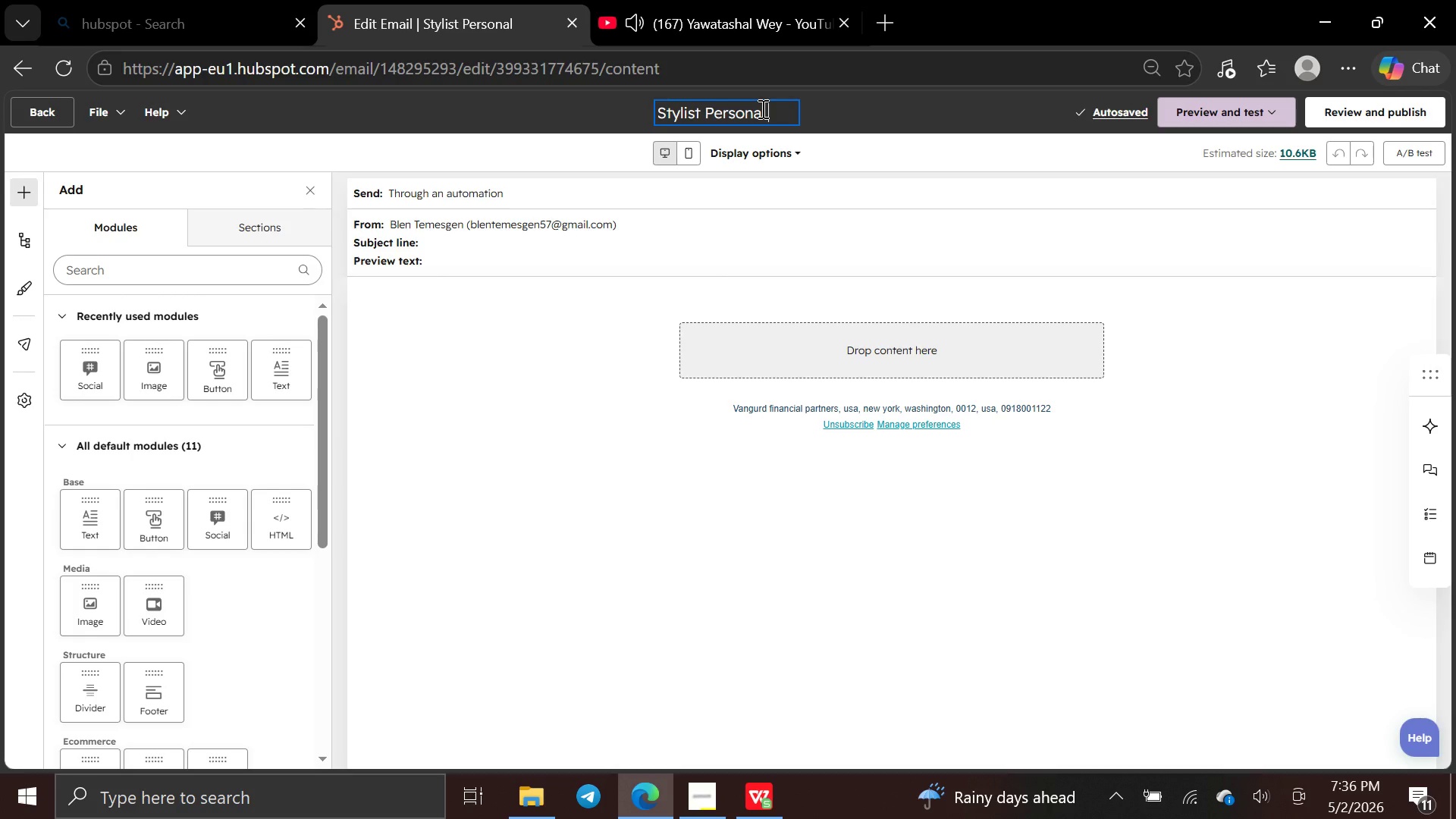 
type(Tuch)
 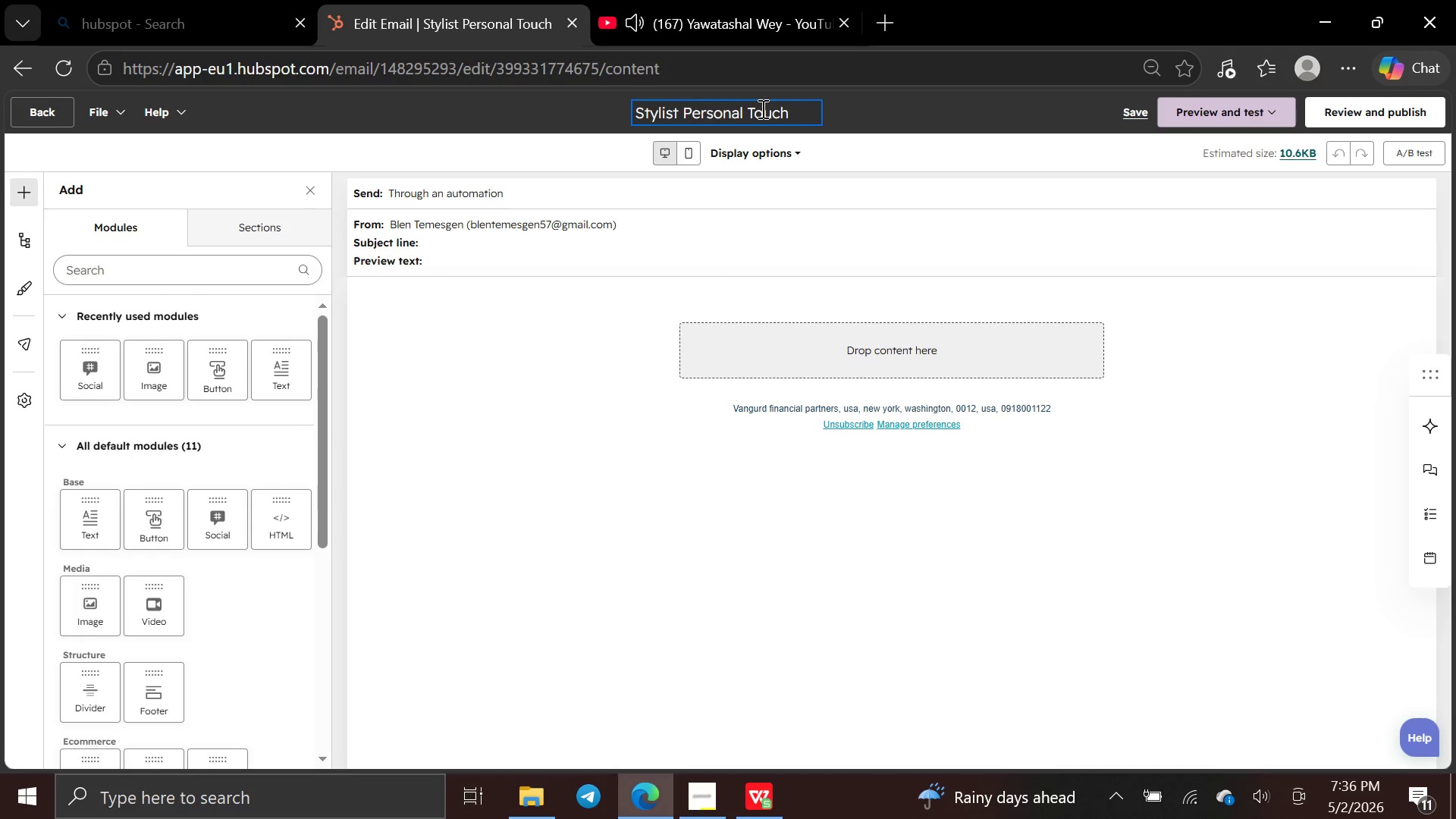 
left_click([587, 245])
 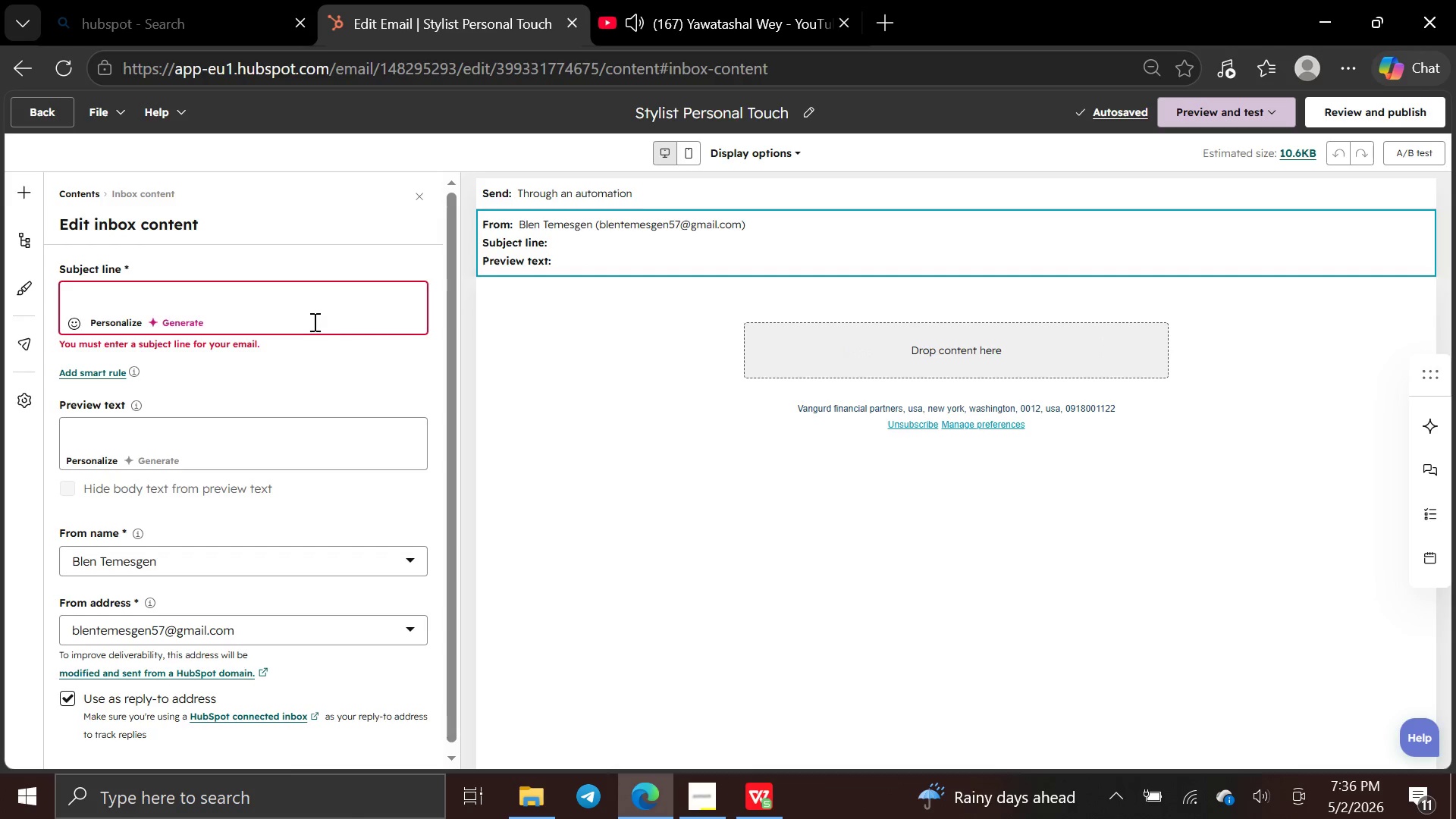 
left_click([312, 320])
 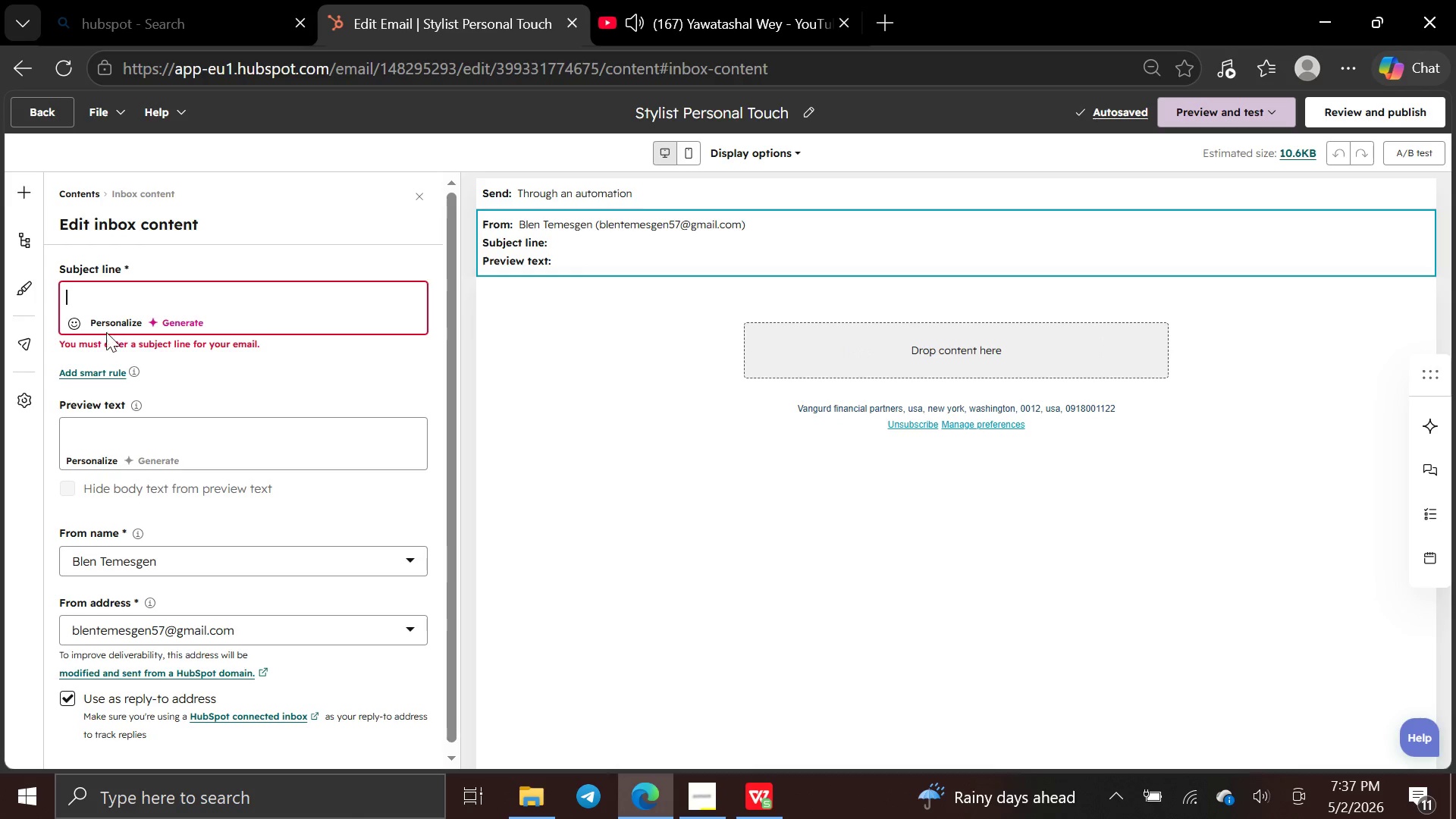 
left_click([105, 325])
 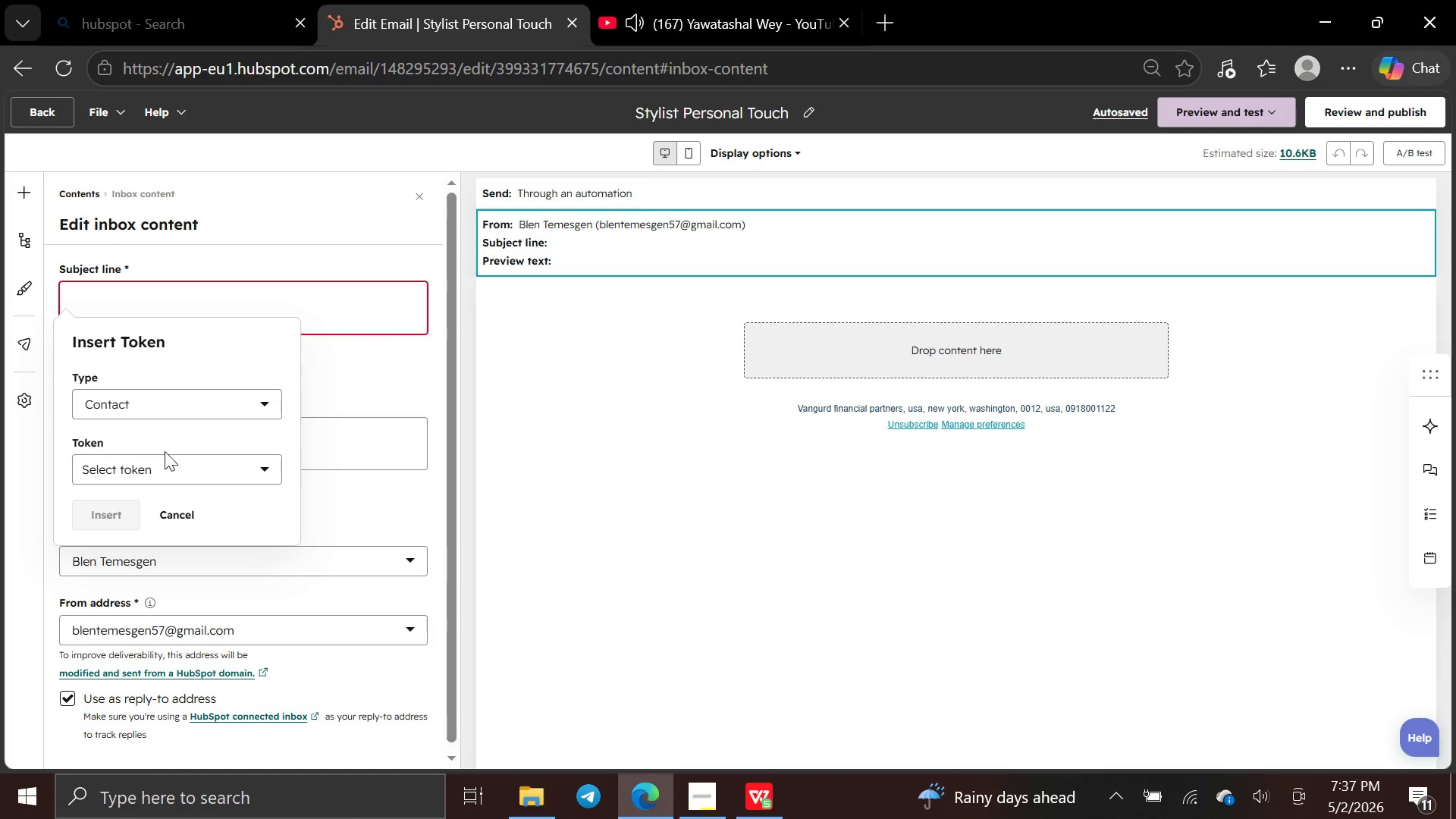 
left_click([183, 472])
 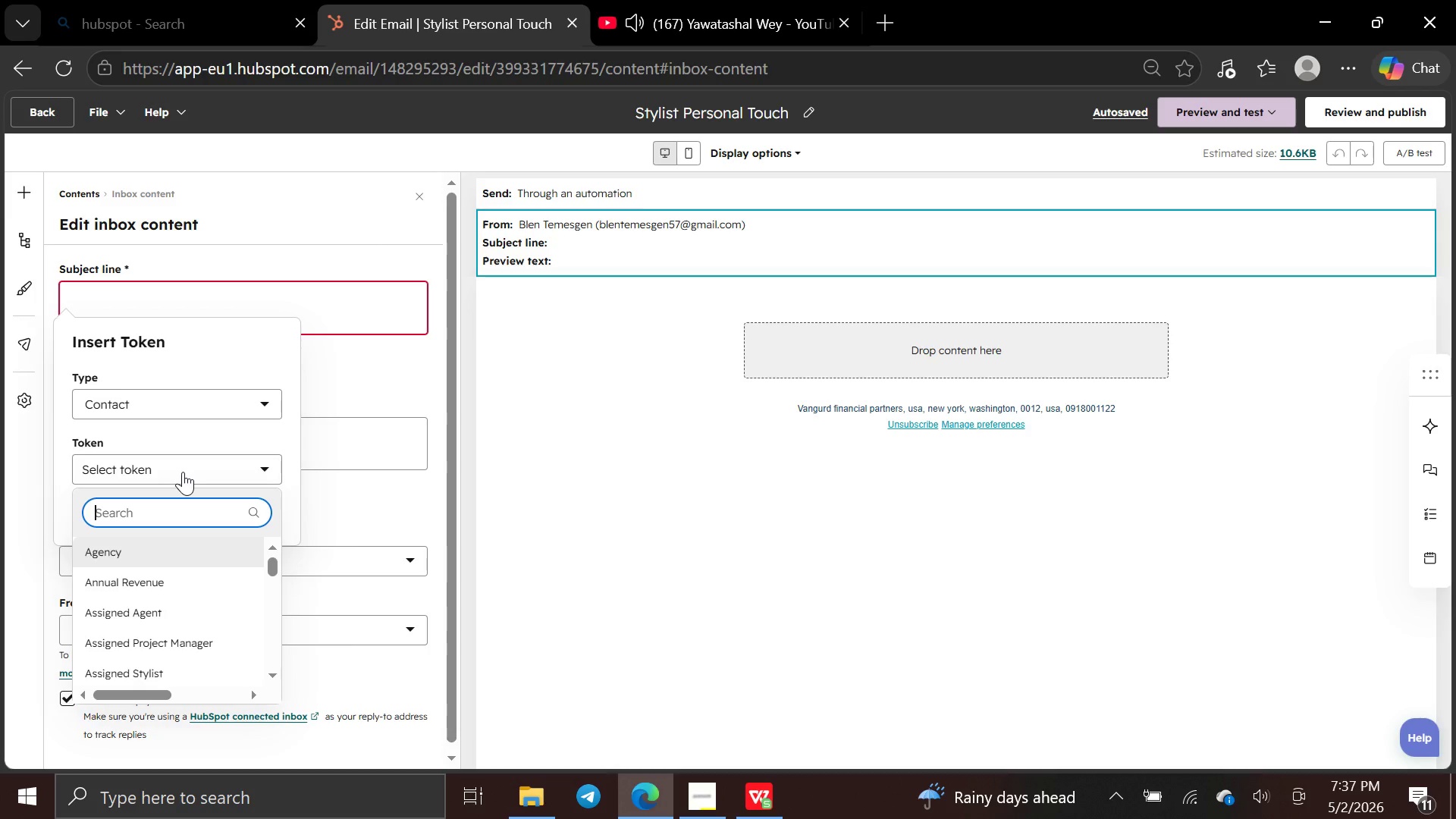 
type(assig)
 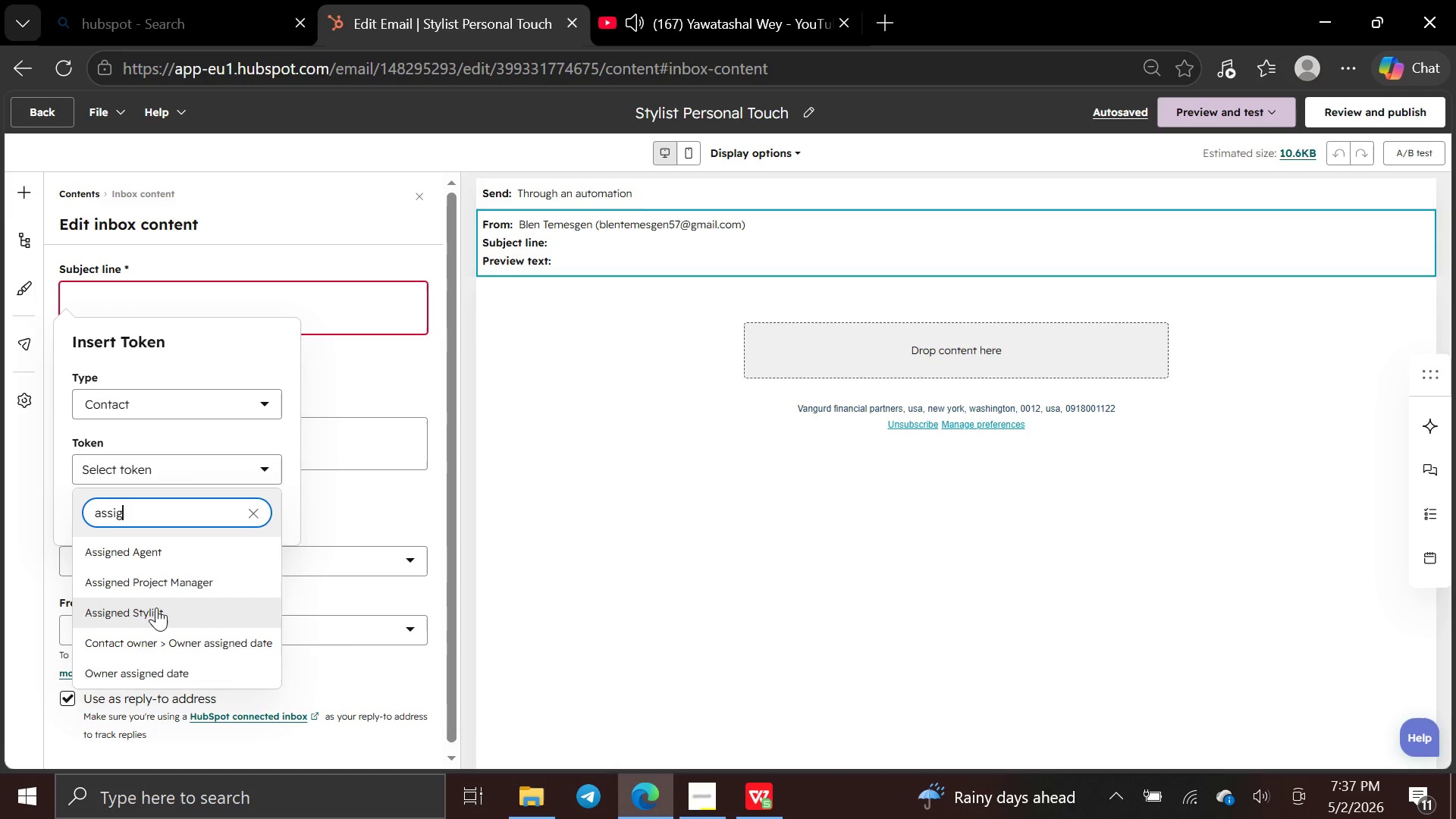 
left_click([155, 610])
 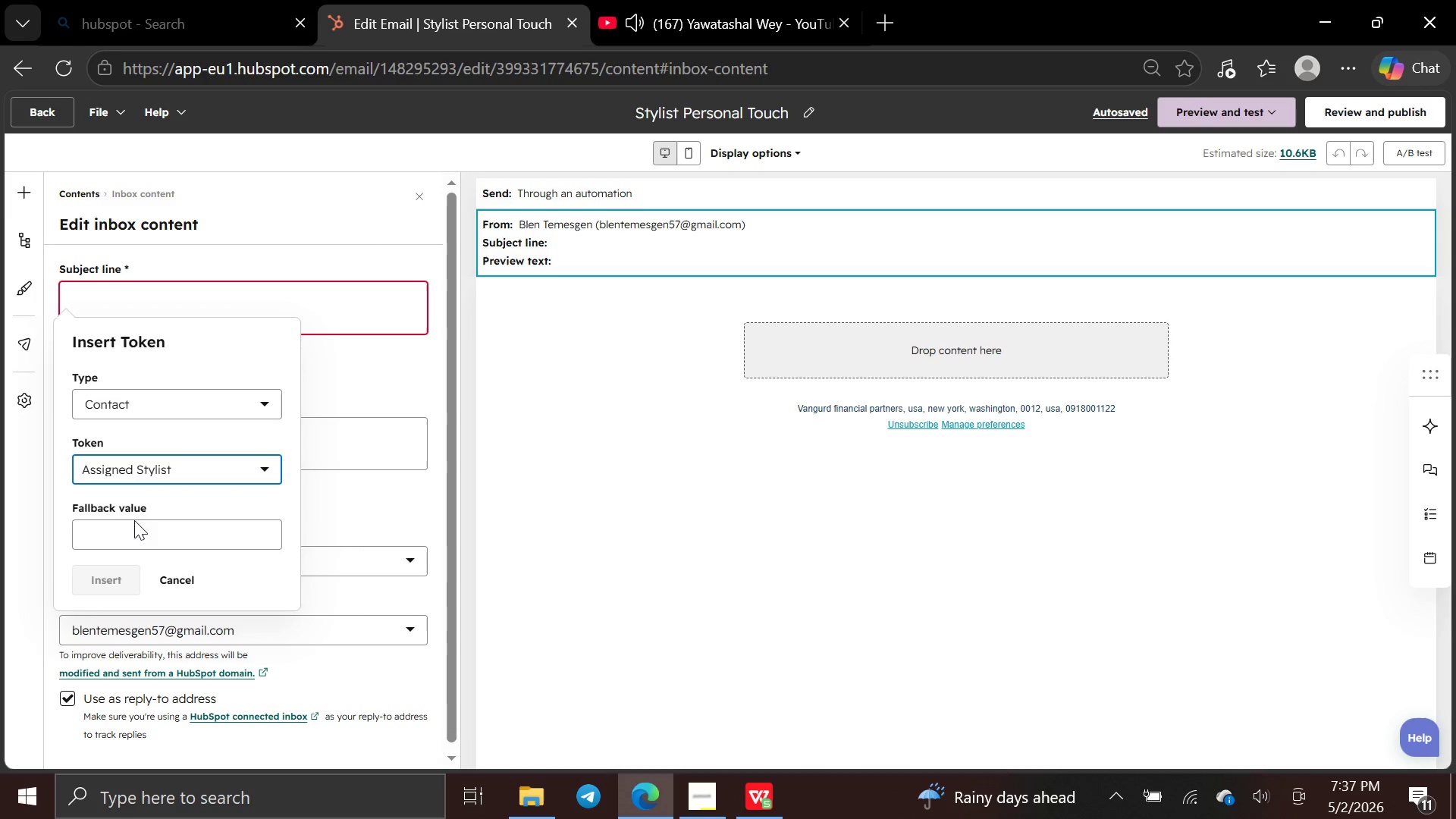 
left_click([135, 533])
 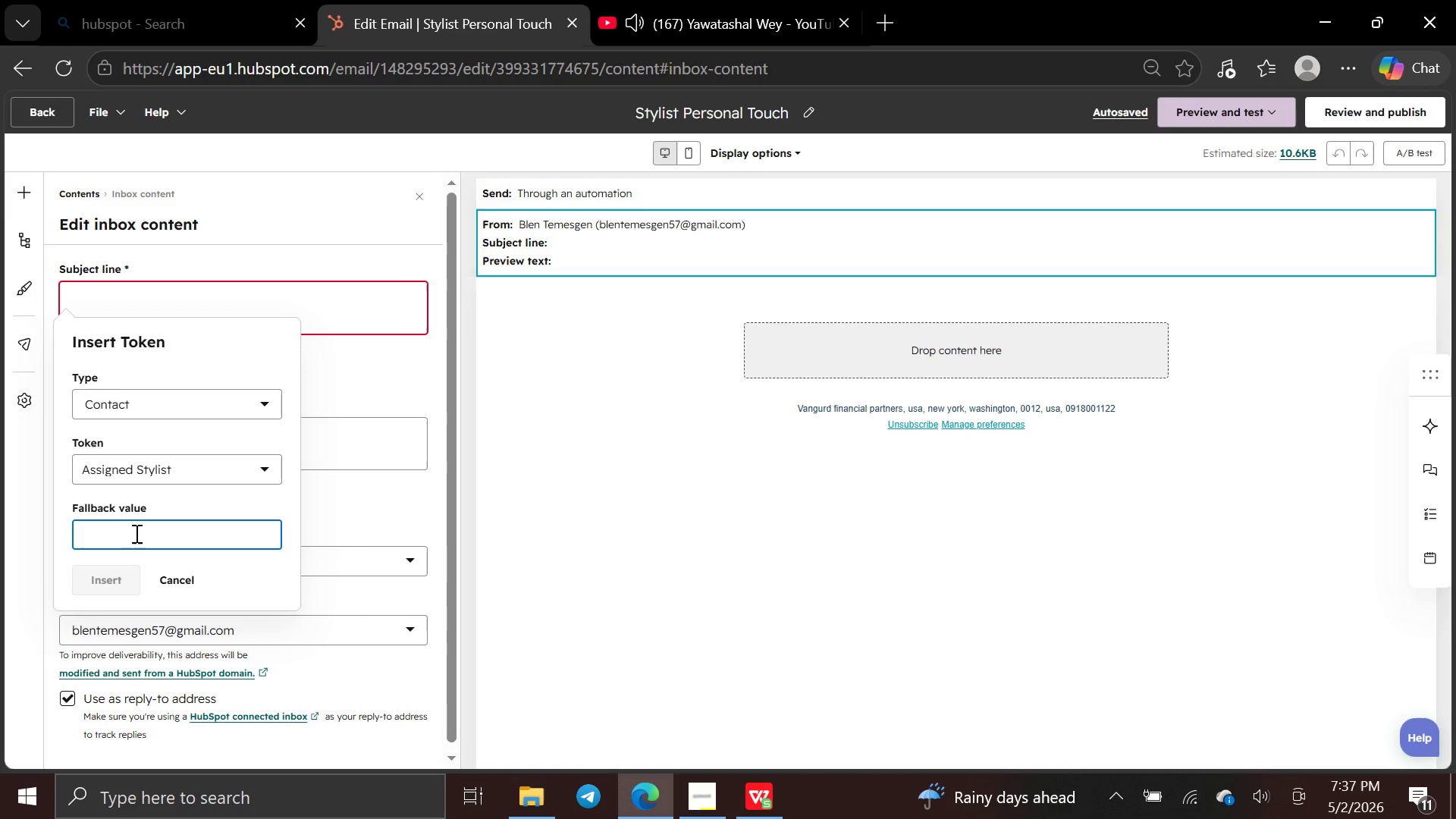 
type(Assigned Stylist)
 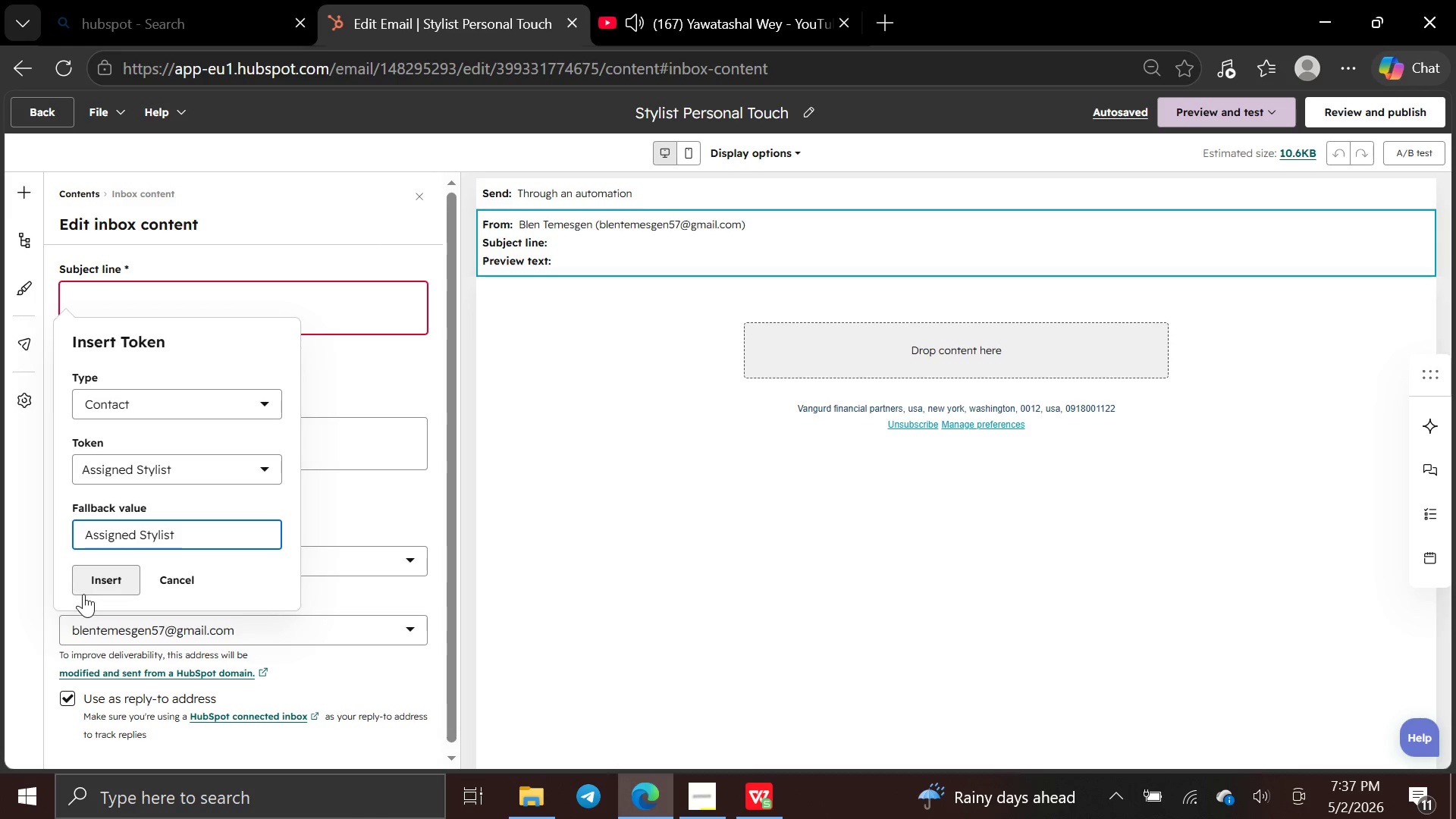 
left_click([83, 592])
 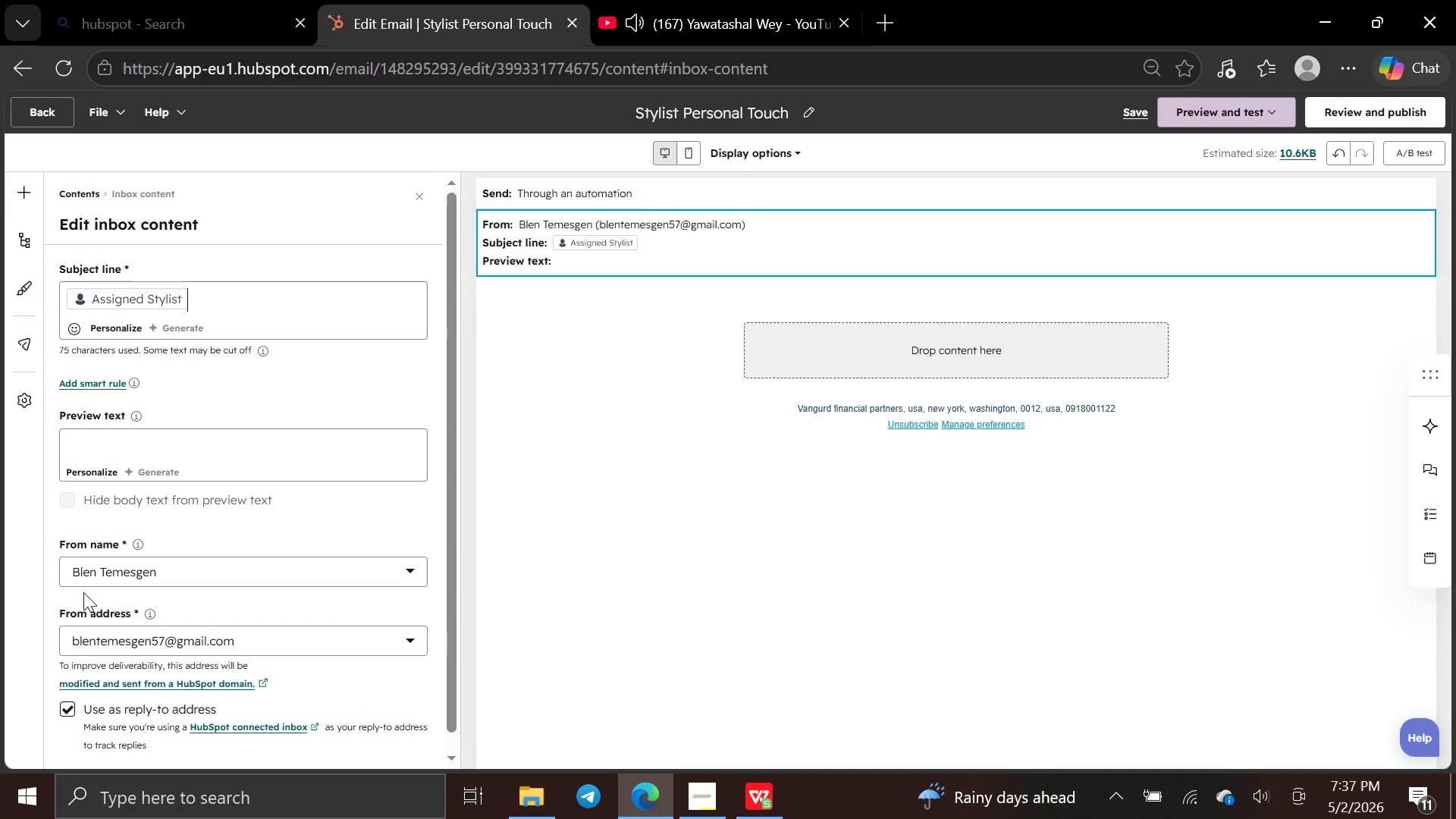 
type( has time for you this week)
 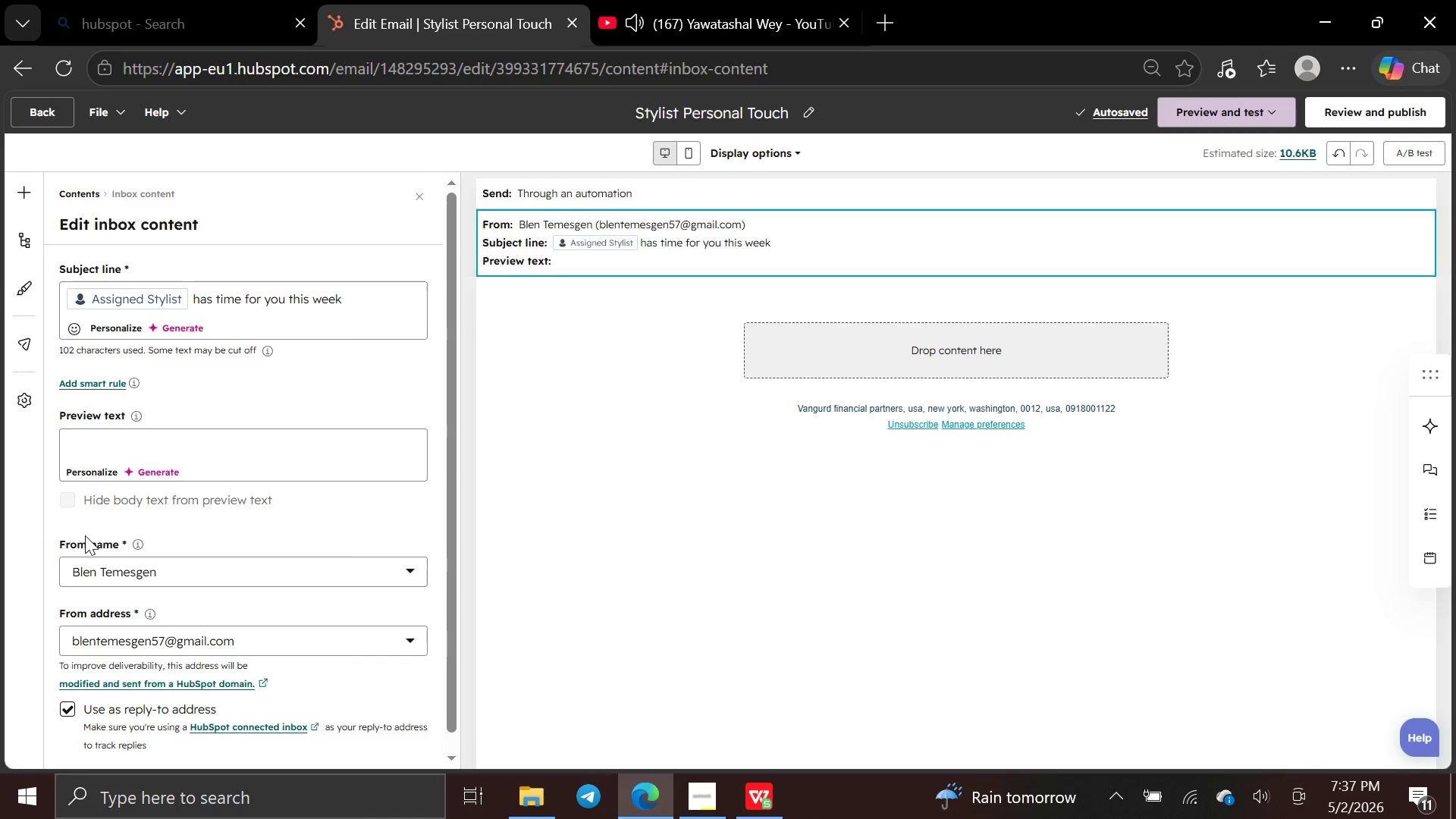 
left_click([121, 435])
 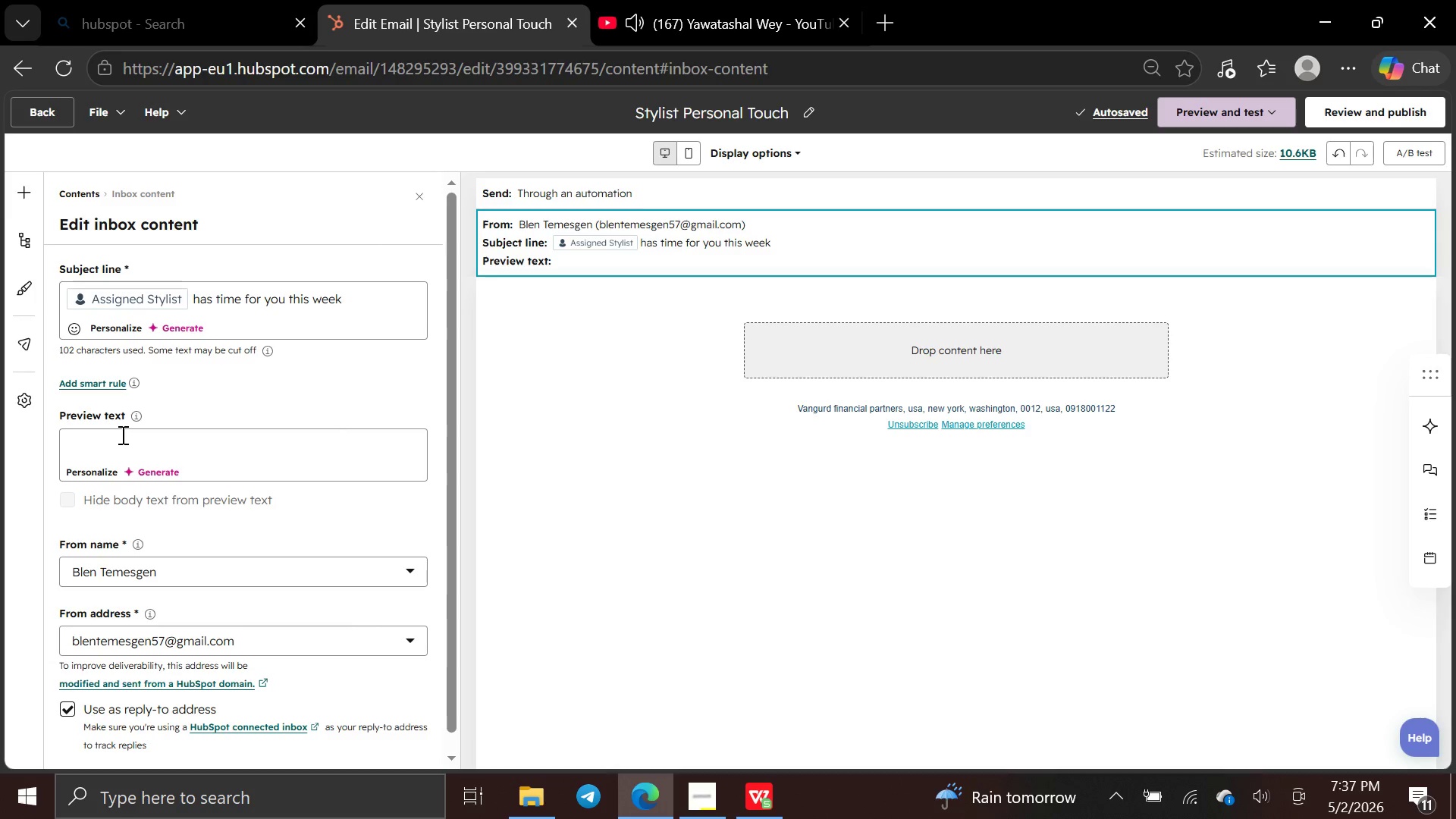 
type(Secure your chair )
 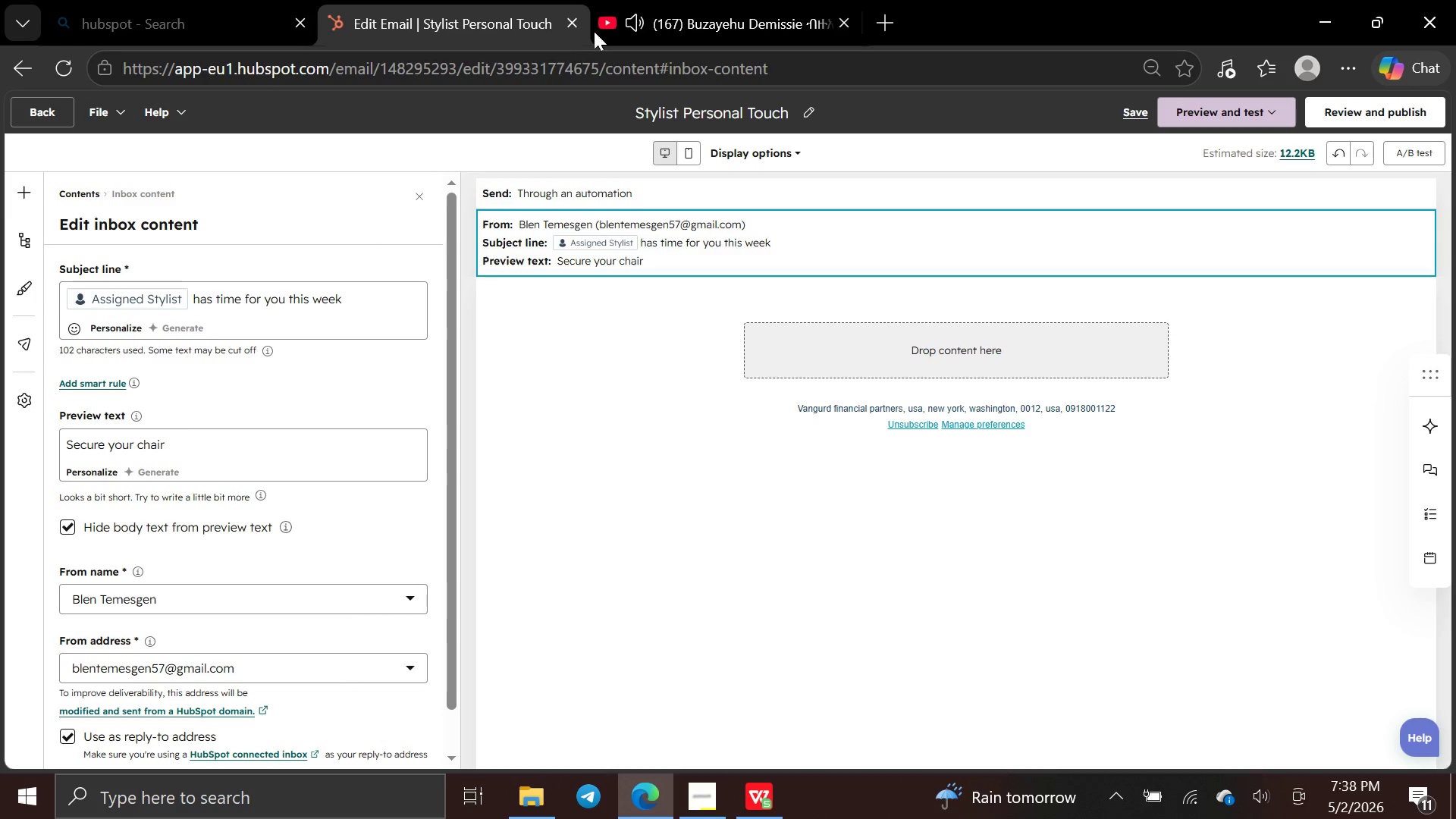 
left_click([632, 24])
 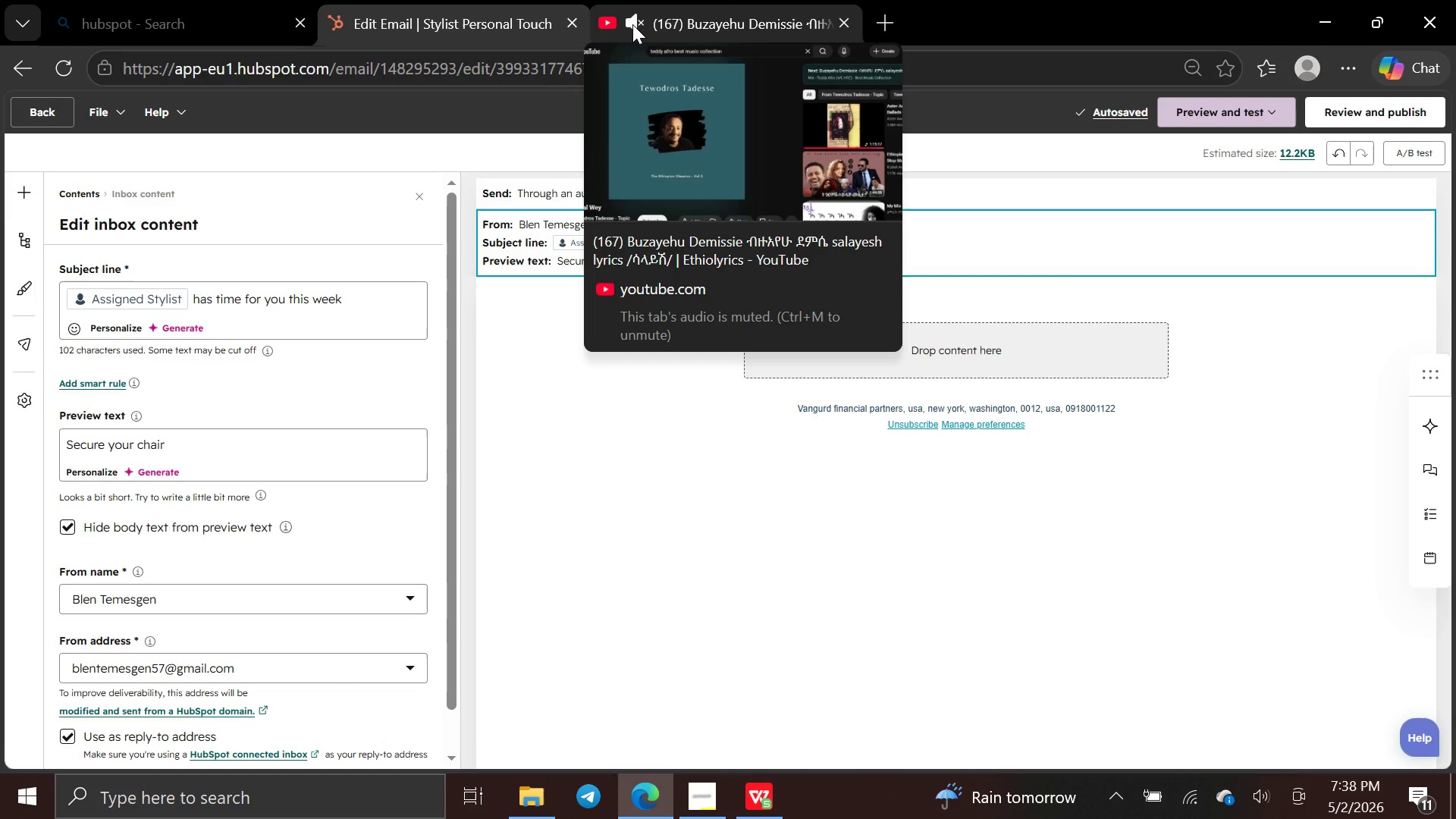 
wait(8.56)
 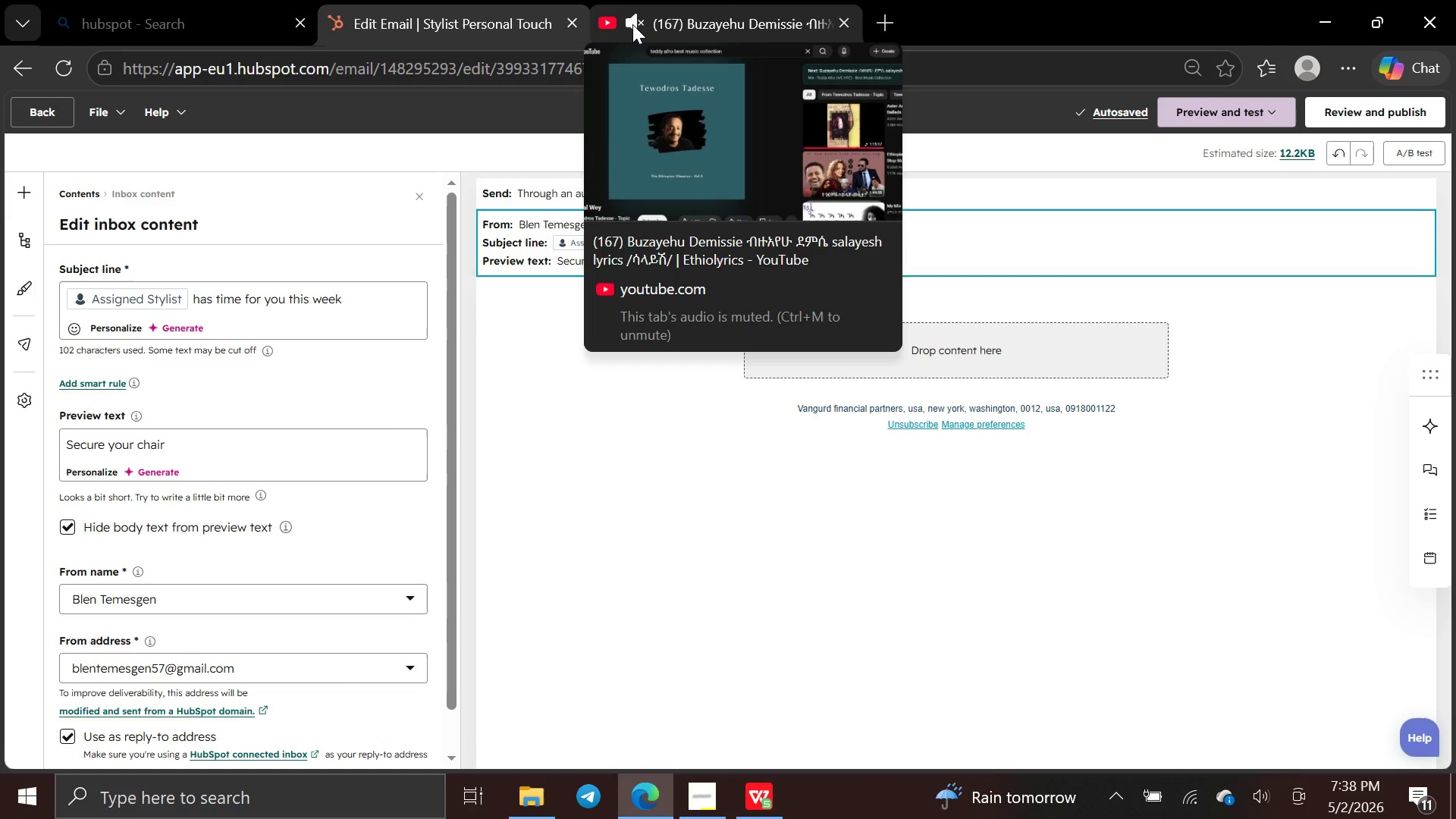 
left_click([656, 257])
 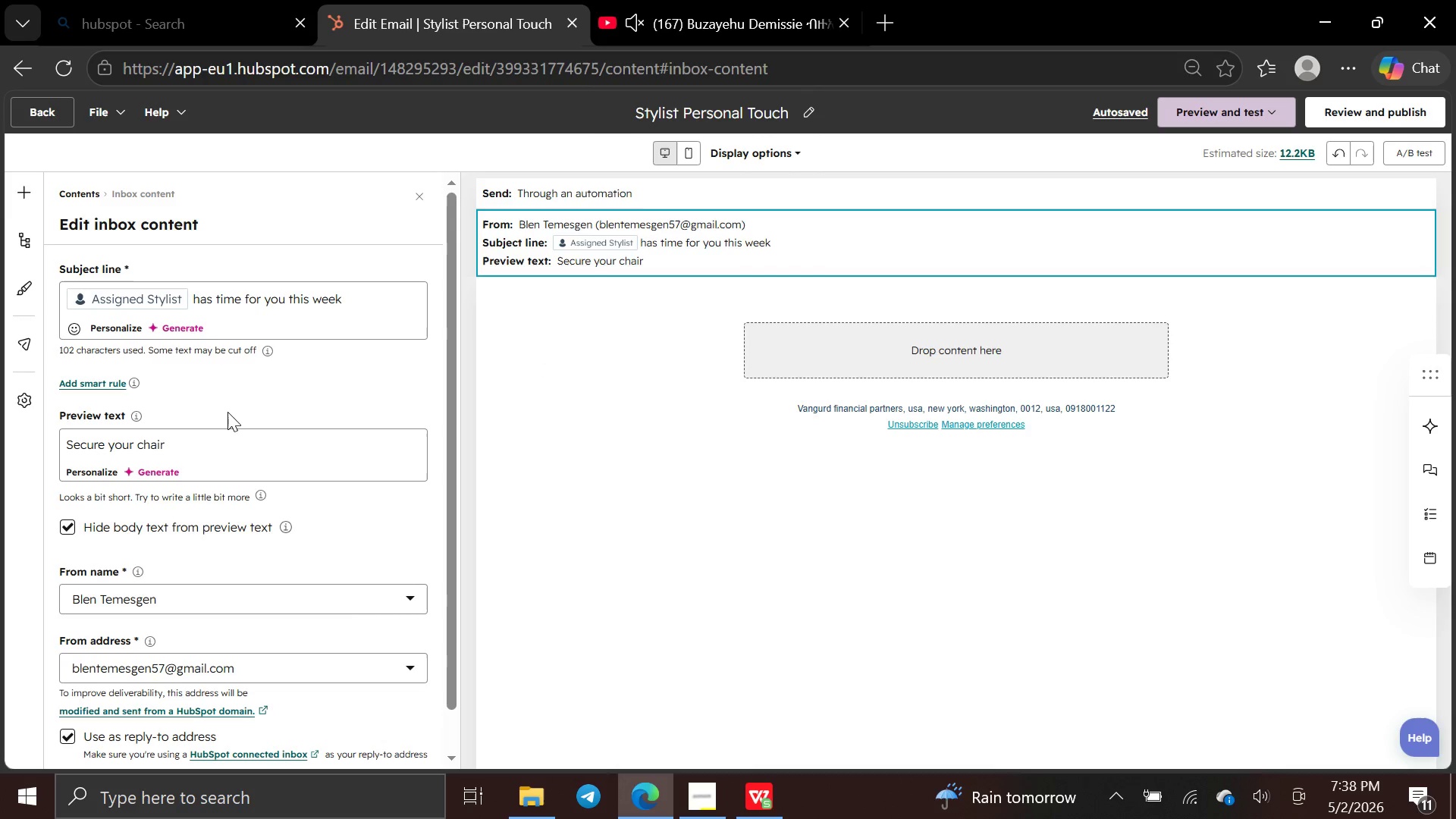 
left_click([197, 445])
 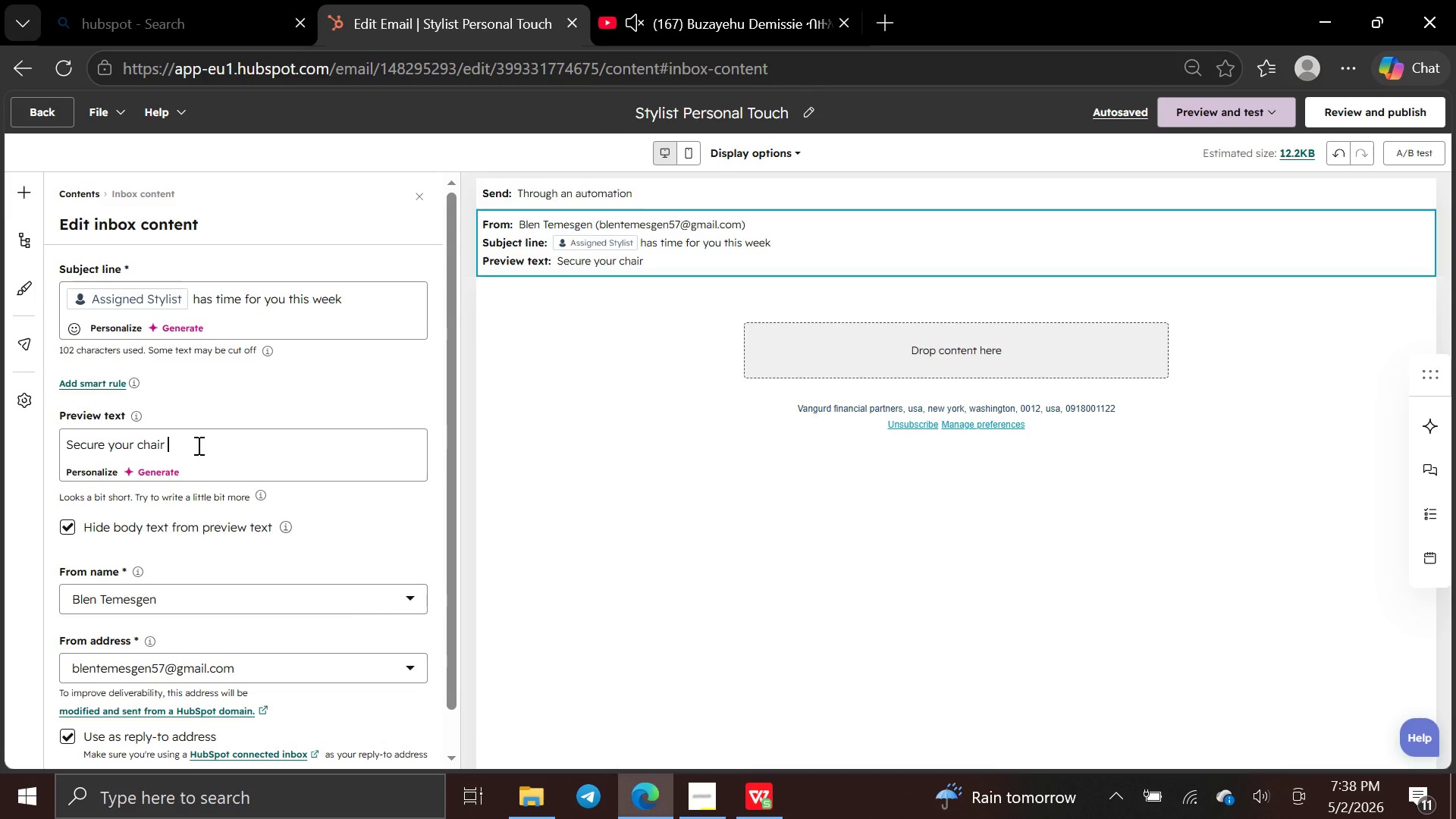 
type(befo)
 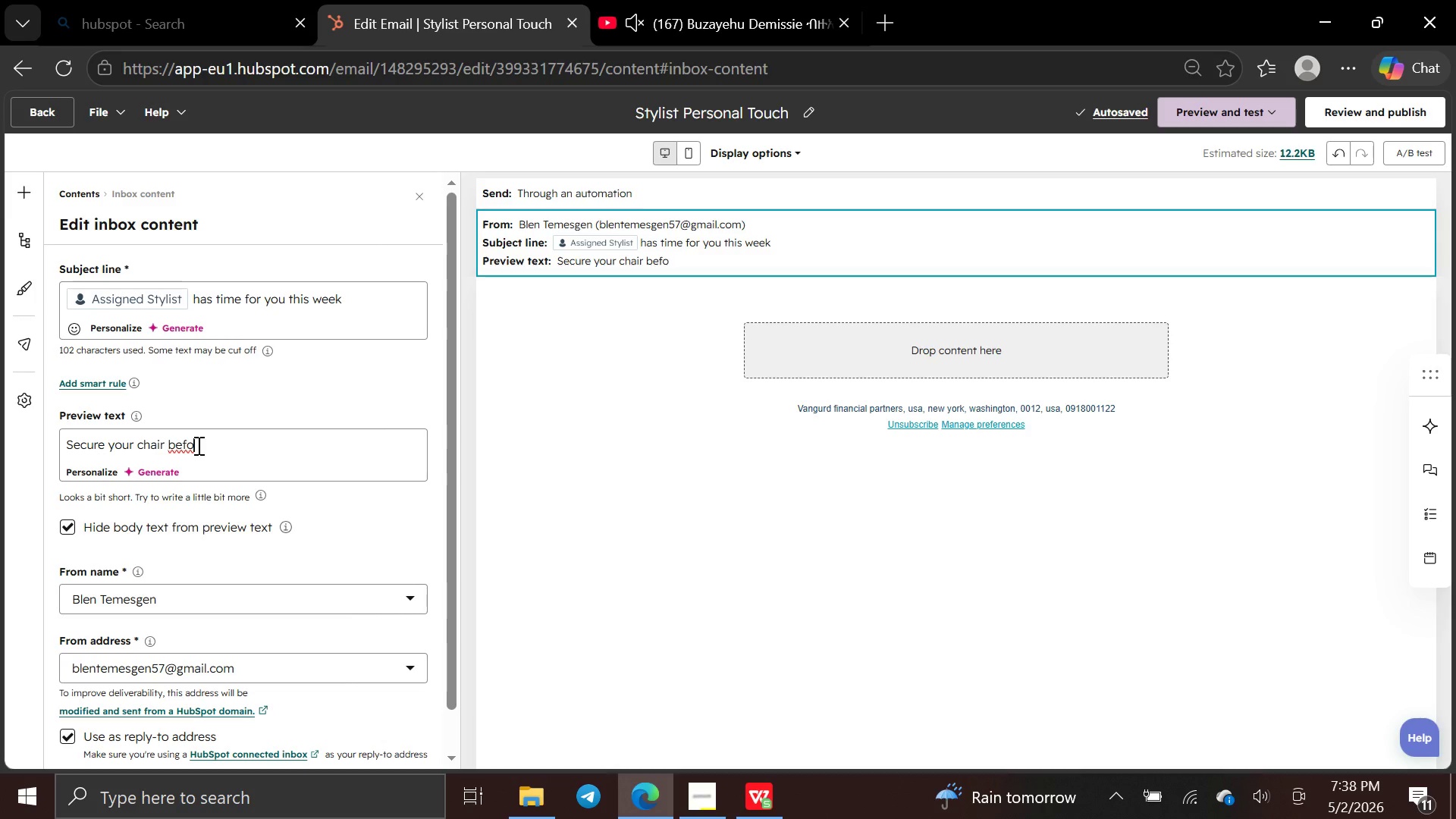 
wait(11.66)
 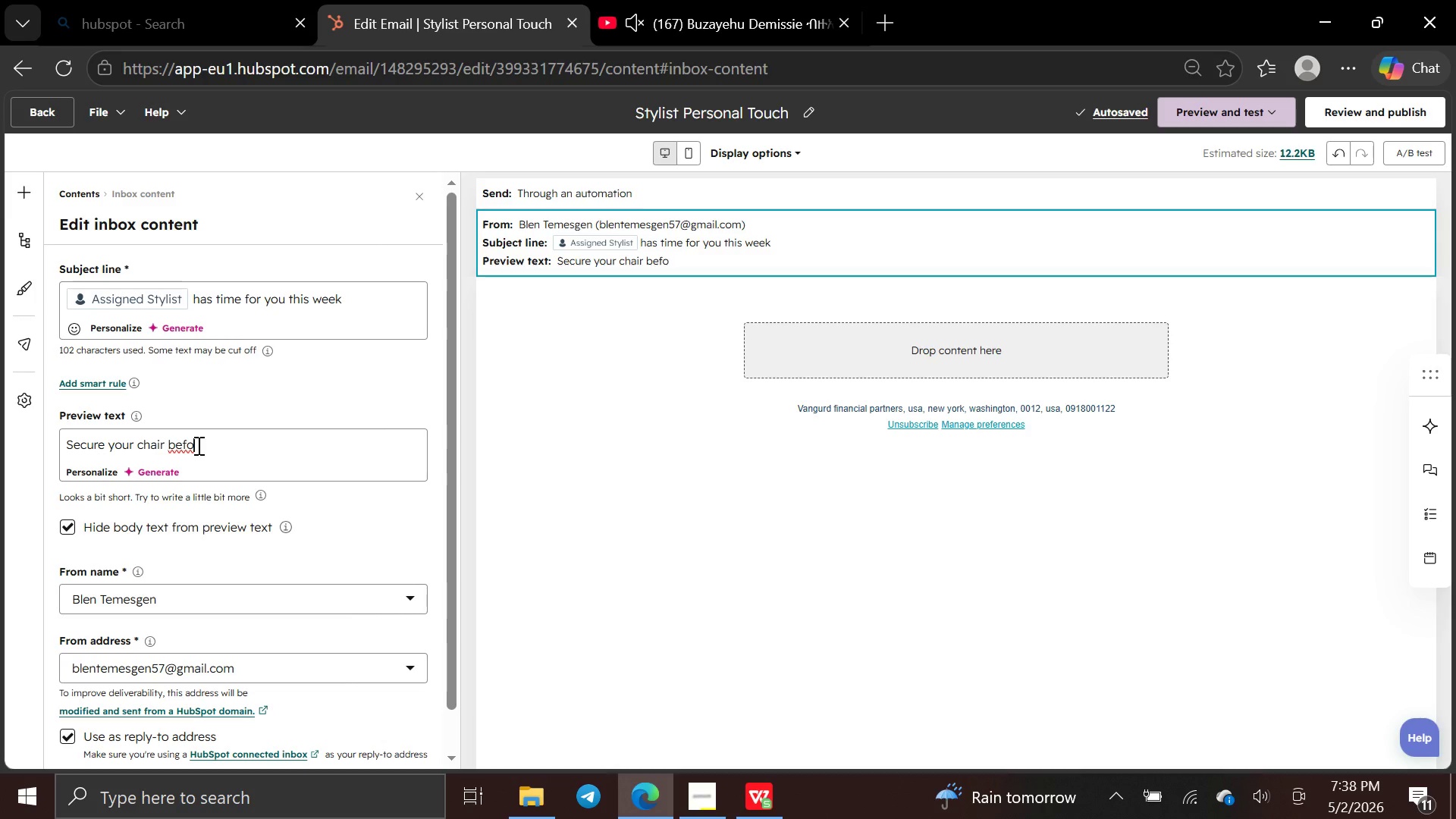 
type(re the schedule fills)
 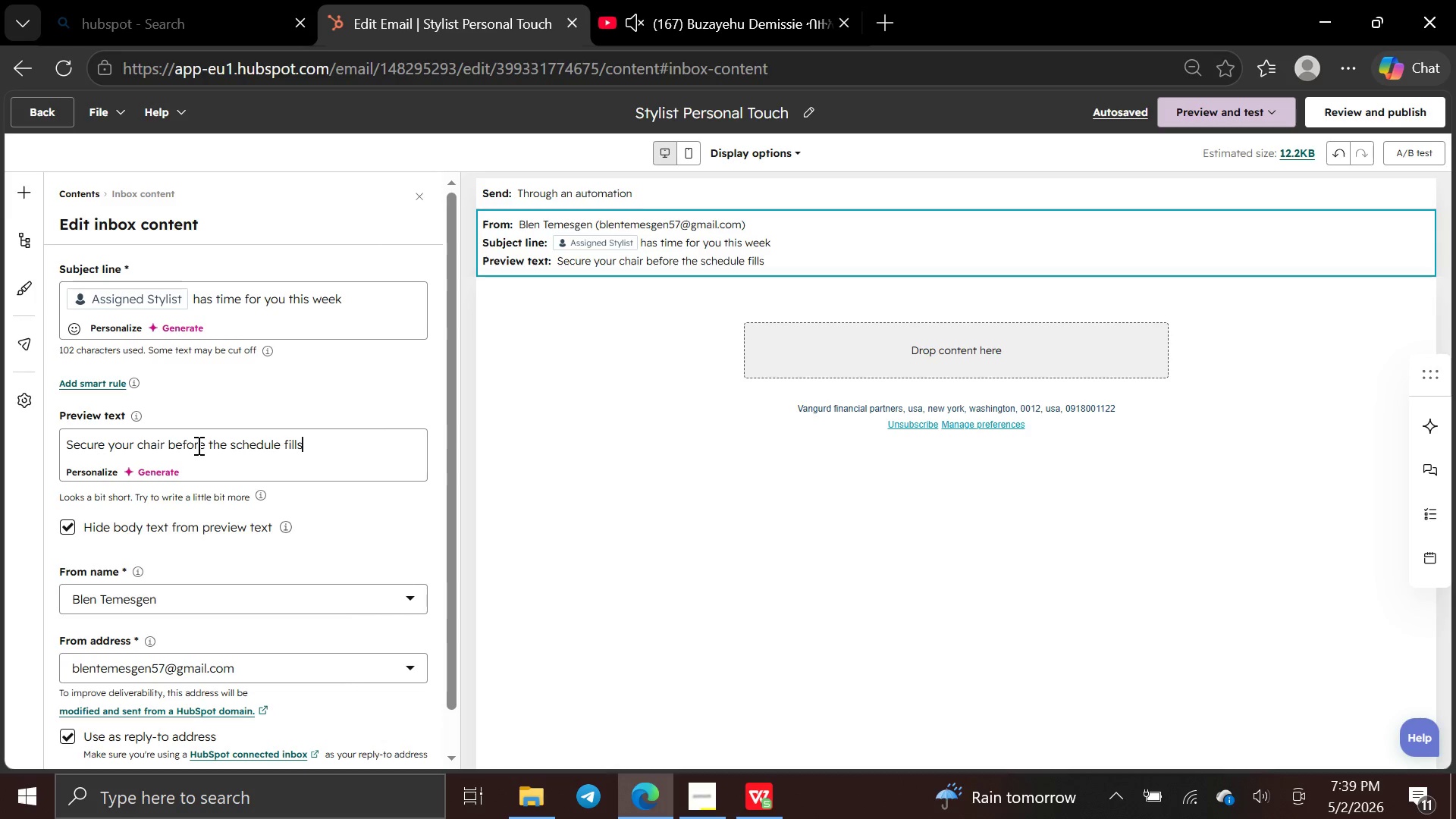 
wait(17.88)
 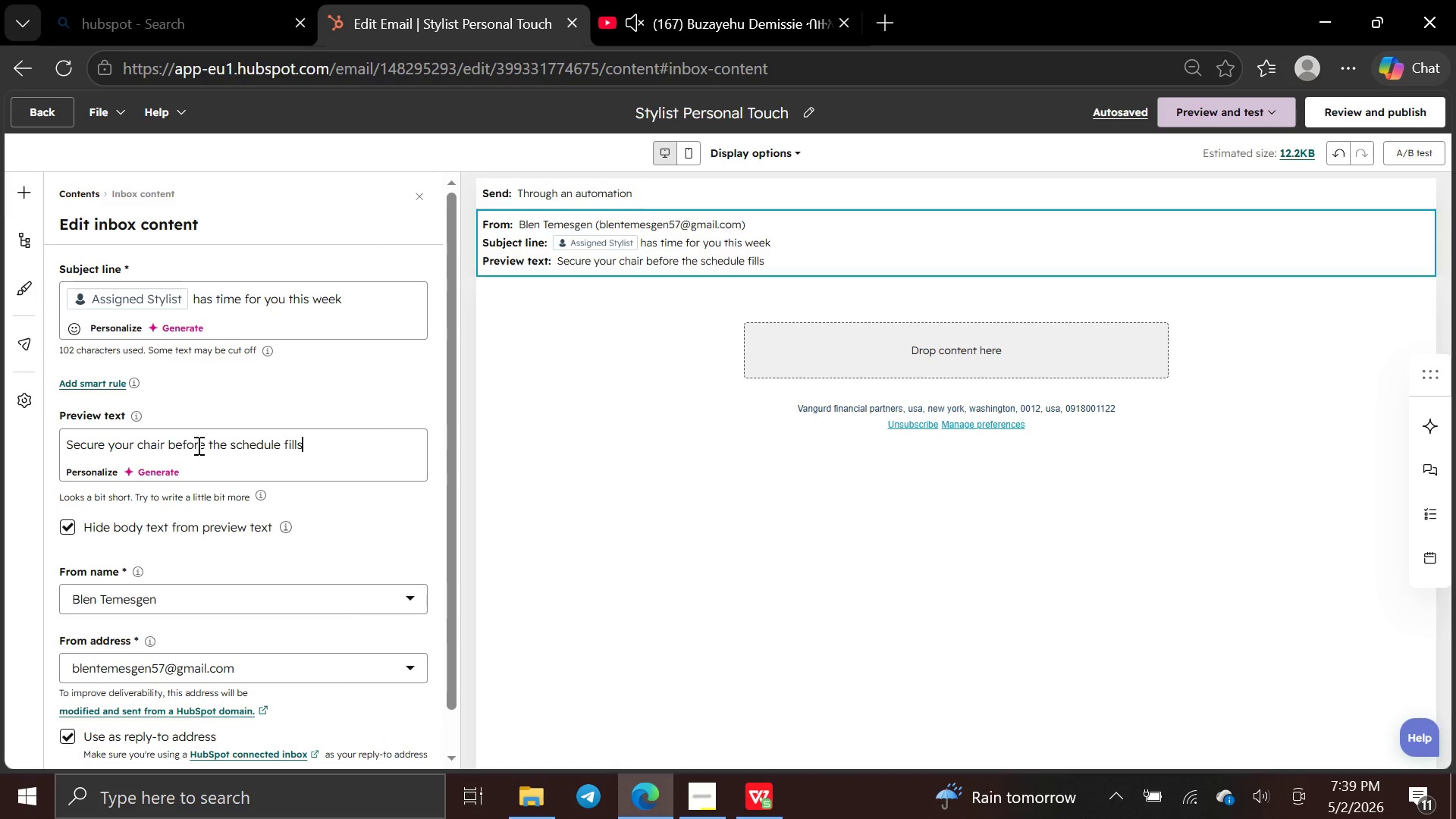 
left_click([815, 325])
 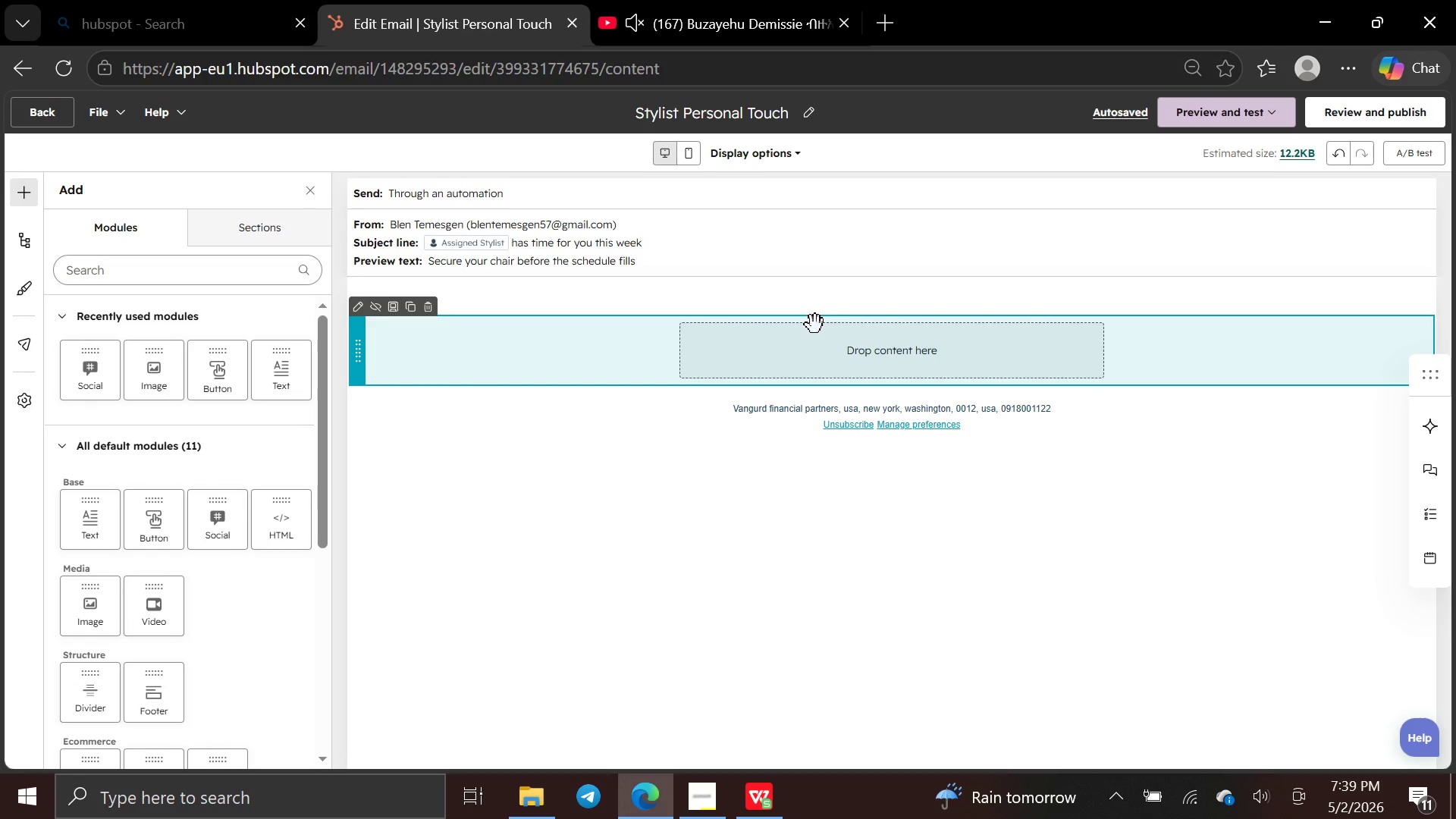 
wait(6.31)
 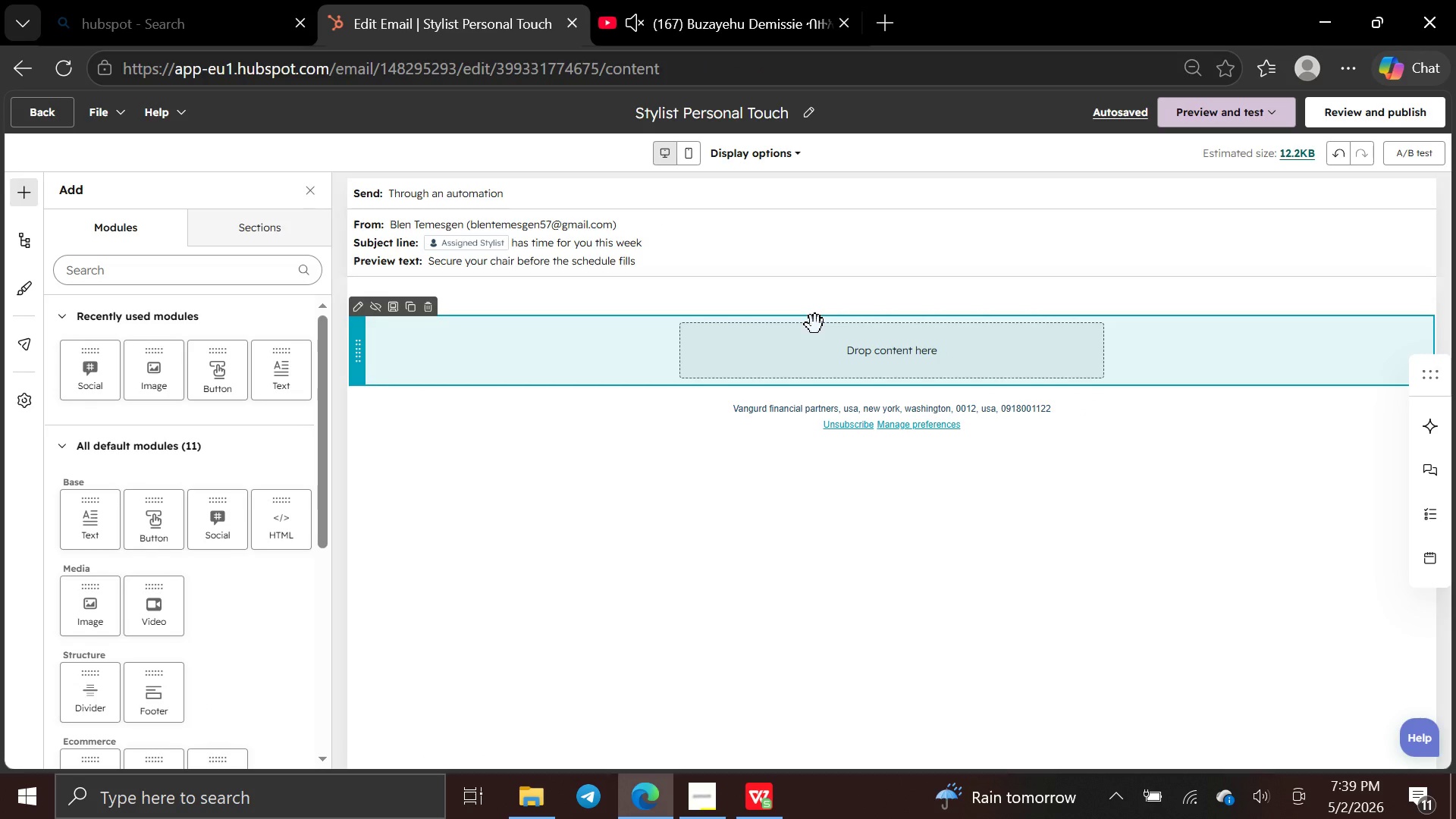 
left_click_drag(start_coordinate=[287, 375], to_coordinate=[918, 355])
 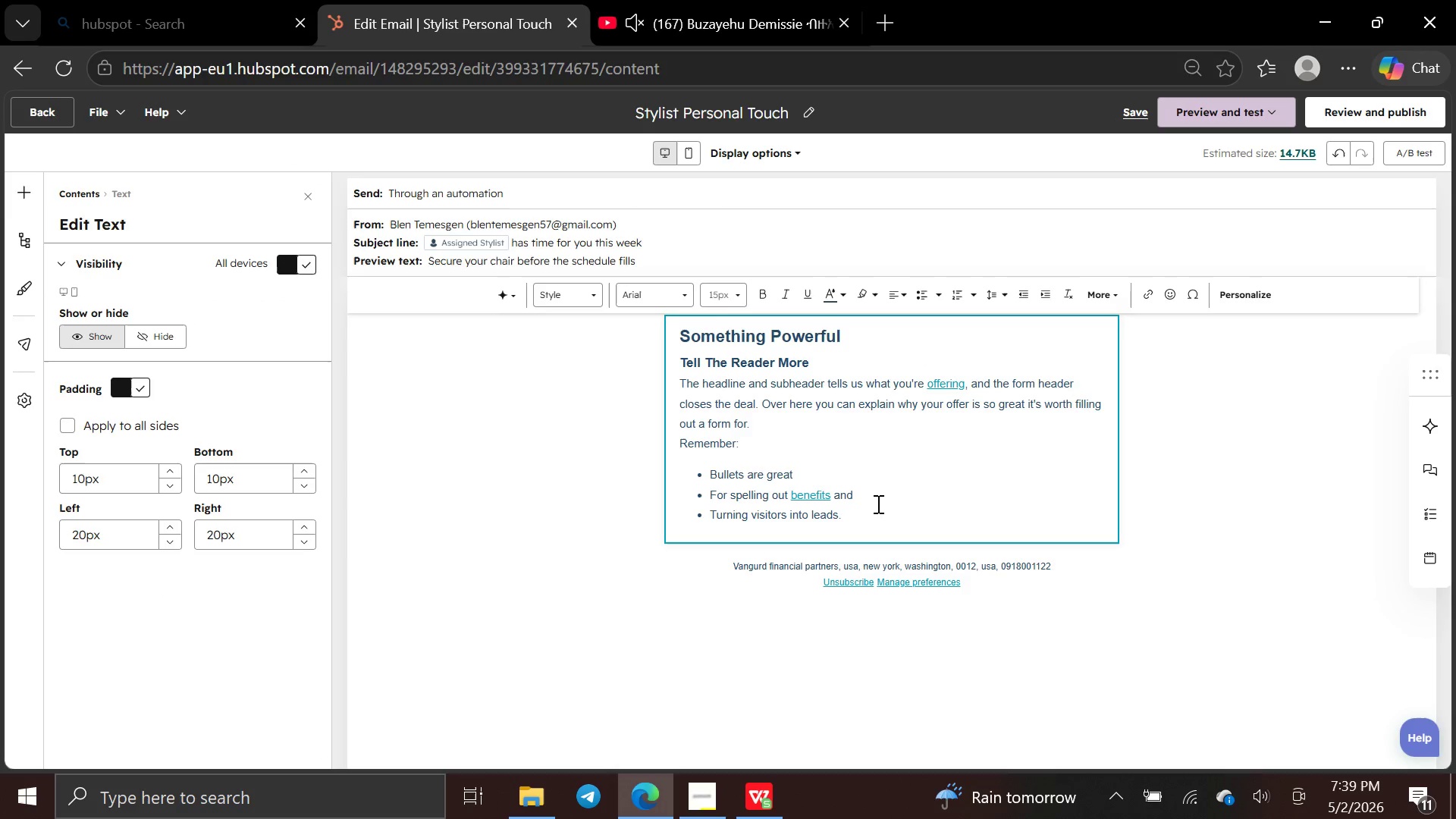 
left_click_drag(start_coordinate=[863, 516], to_coordinate=[654, 337])
 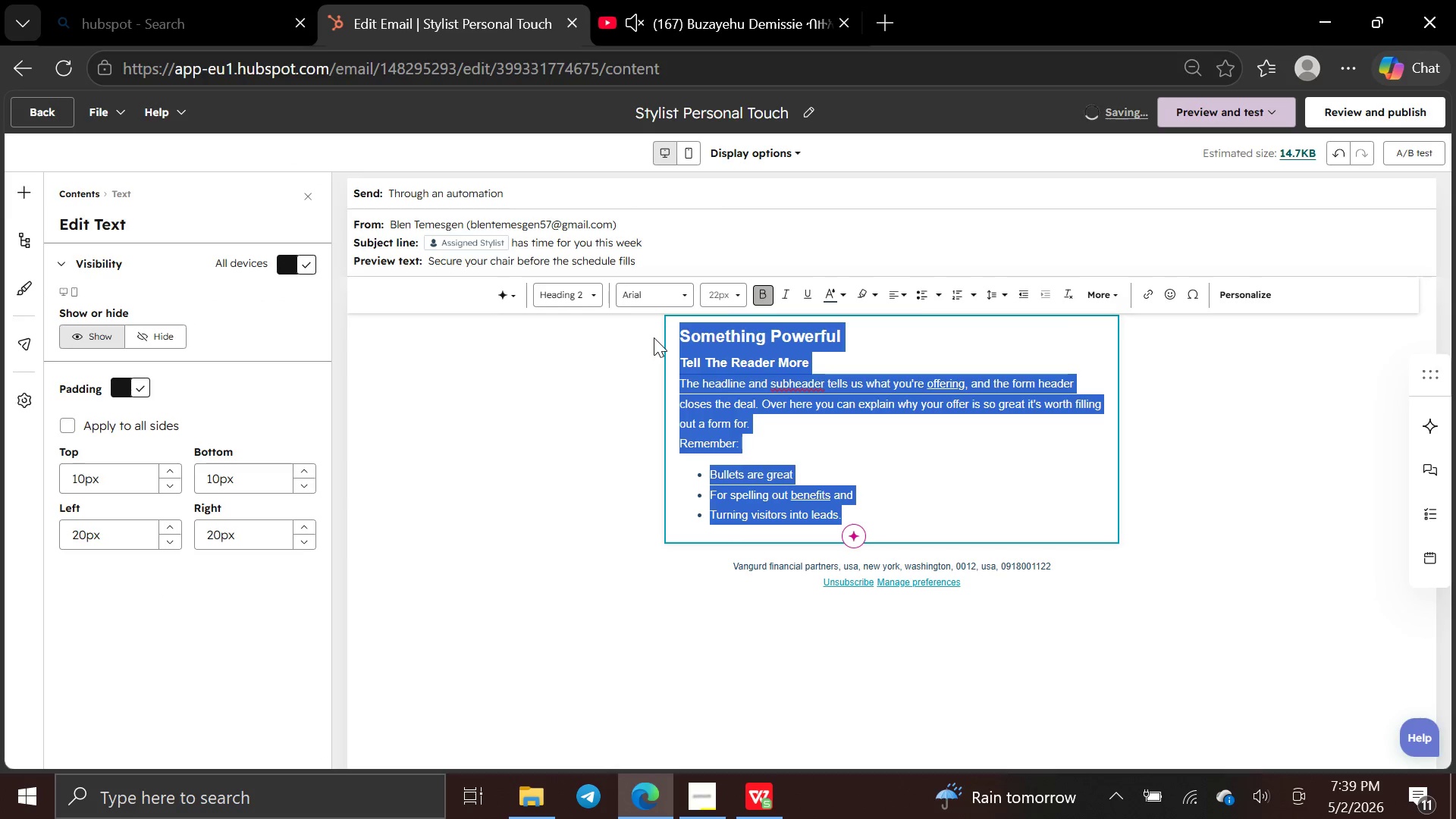 
key(Backspace)
 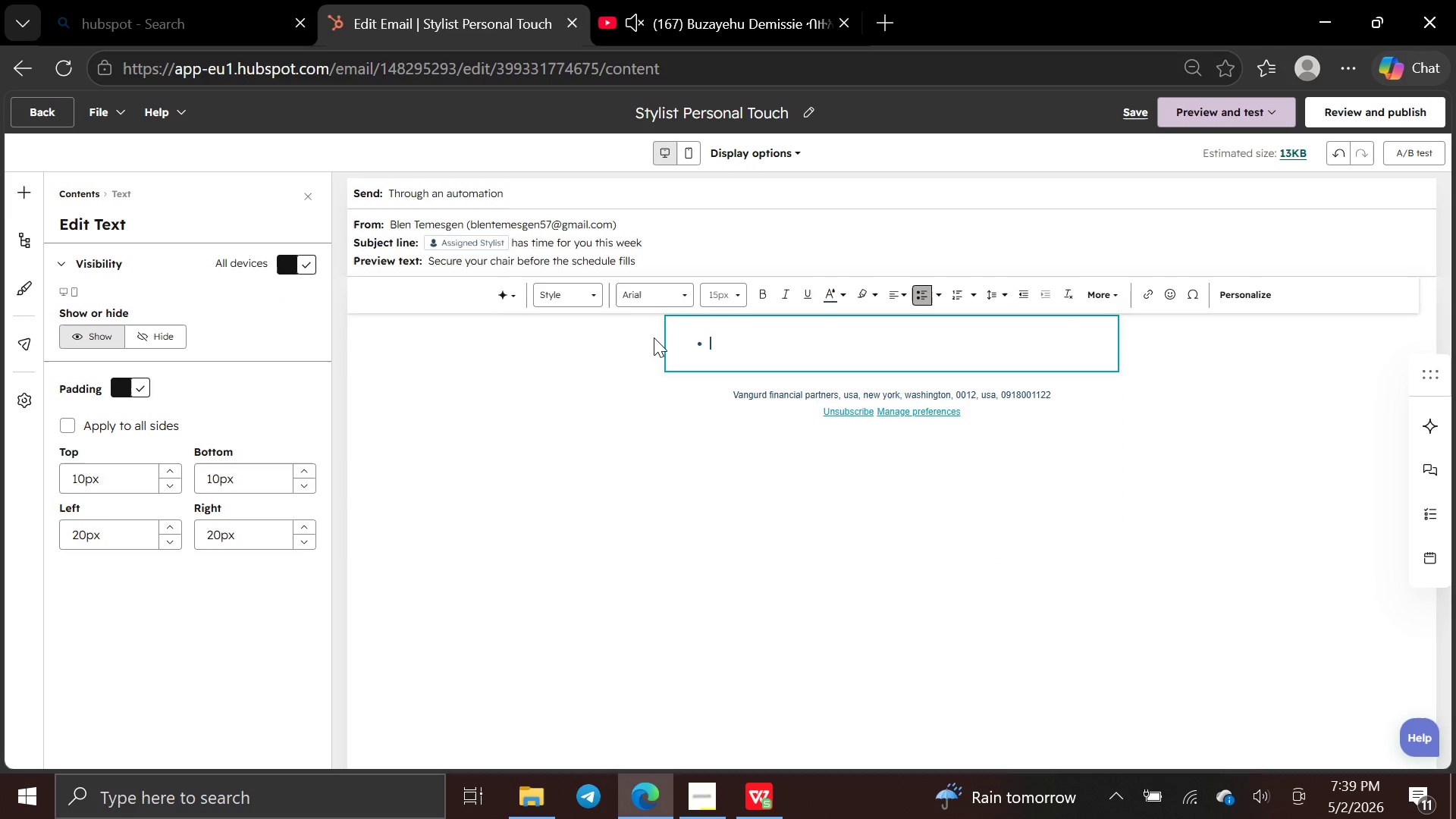 
key(Backspace)
 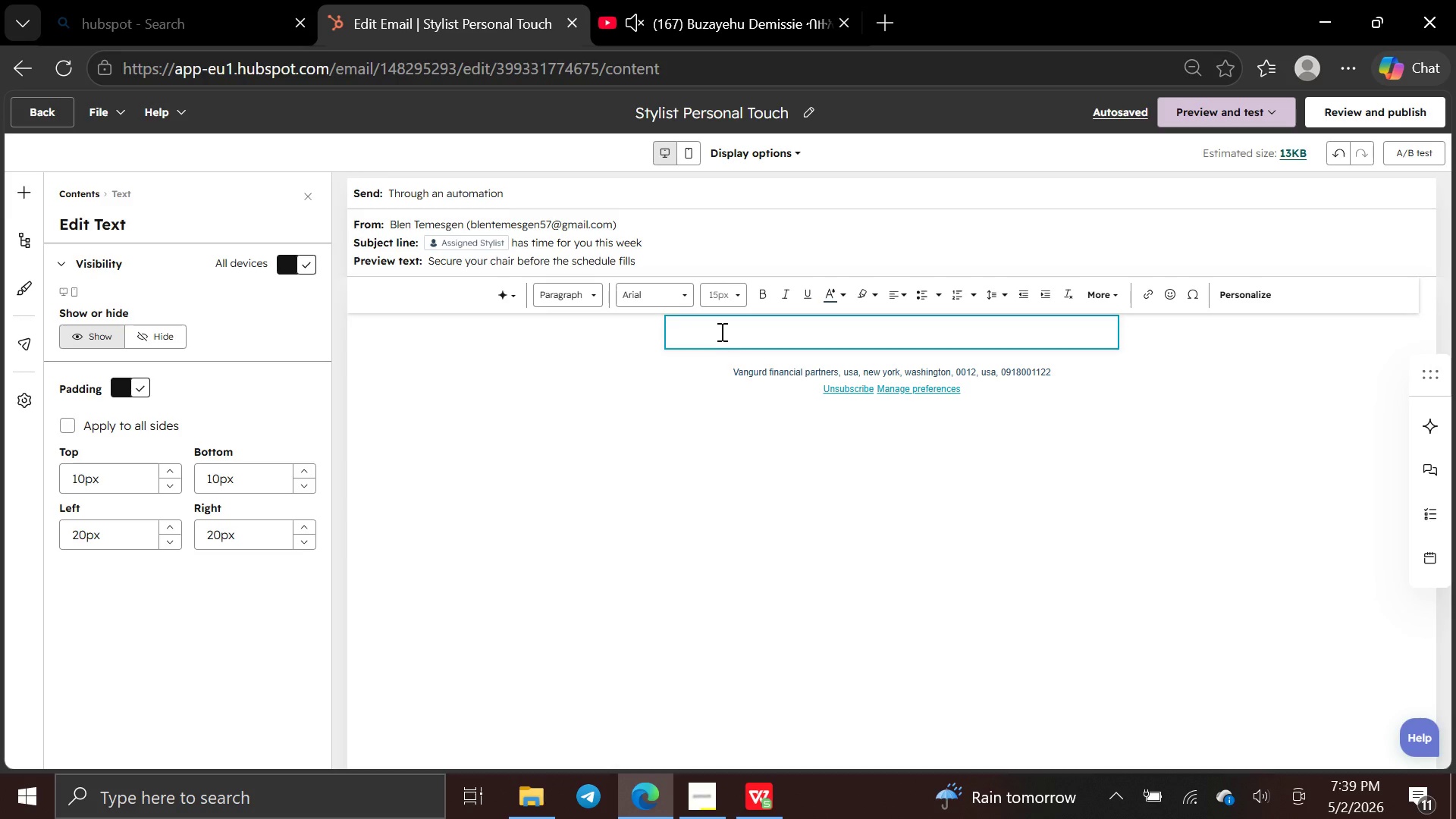 
wait(18.5)
 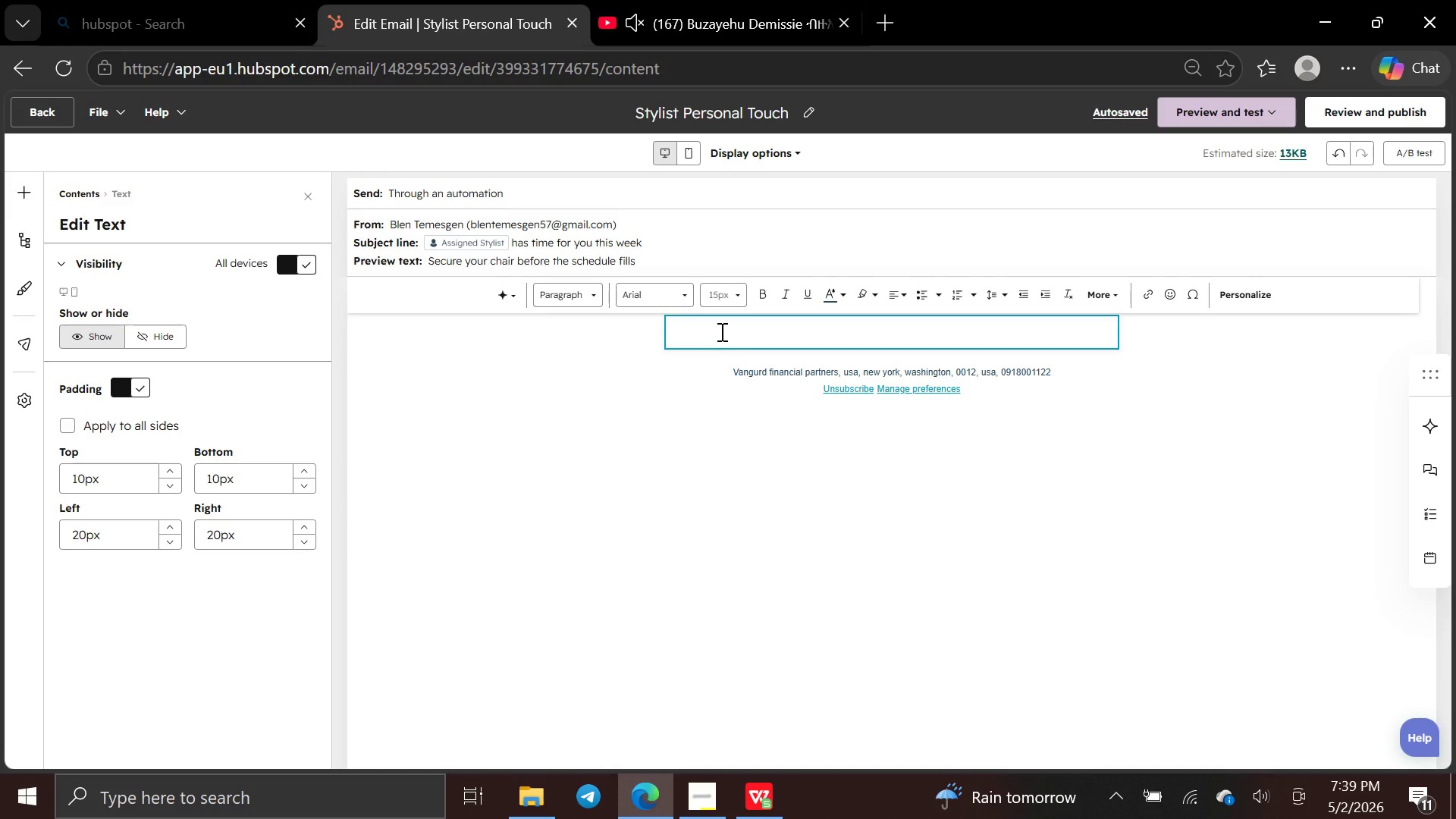 
type(hi)
key(Backspace)
key(Backspace)
type(Hi)
 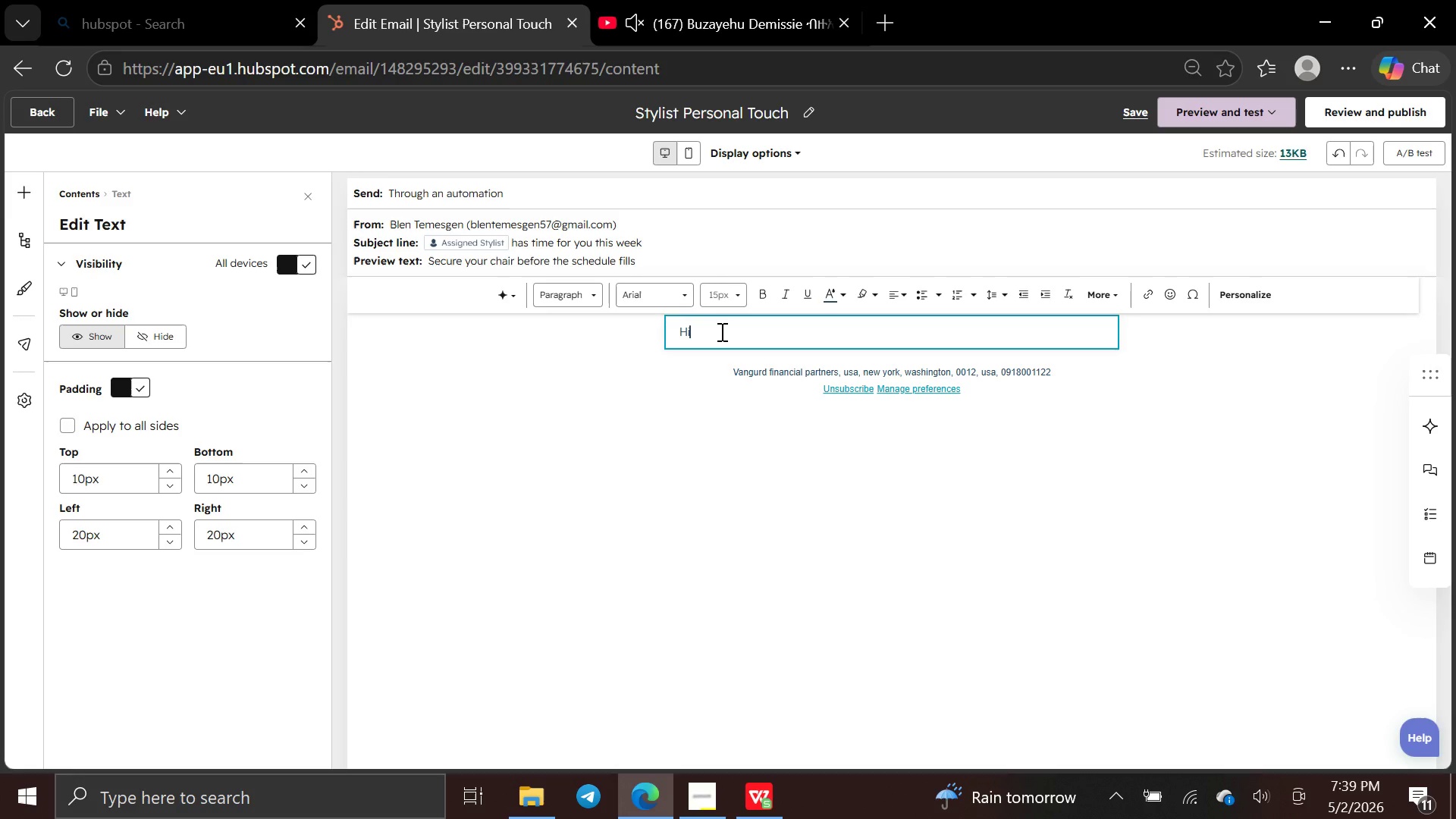 
key(Space)
 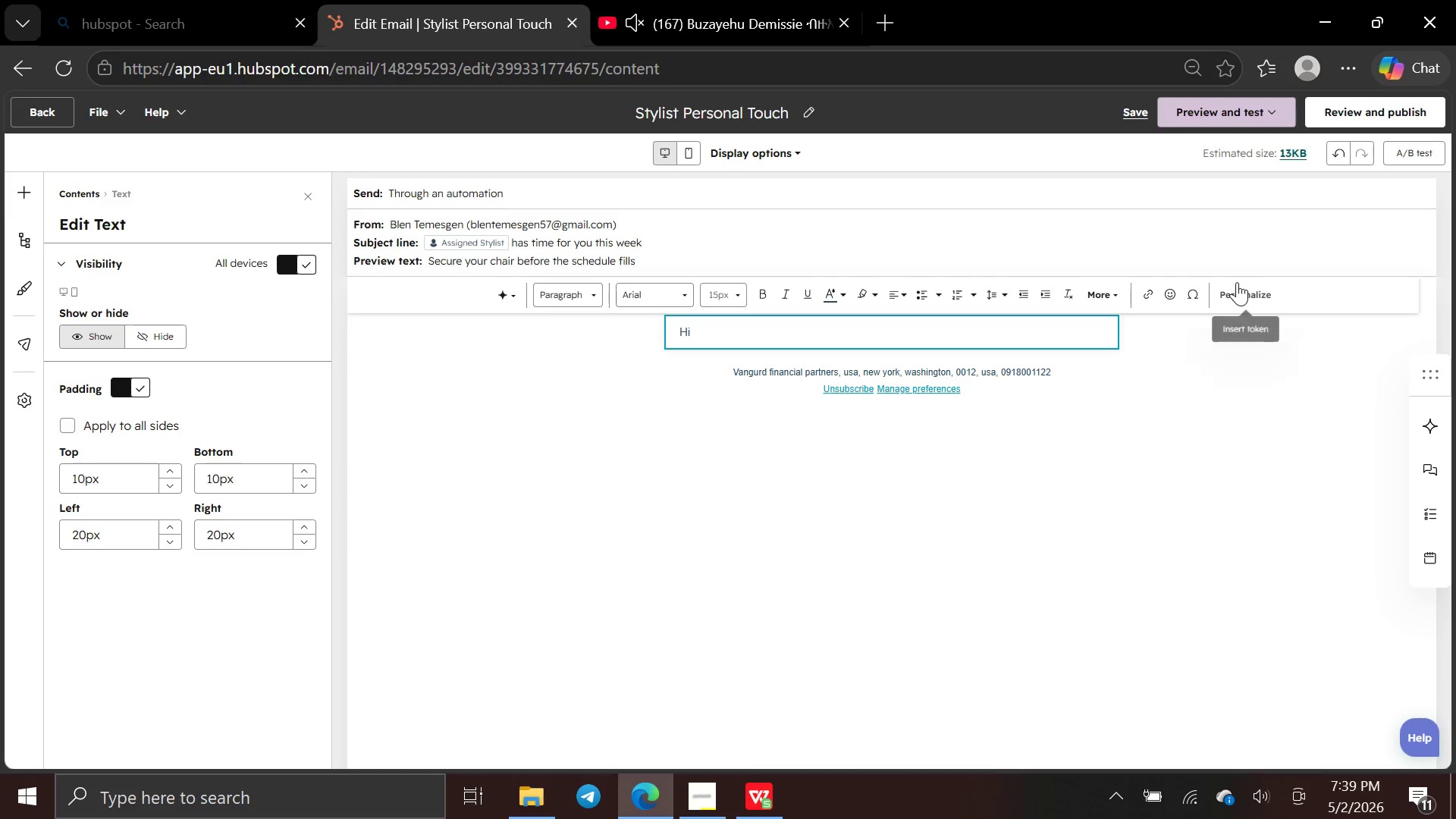 
left_click([1239, 285])
 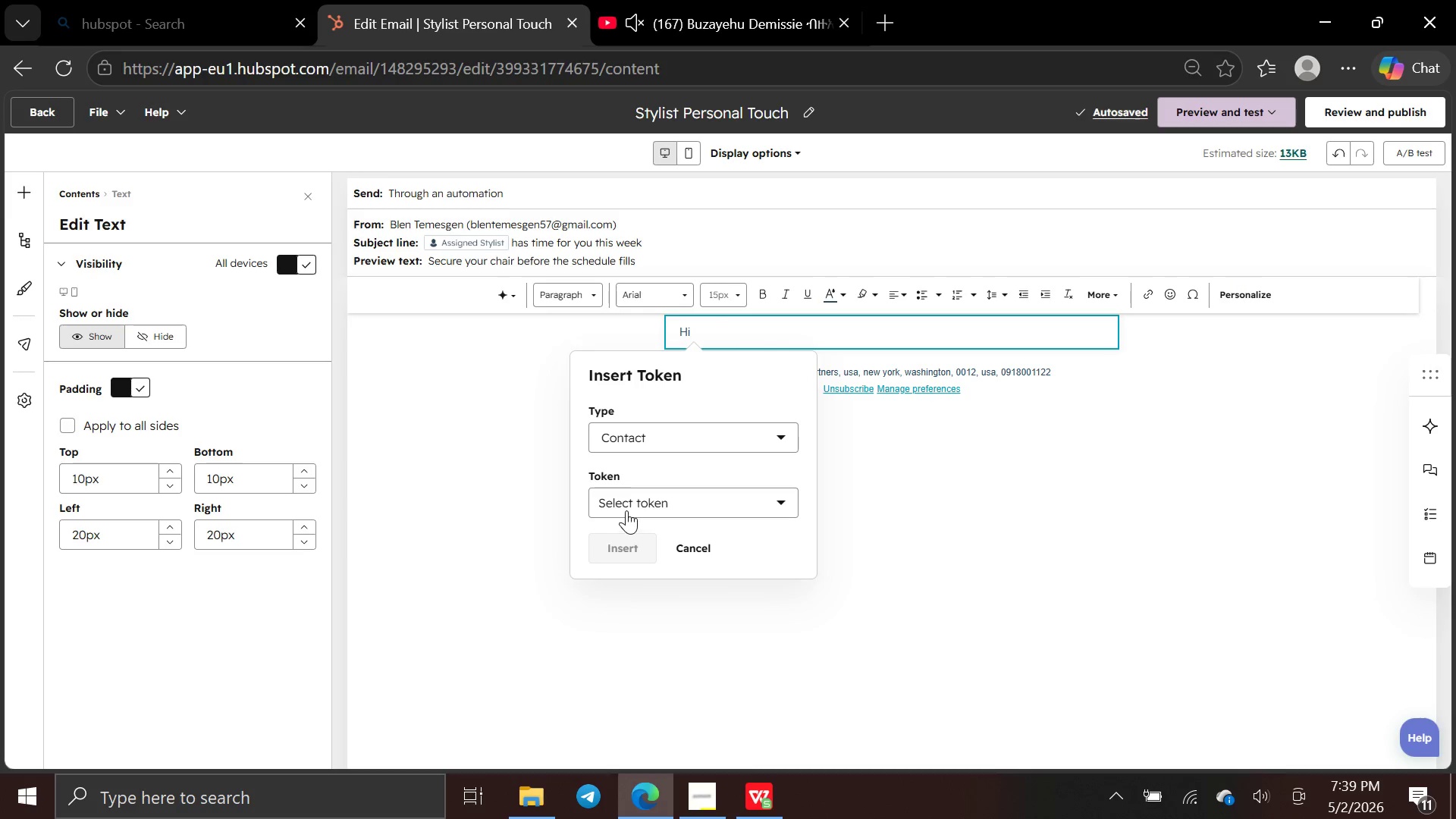 
left_click([626, 503])
 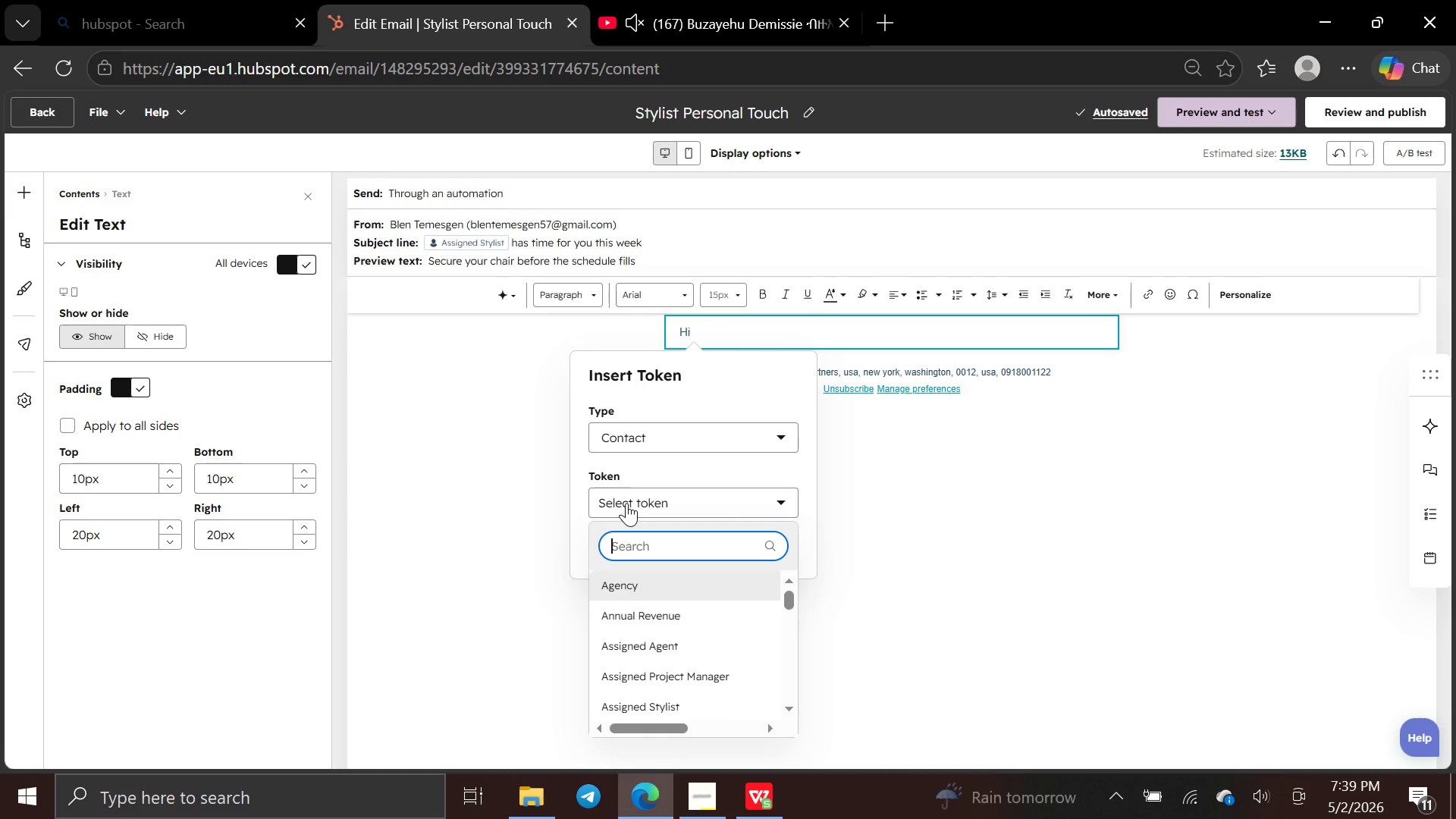 
type(first n)
 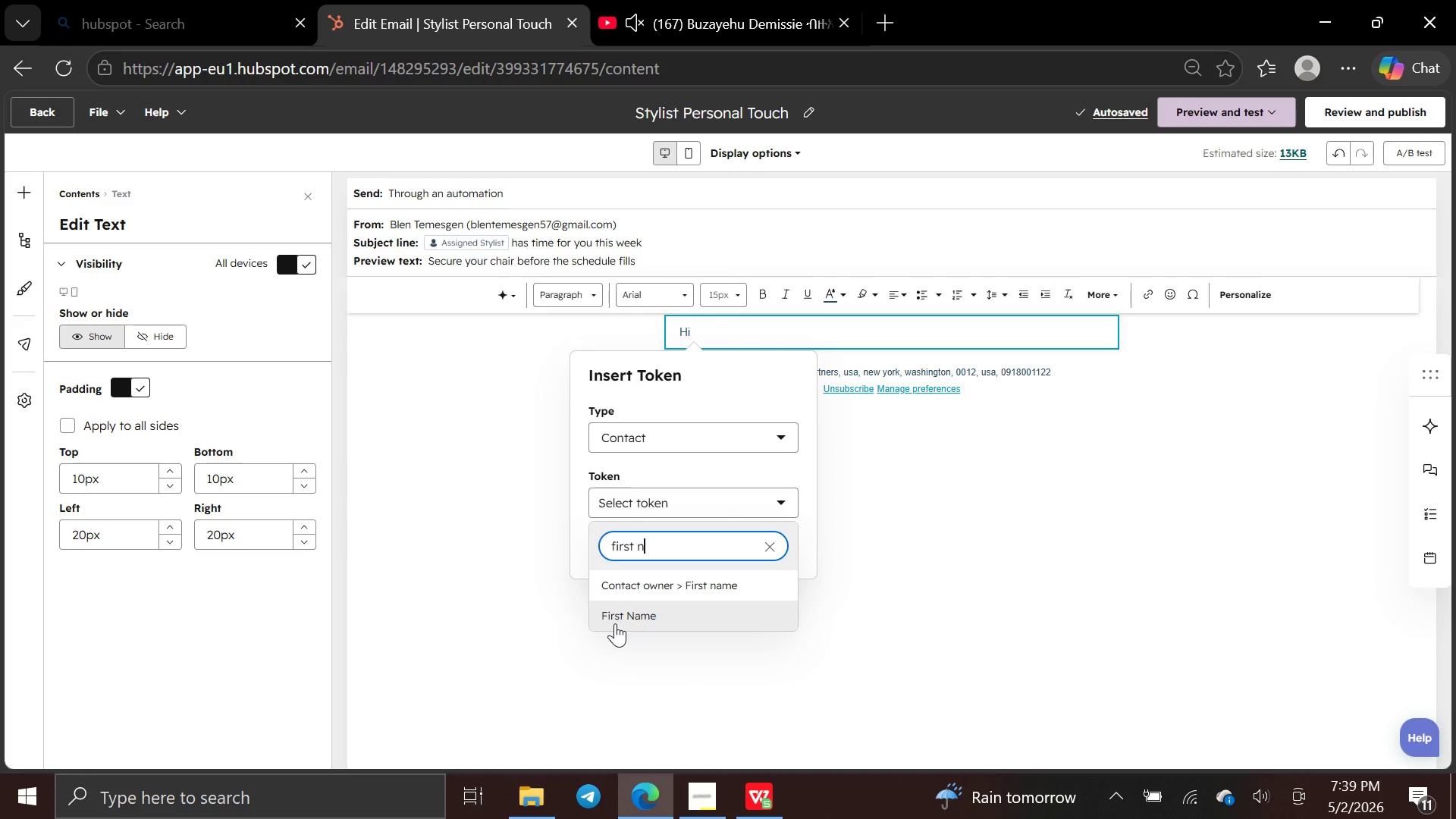 
left_click([615, 621])
 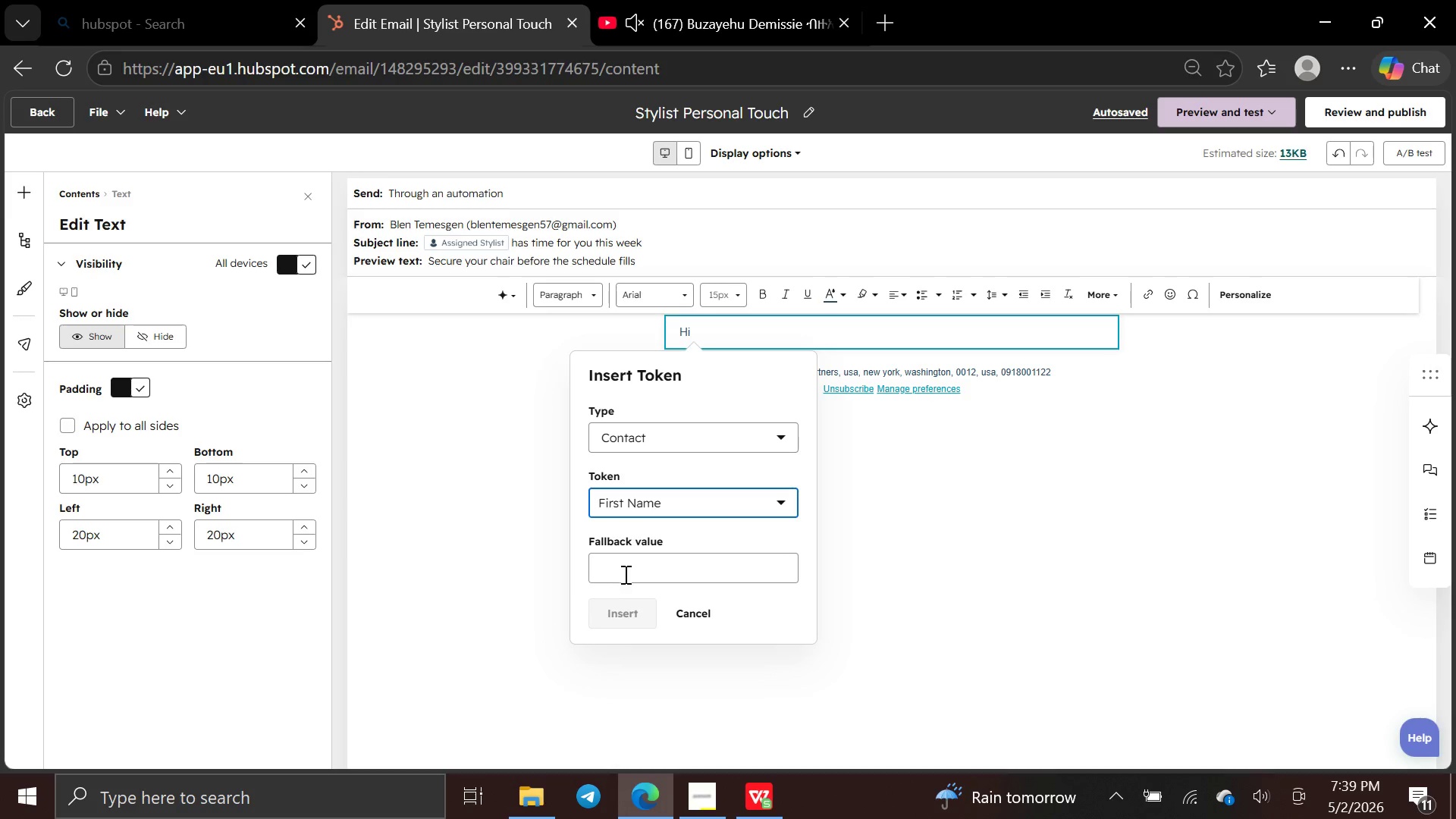 
left_click([624, 573])
 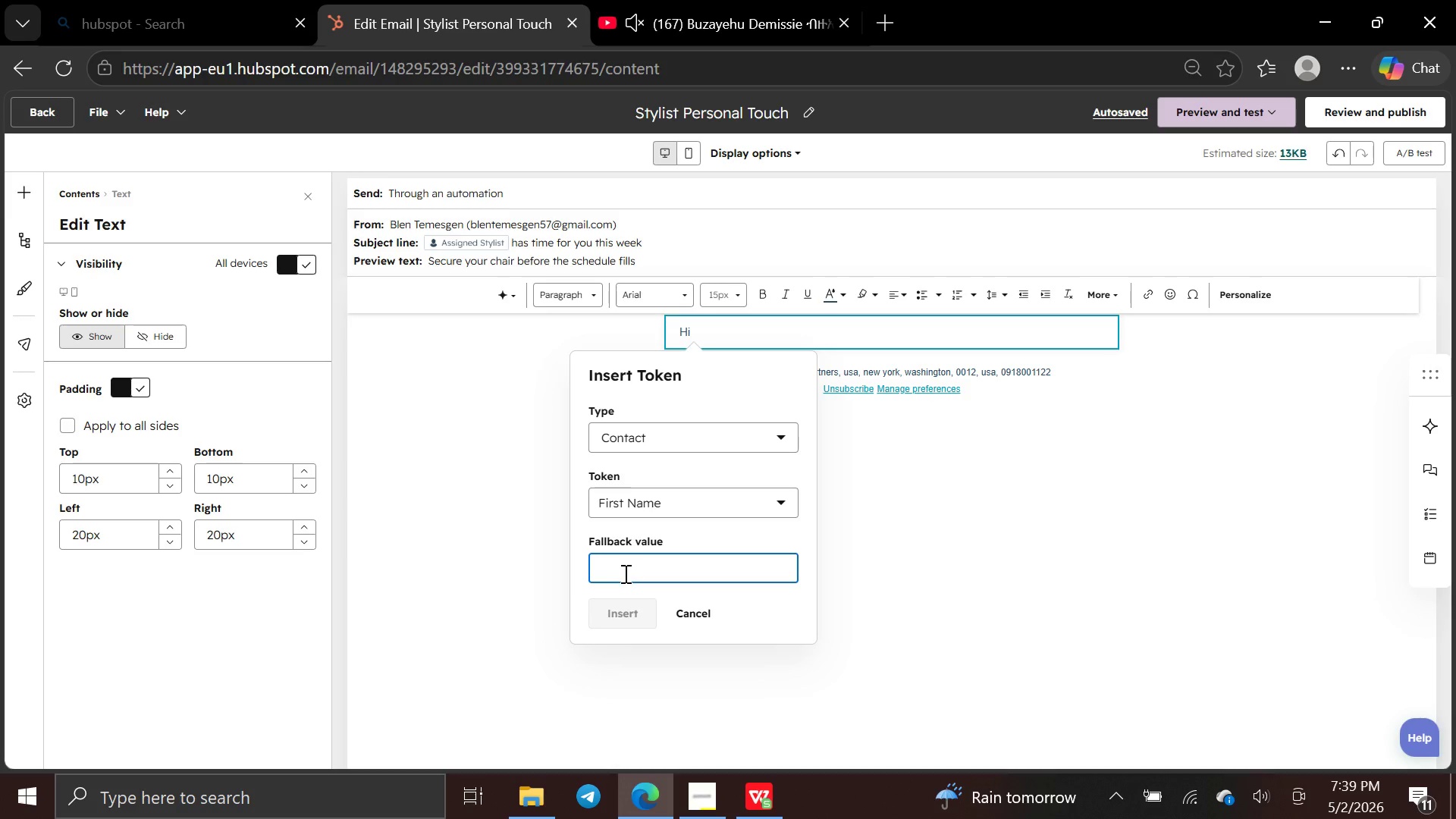 
type(First Name)
 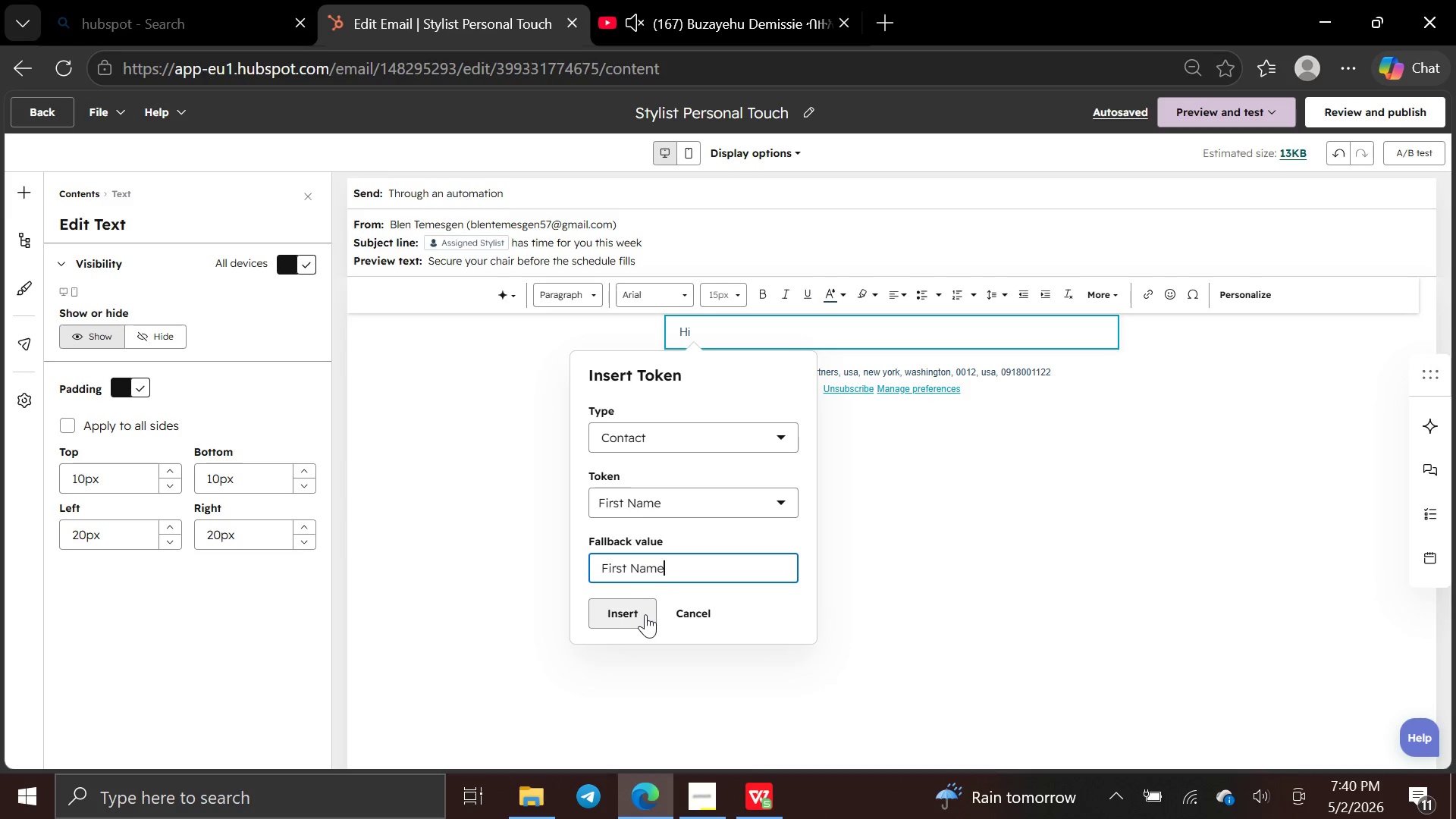 
wait(11.7)
 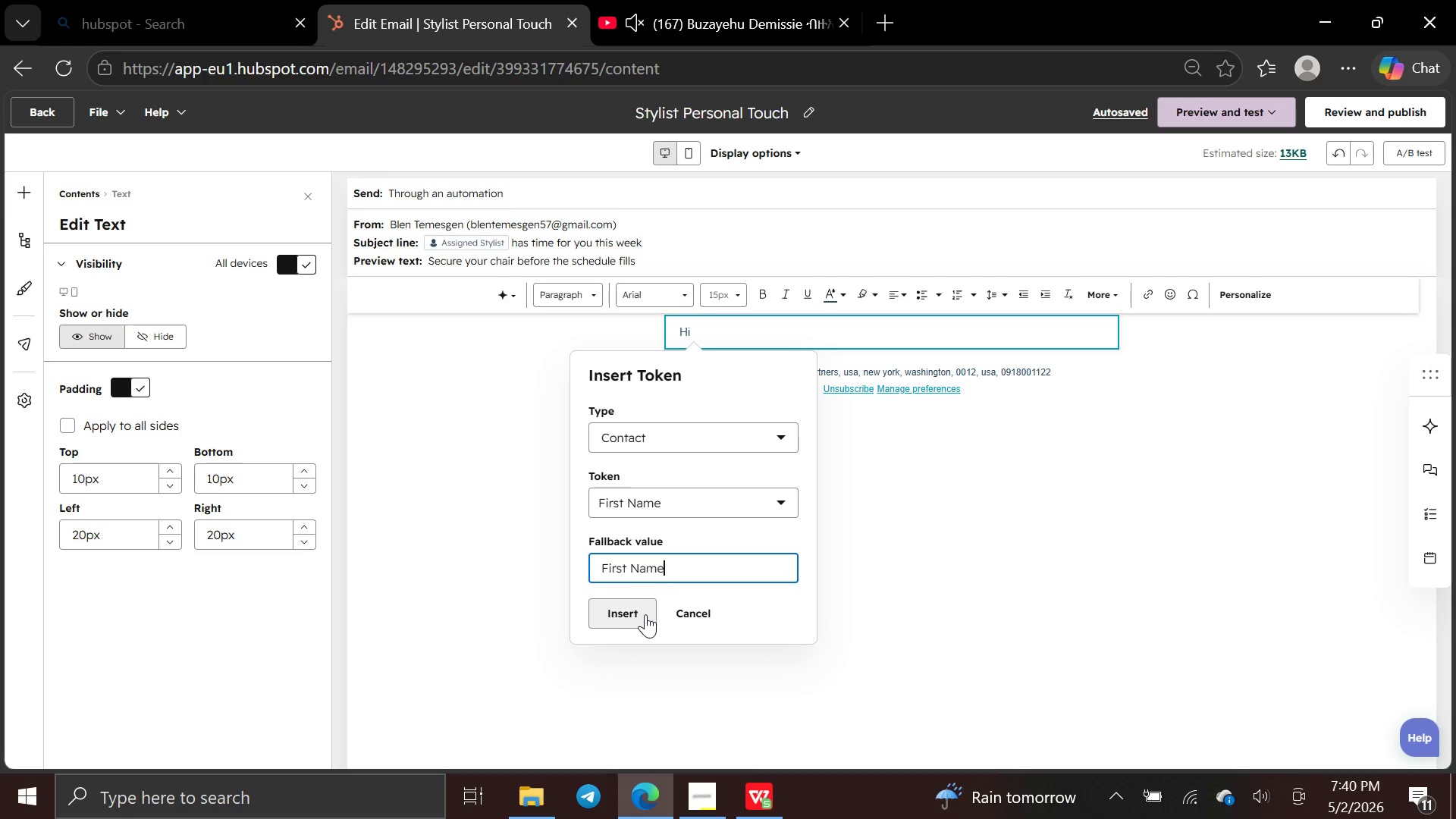 
left_click([639, 622])
 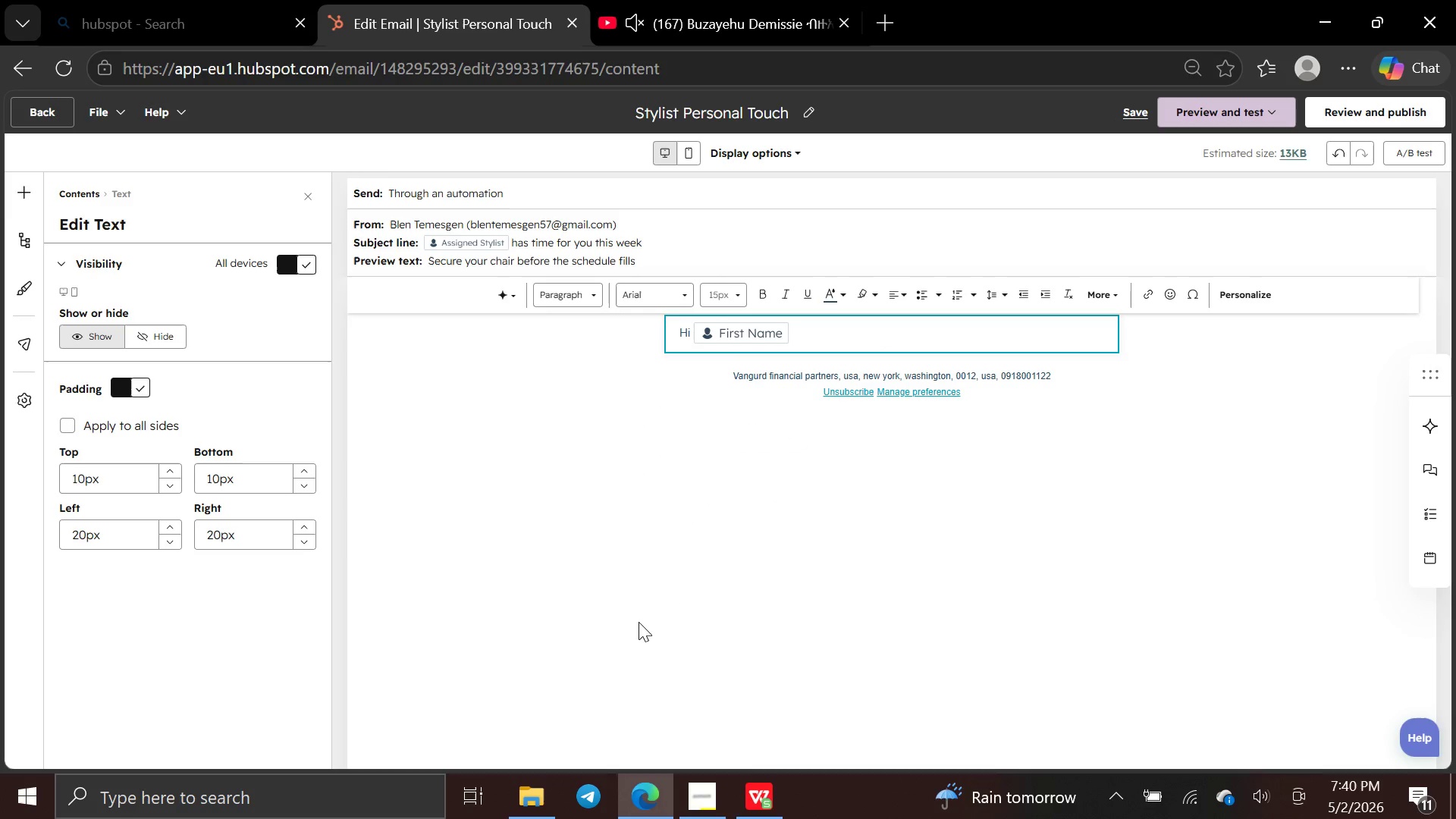 
key(Comma)
 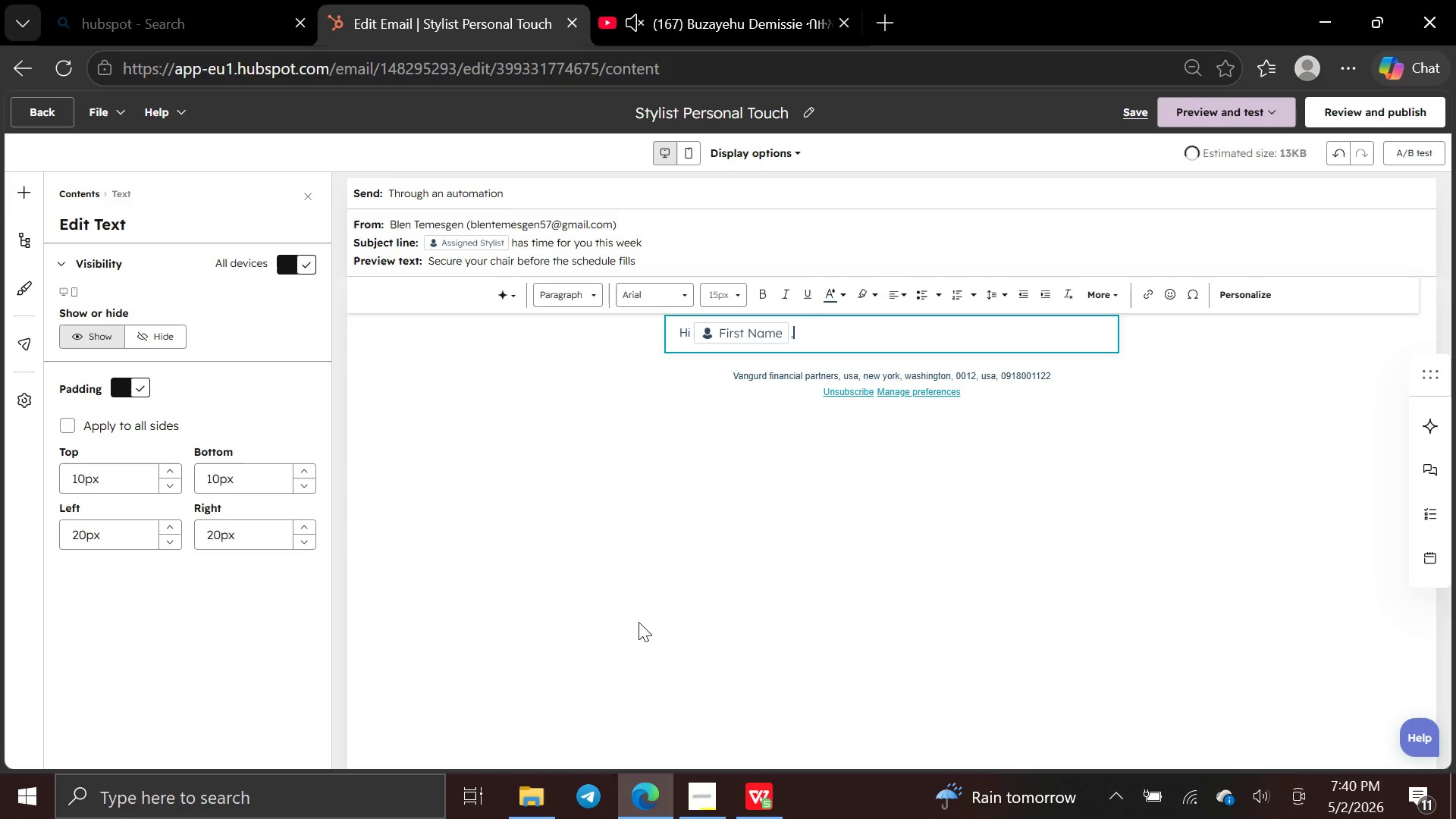 
key(Enter)
 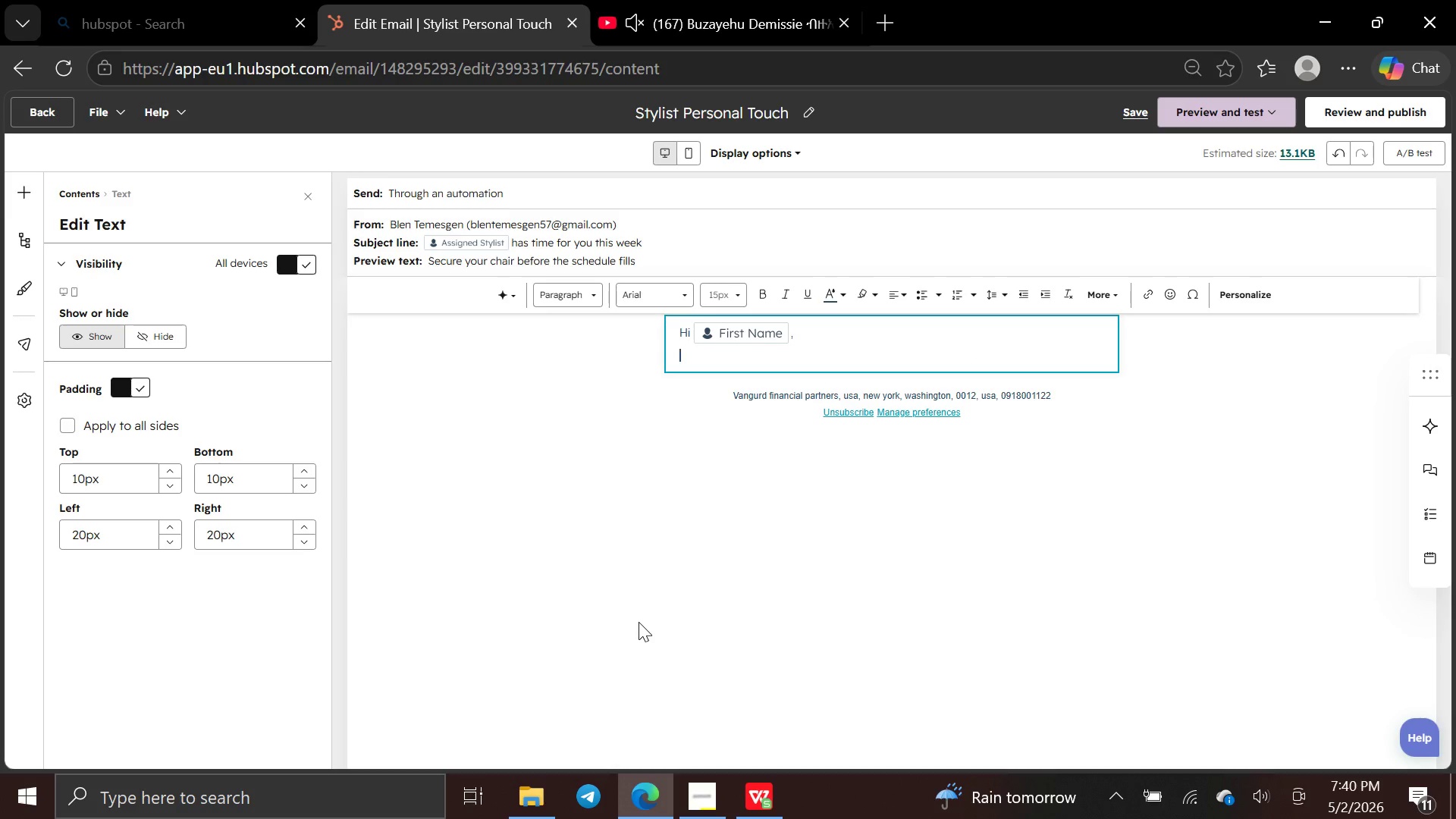 
key(Enter)
 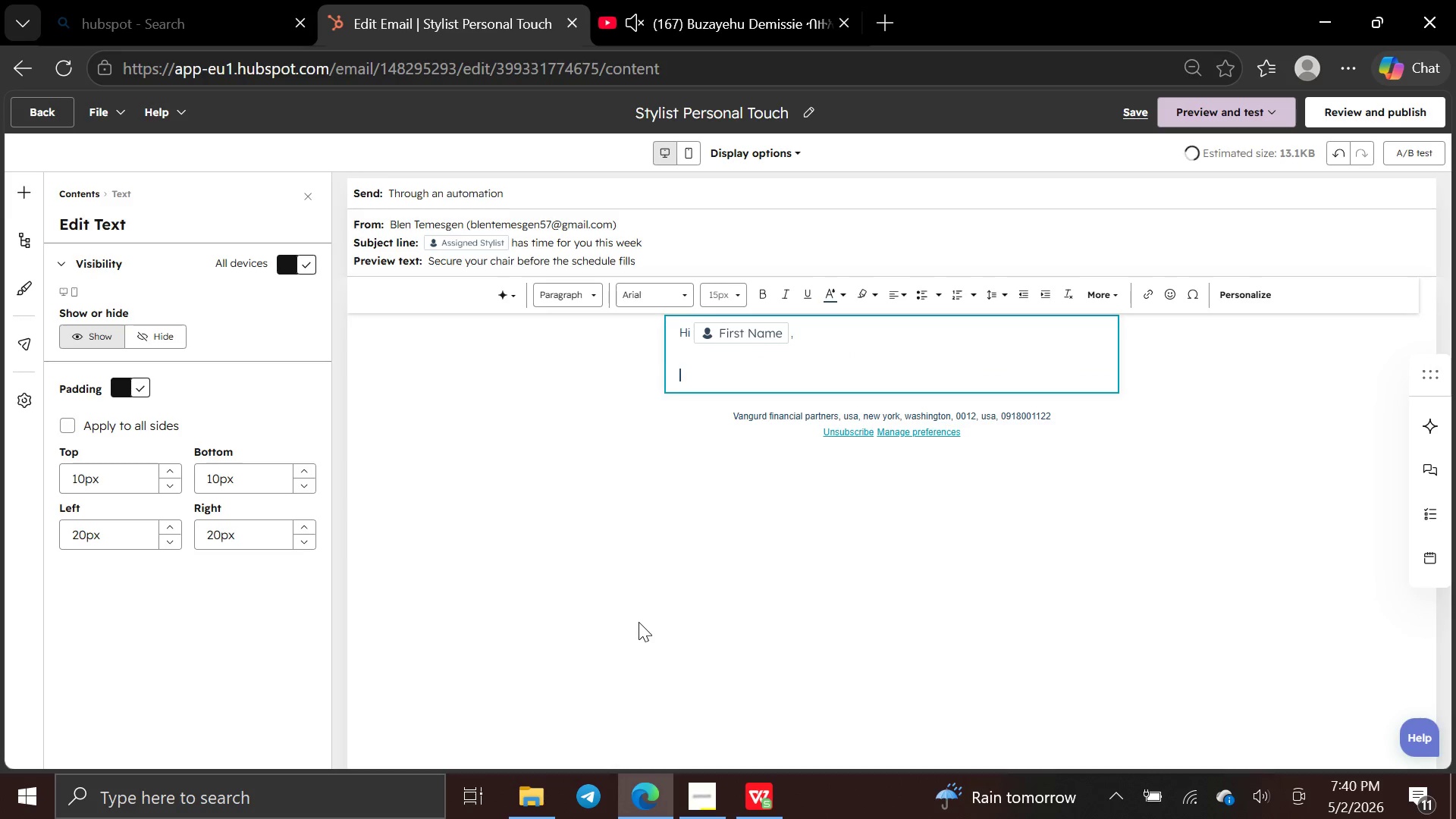 
type(I have set aside a few openings this )
 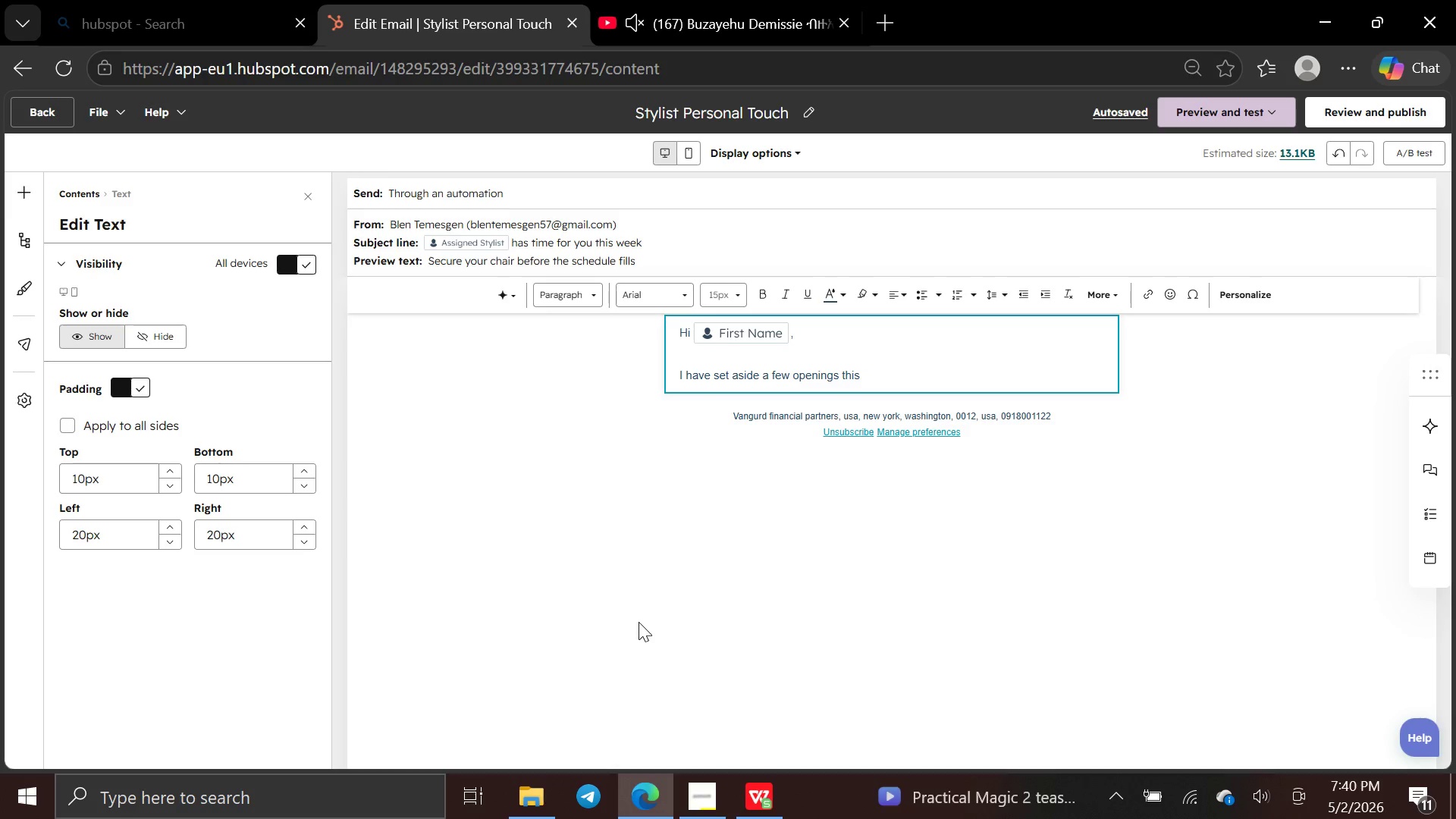 
wait(17.42)
 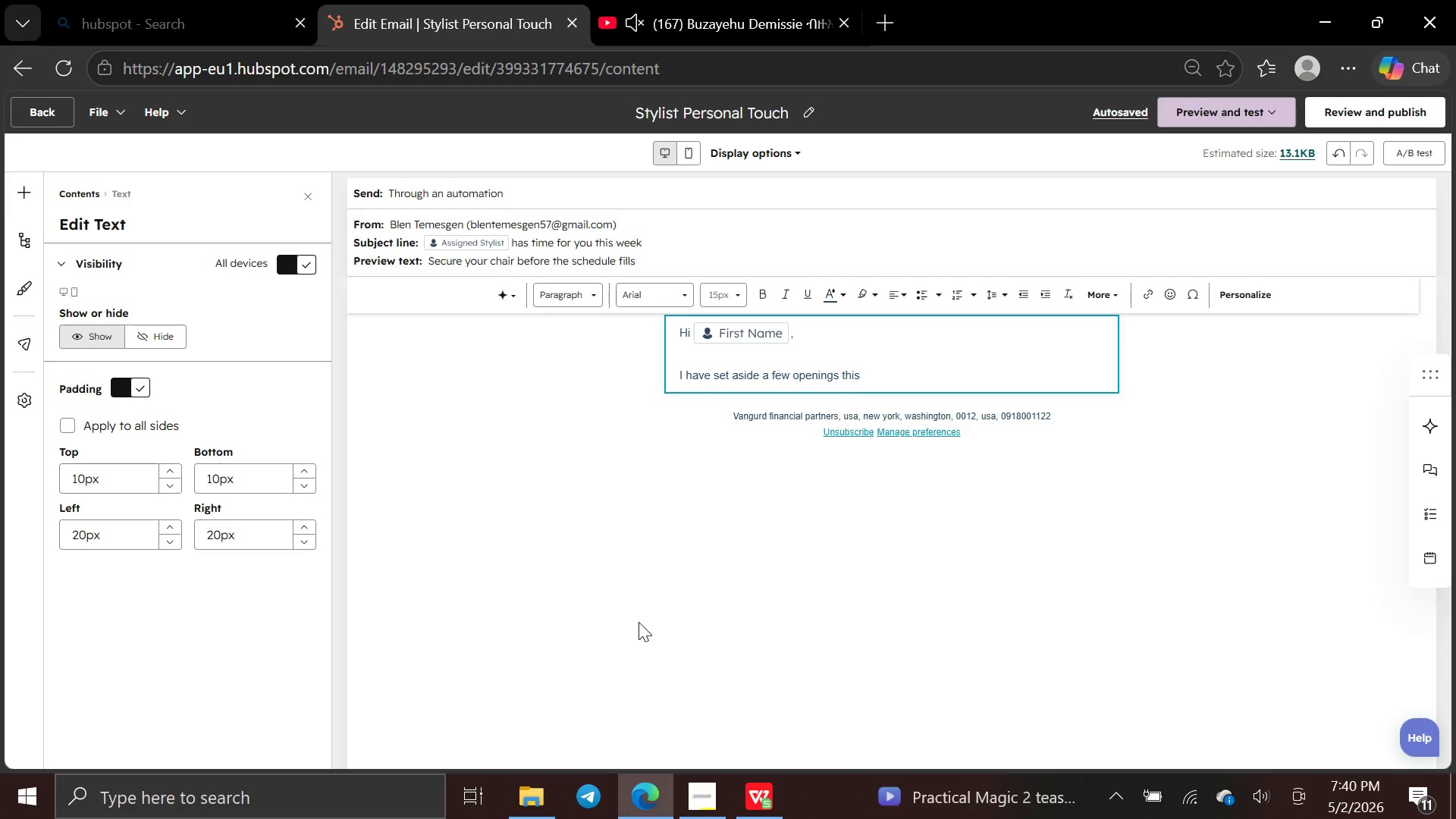 
type(and thou)
 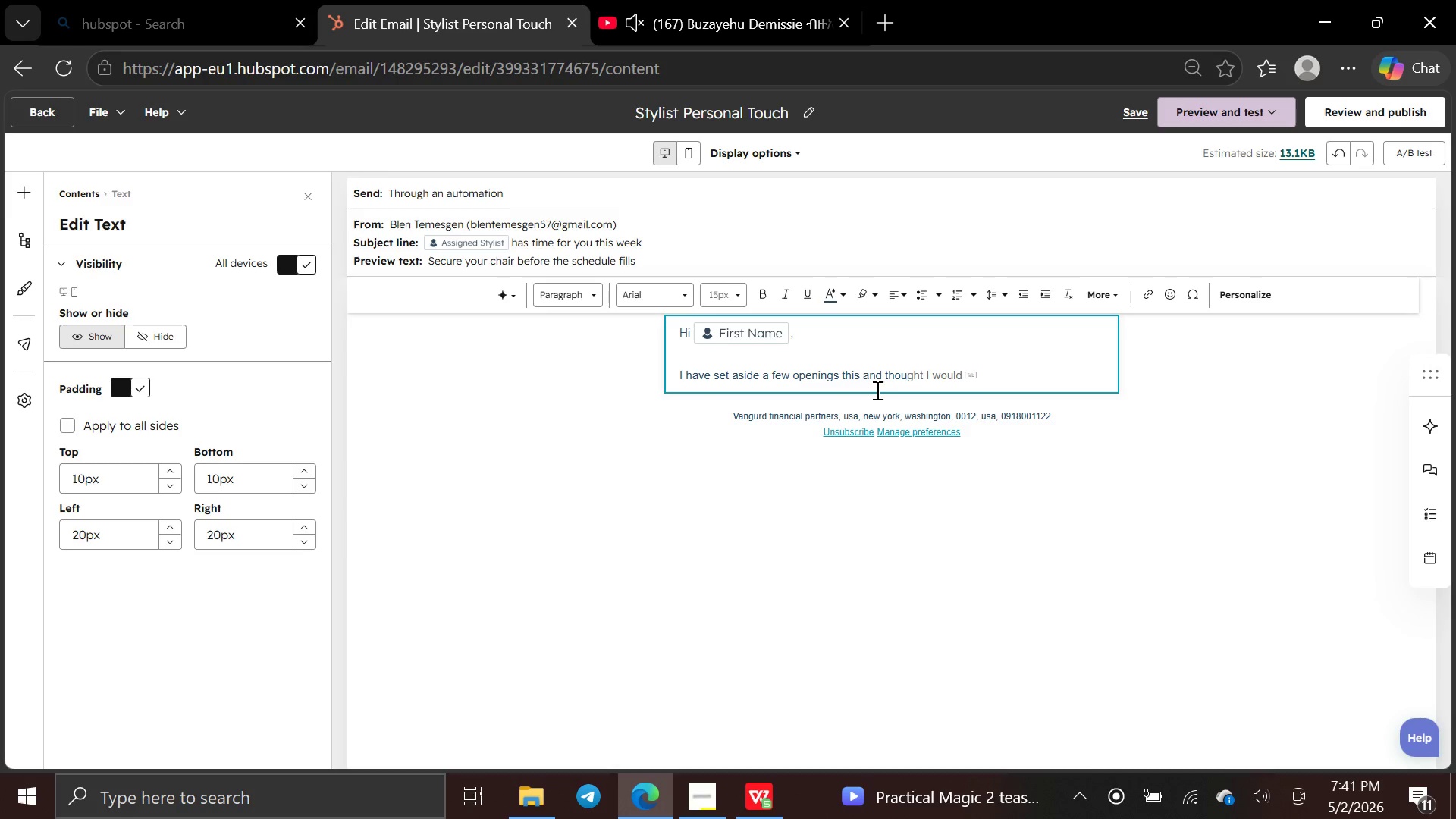 
type(ght of you,)
key(Backspace)
type(. If you are a)
key(Backspace)
type(ready for a touch-up or new look, let)
 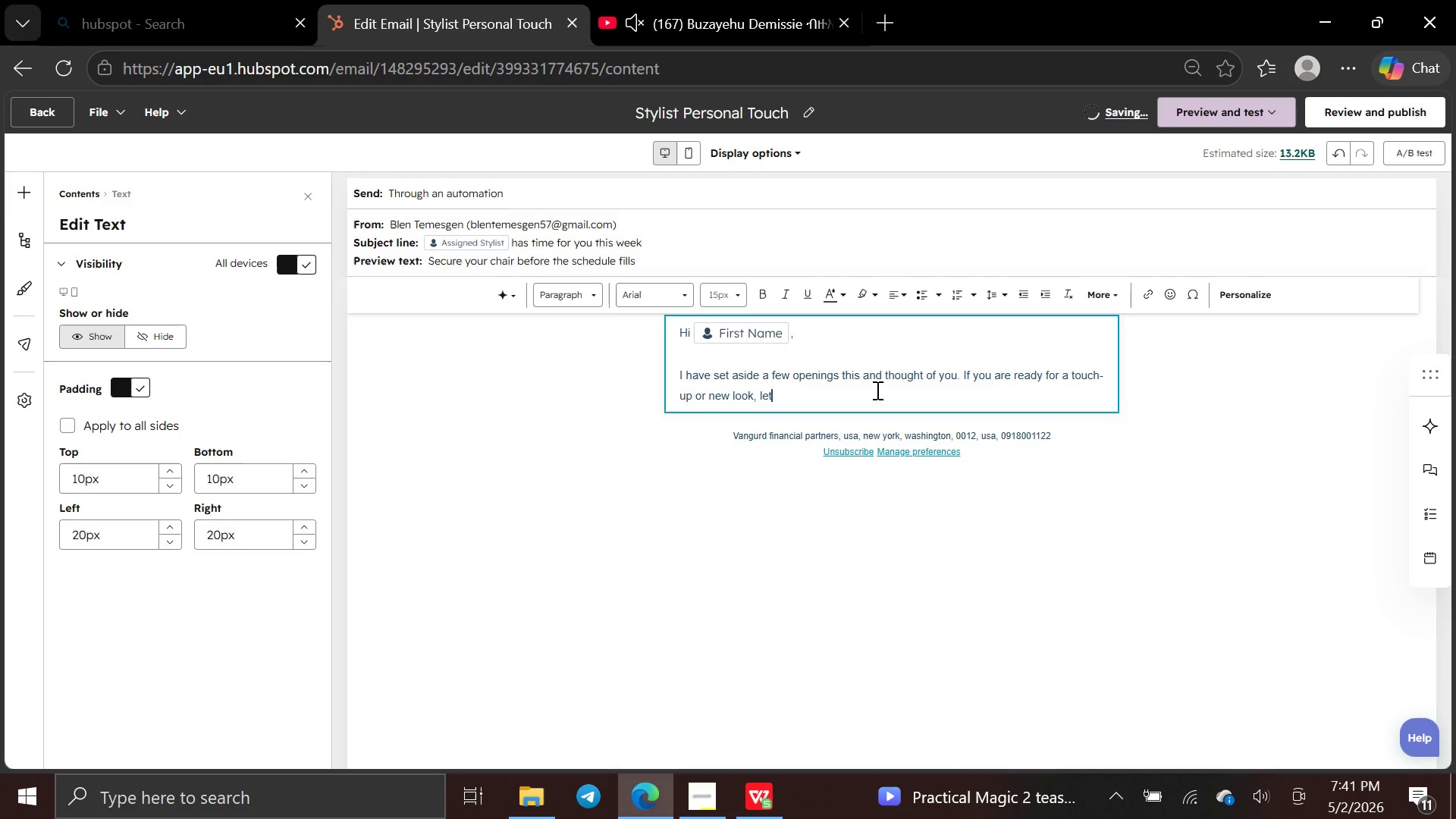 
type('s make it happen.)
 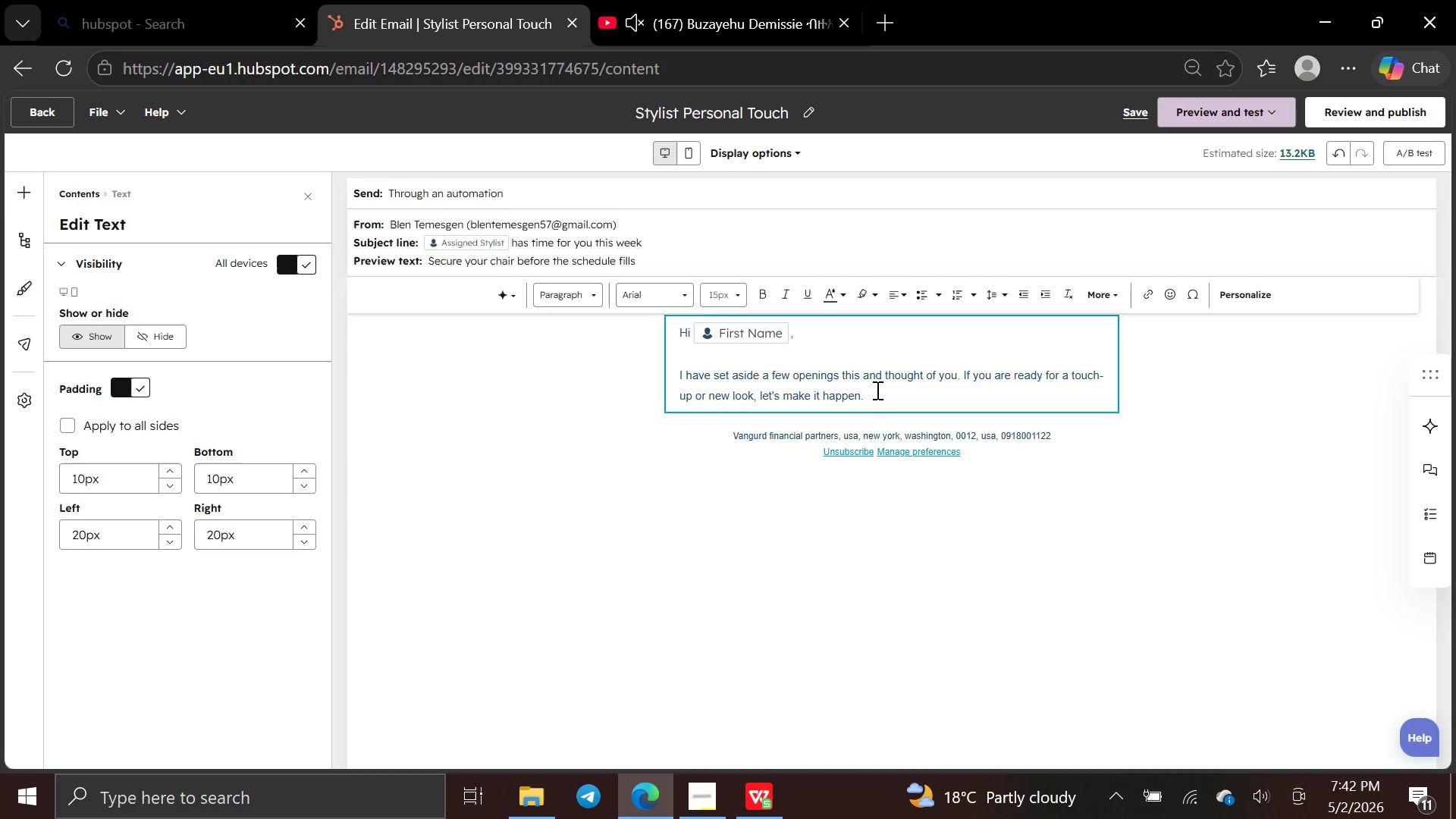 
key(Enter)
 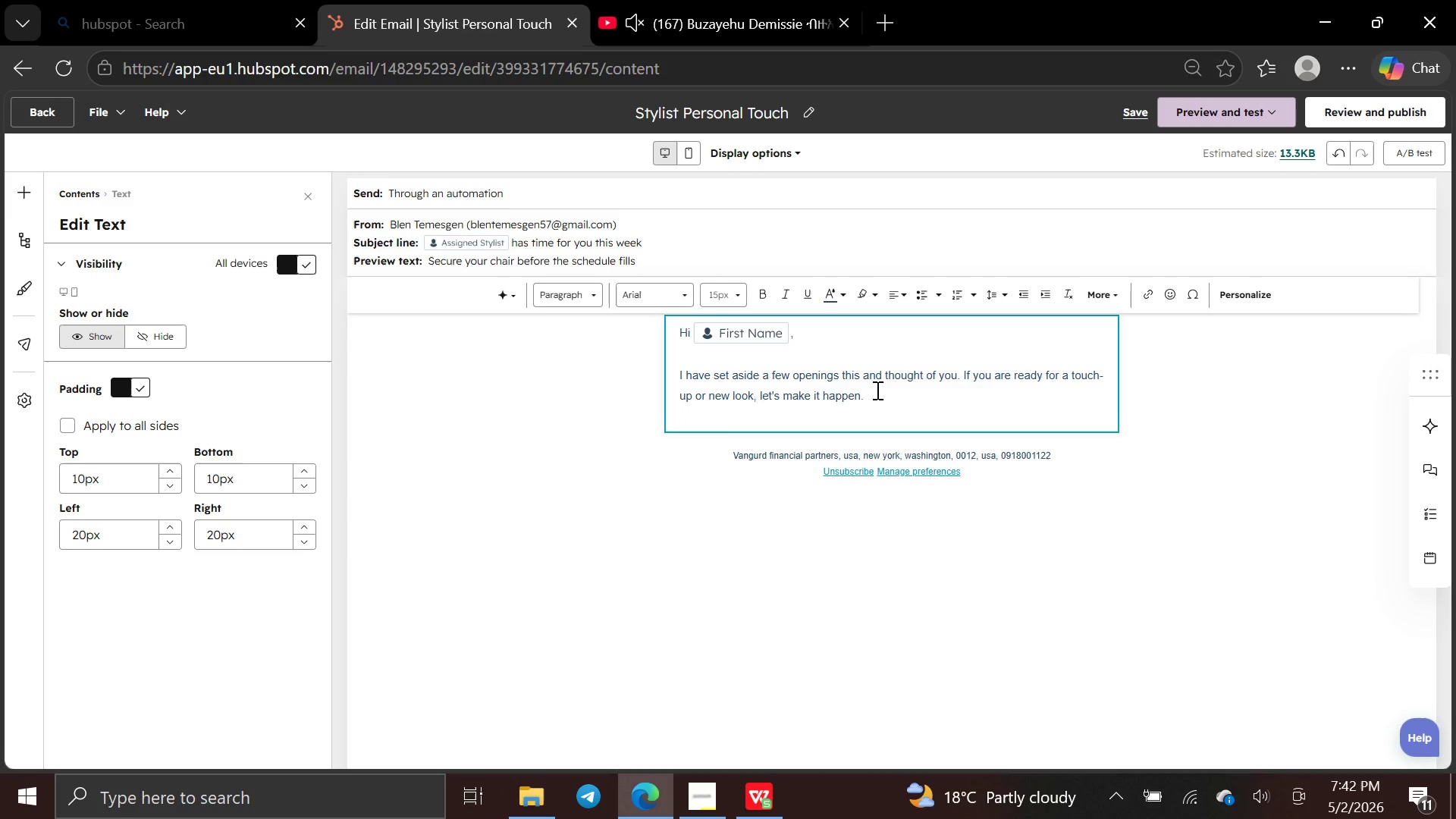 
key(Enter)
 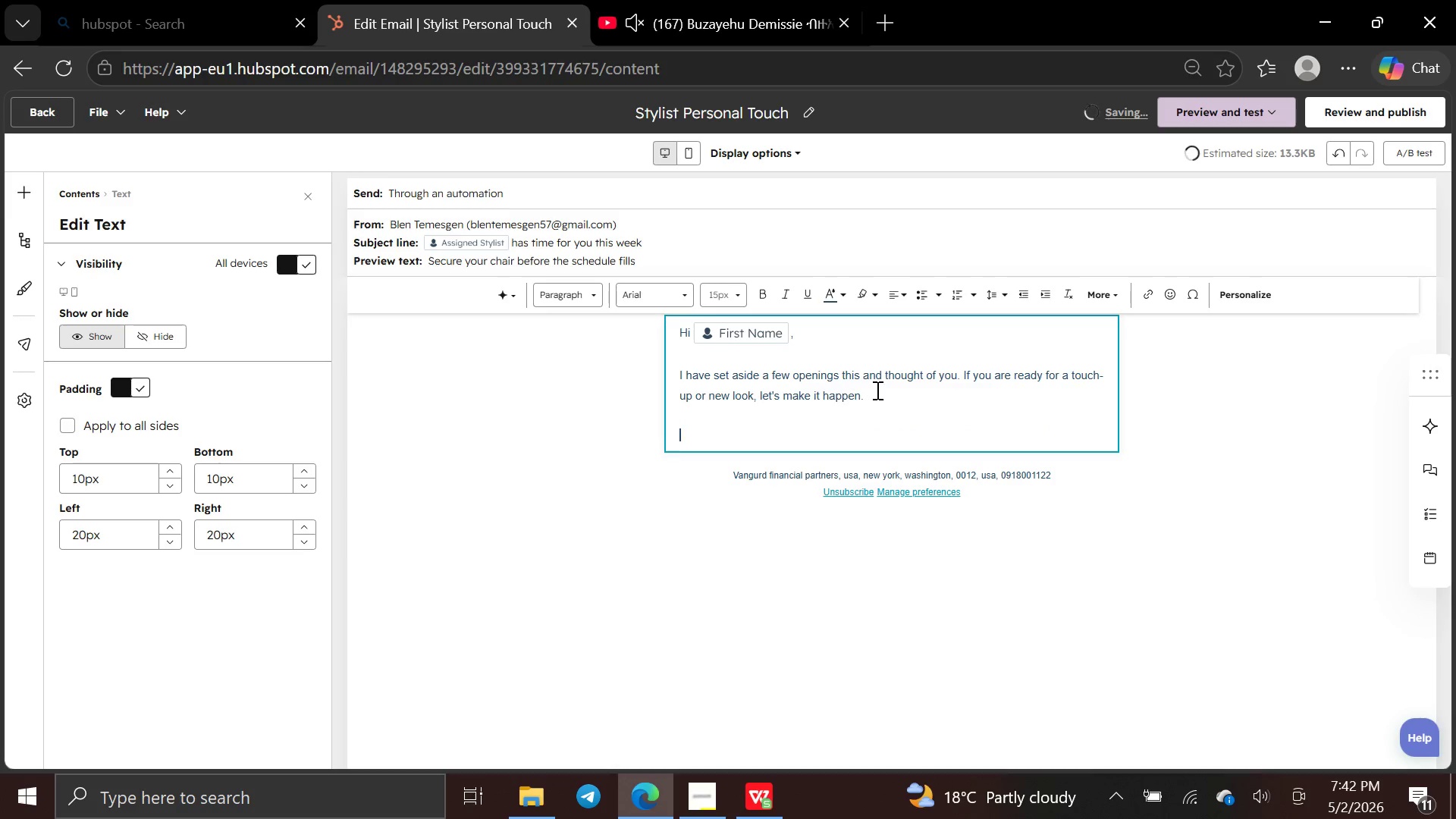 
type(Reserve your appointment today, I'd love y)
key(Backspace)
type(to d)
key(Backspace)
type(see you bake on the chair)
 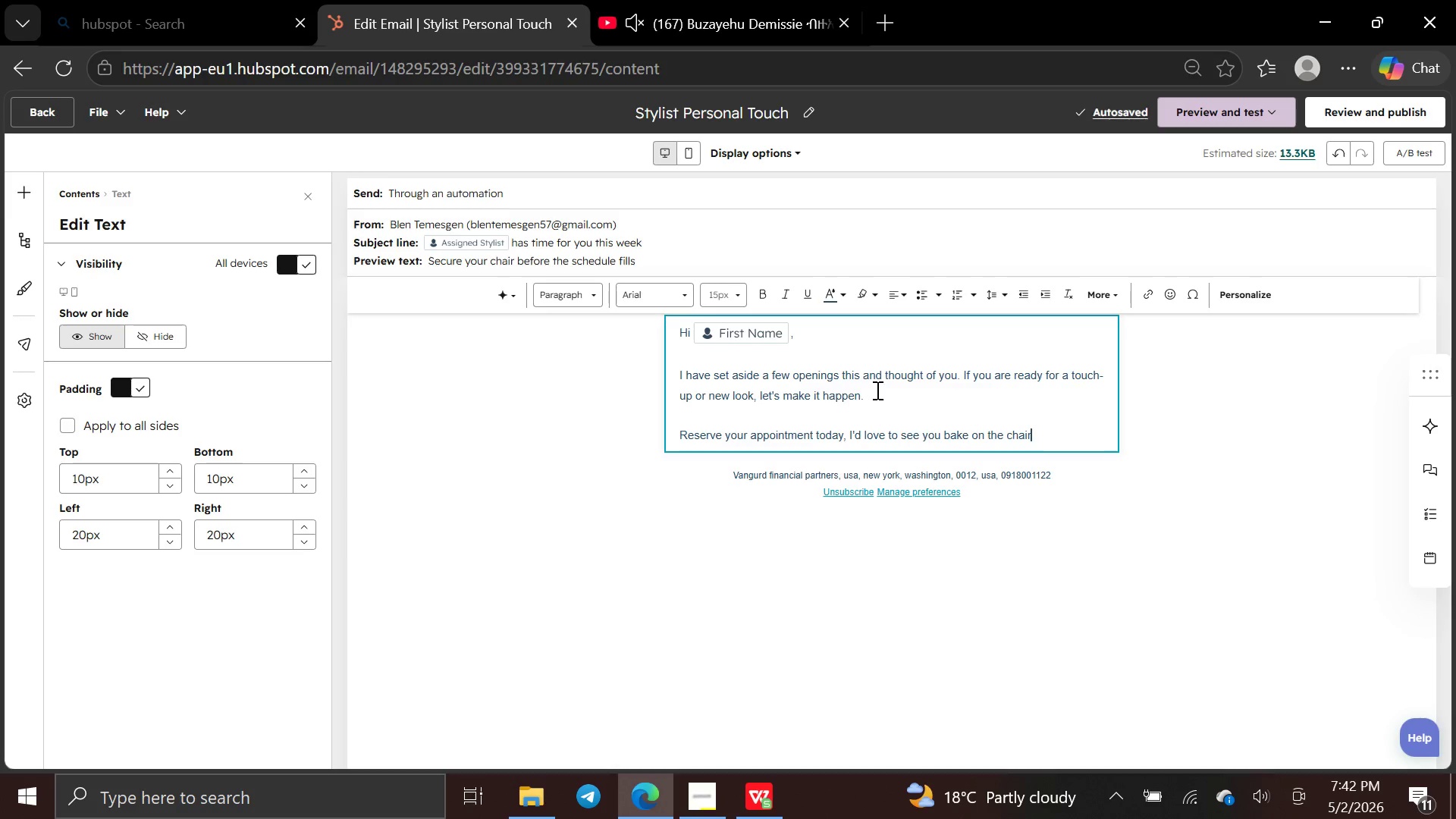 
key(Period)
 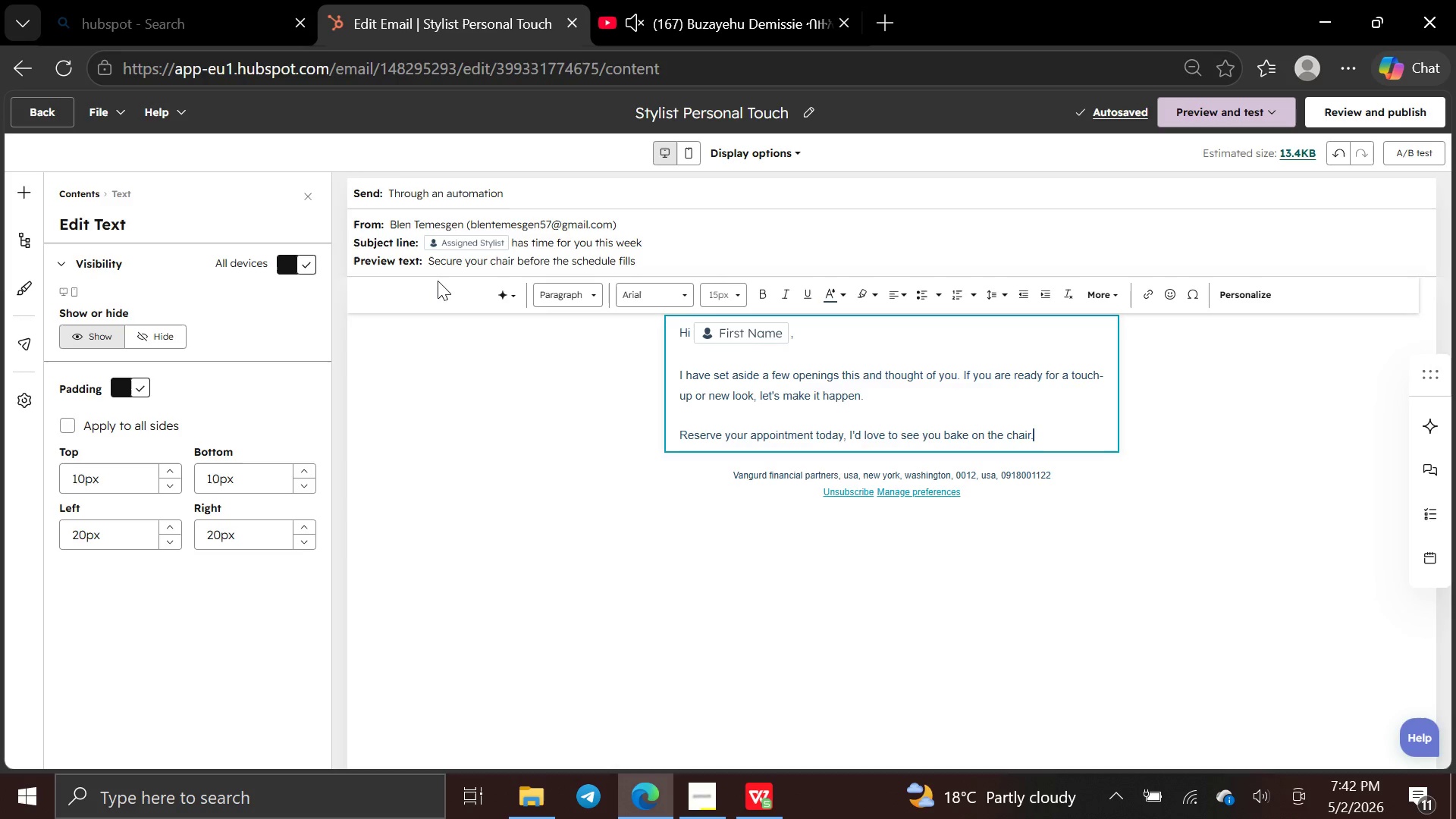 
wait(7.33)
 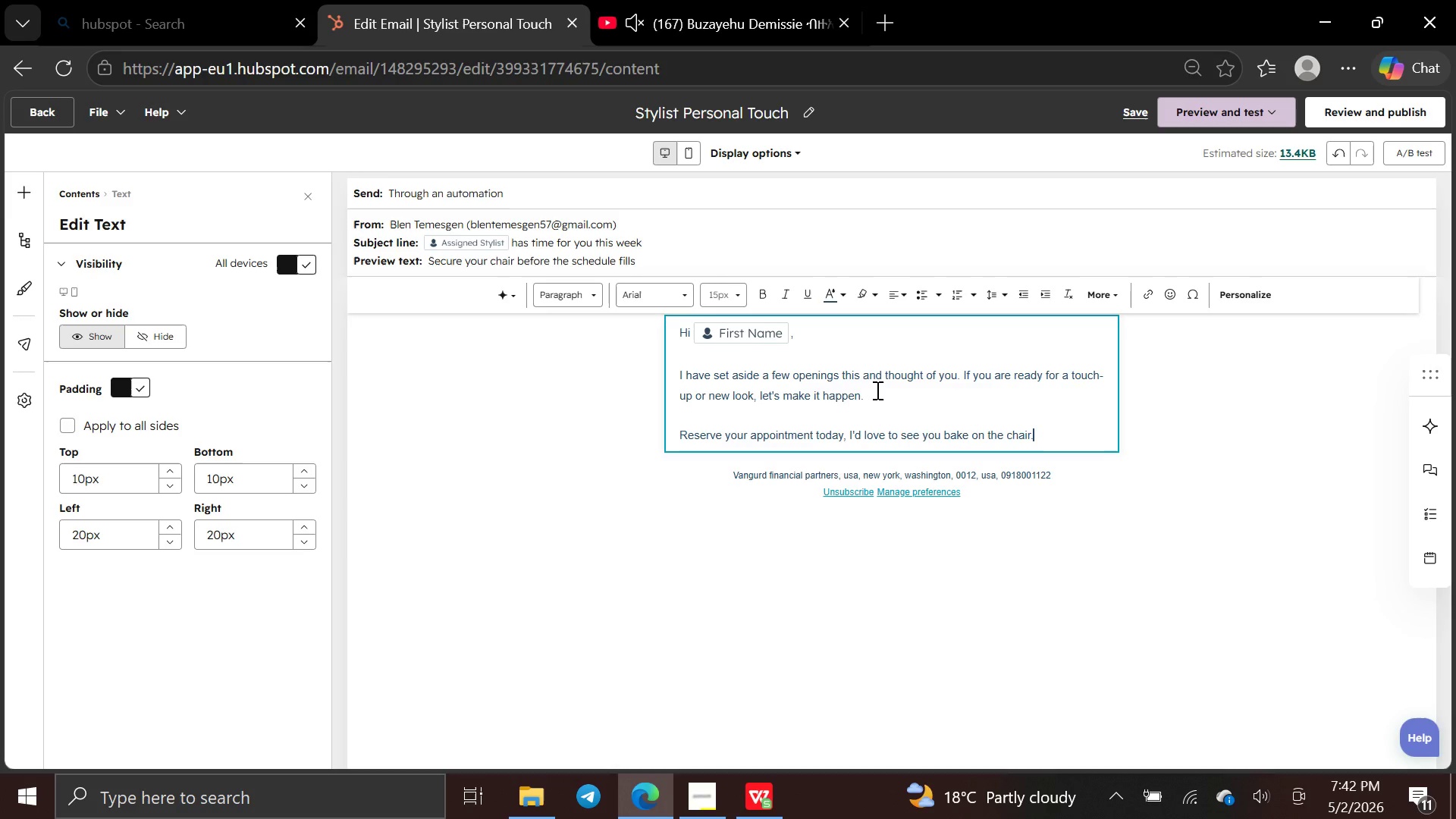 
left_click([20, 194])
 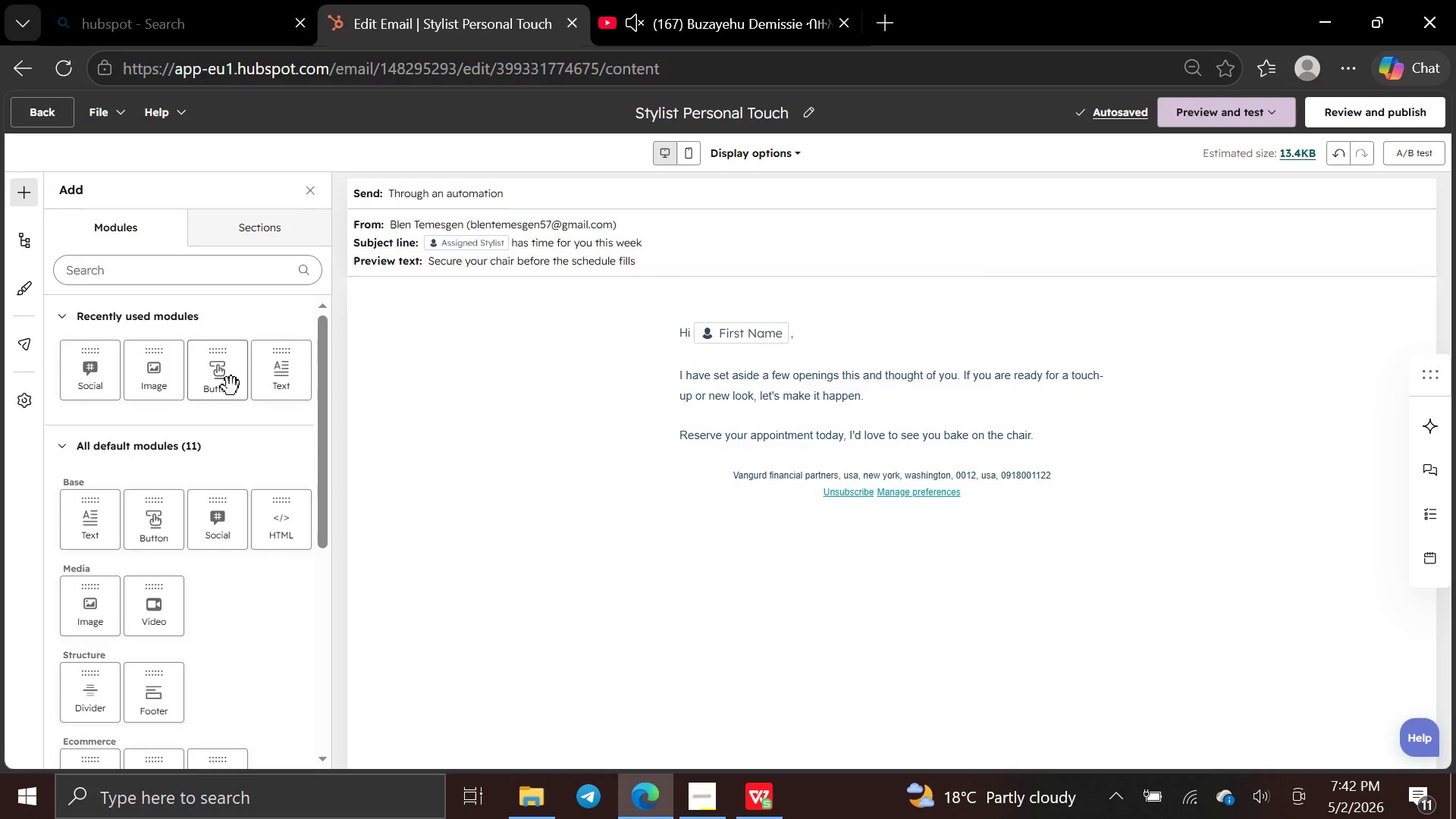 
left_click_drag(start_coordinate=[228, 375], to_coordinate=[579, 476])
 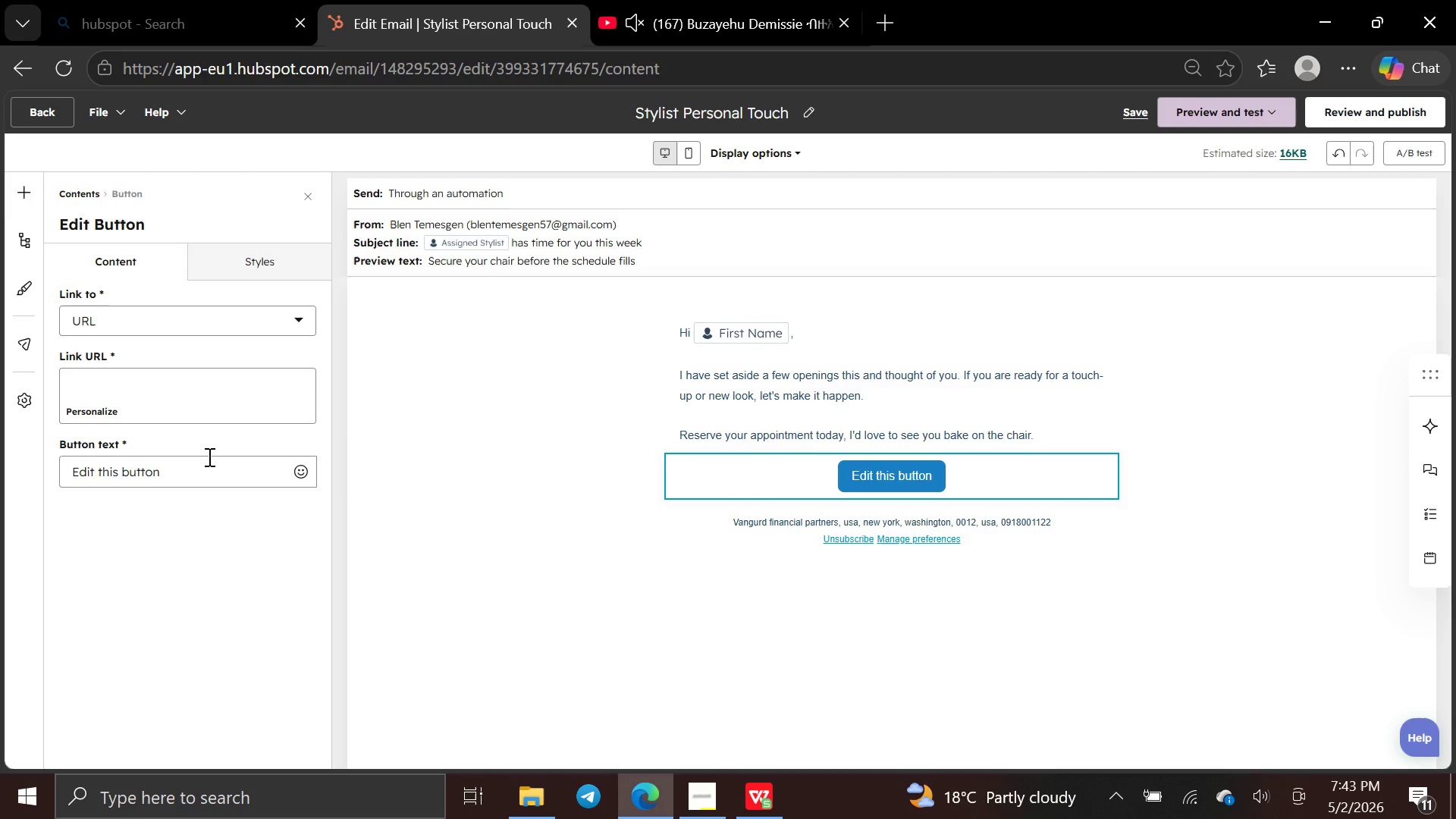 
left_click([207, 461])
 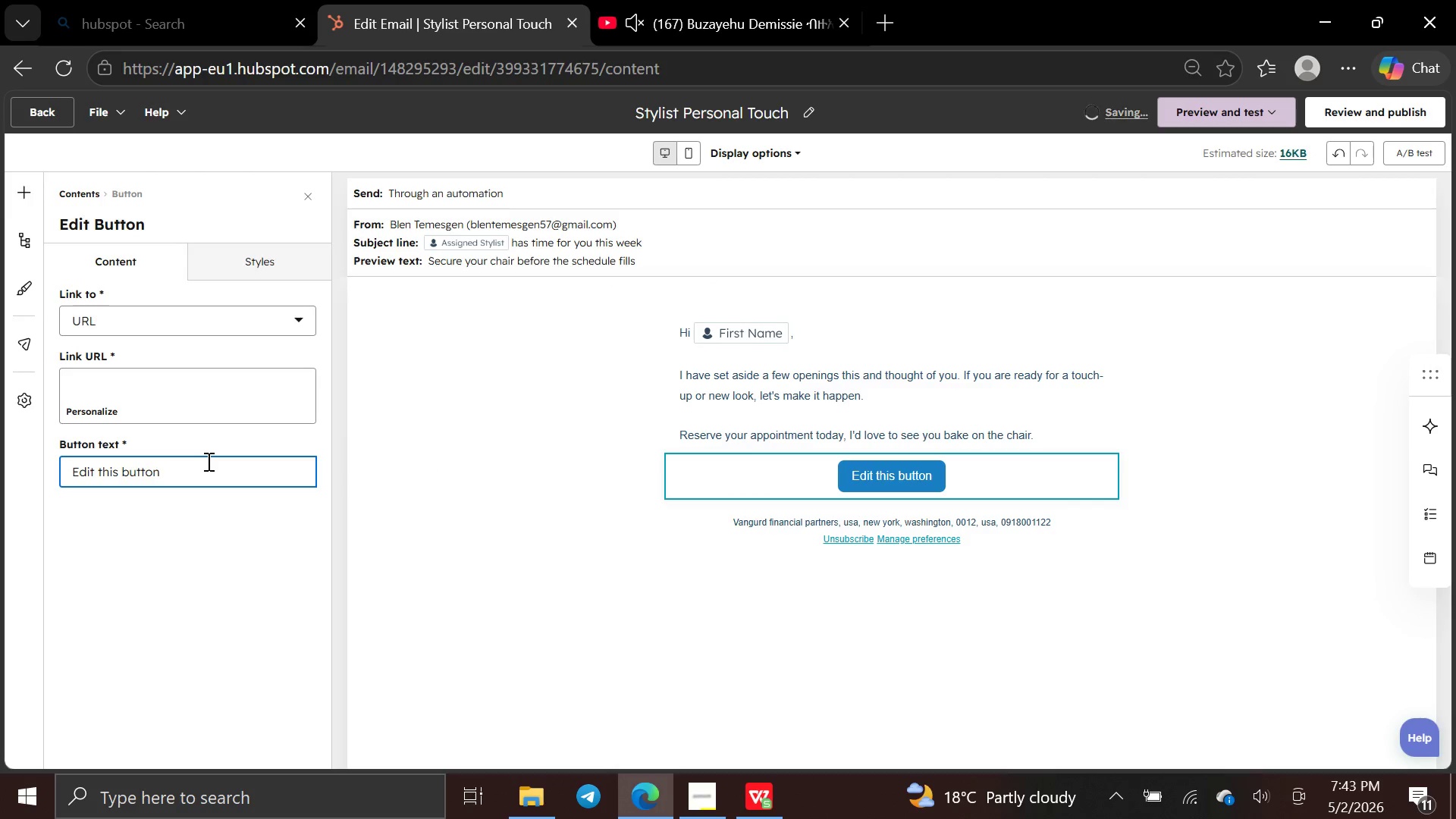 
hold_key(key=Backspace, duration=0.95)
 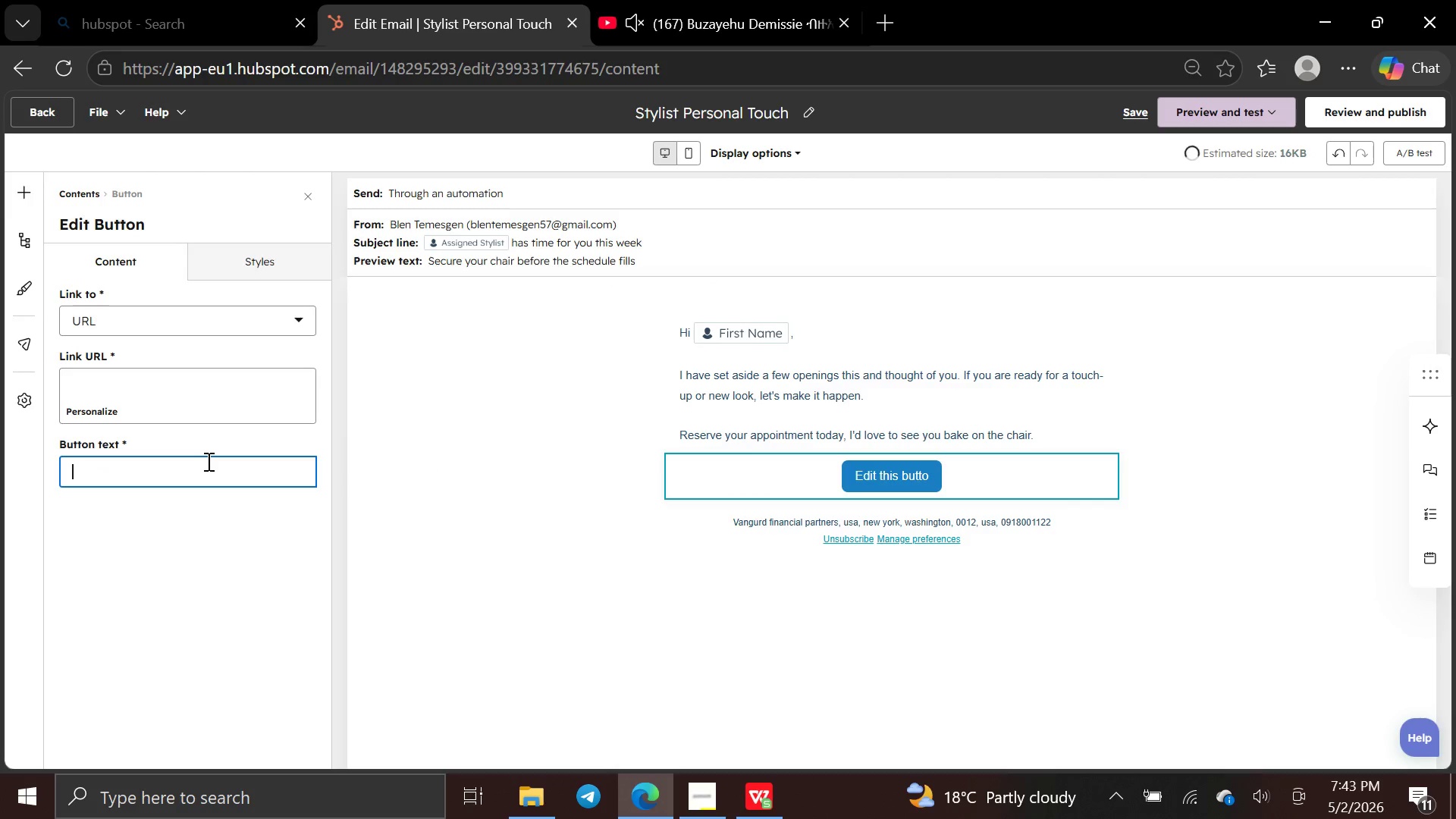 
type(Reserve your appointment now!)
 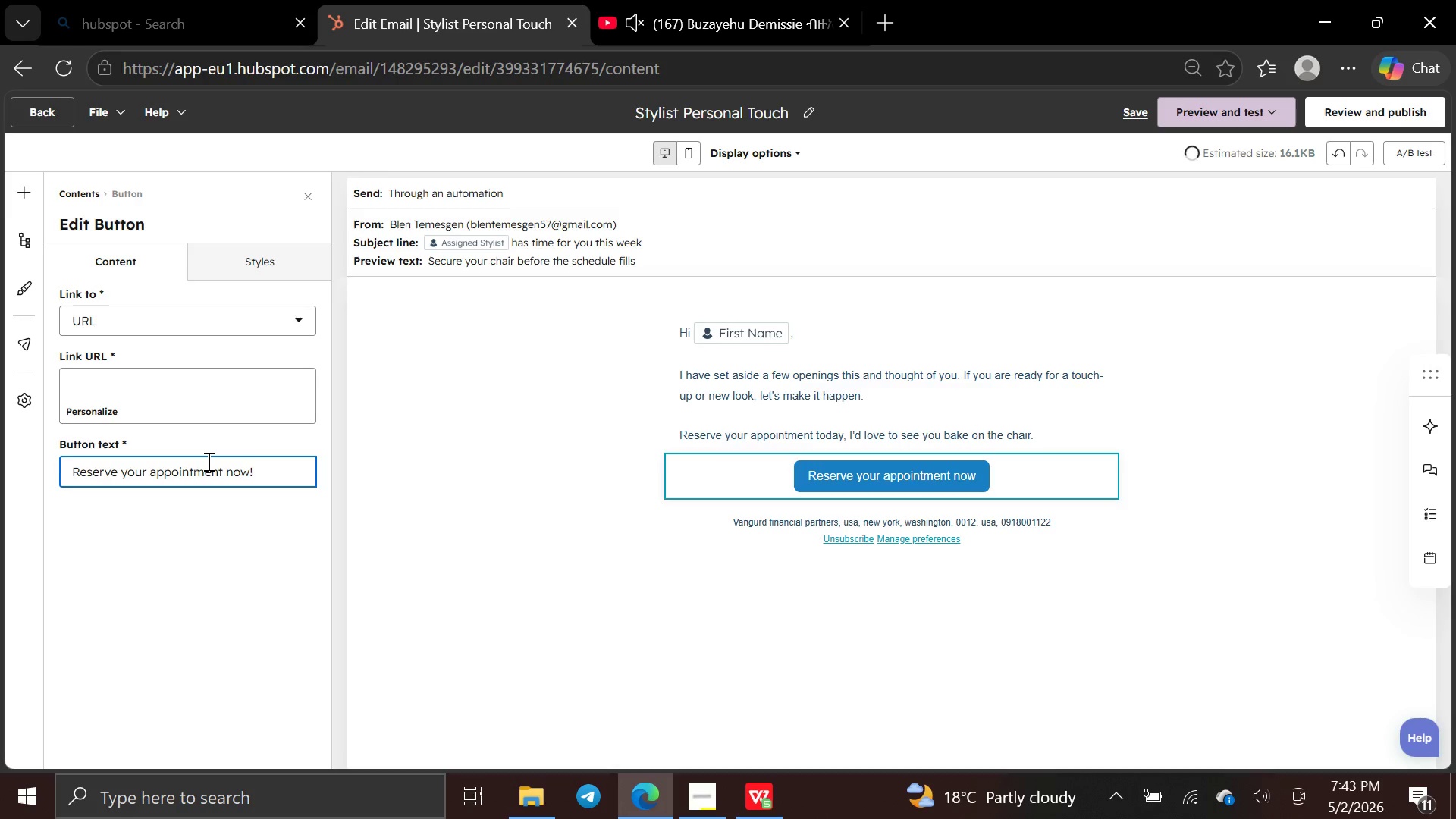 
wait(5.92)
 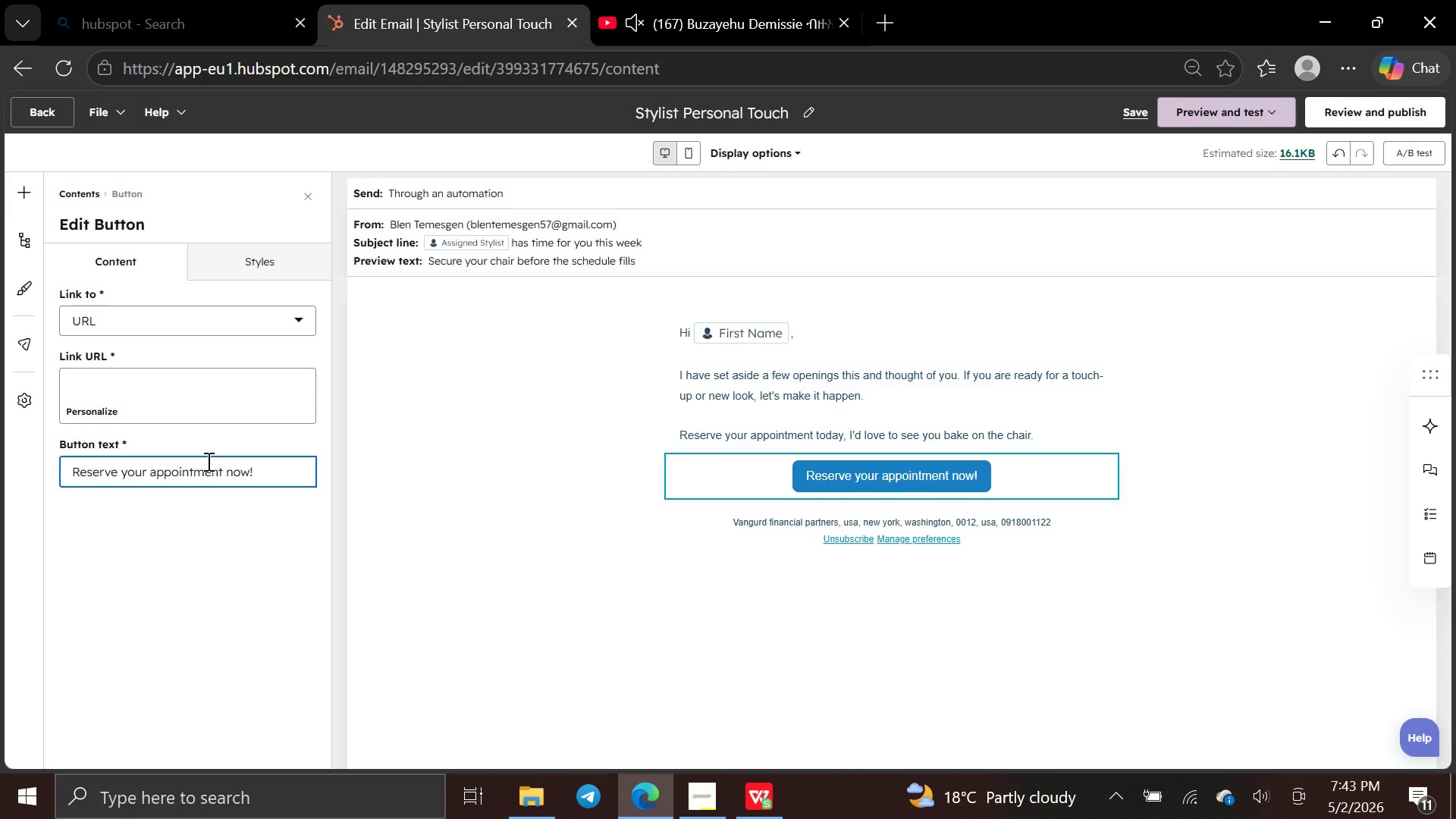 
left_click([159, 394])
 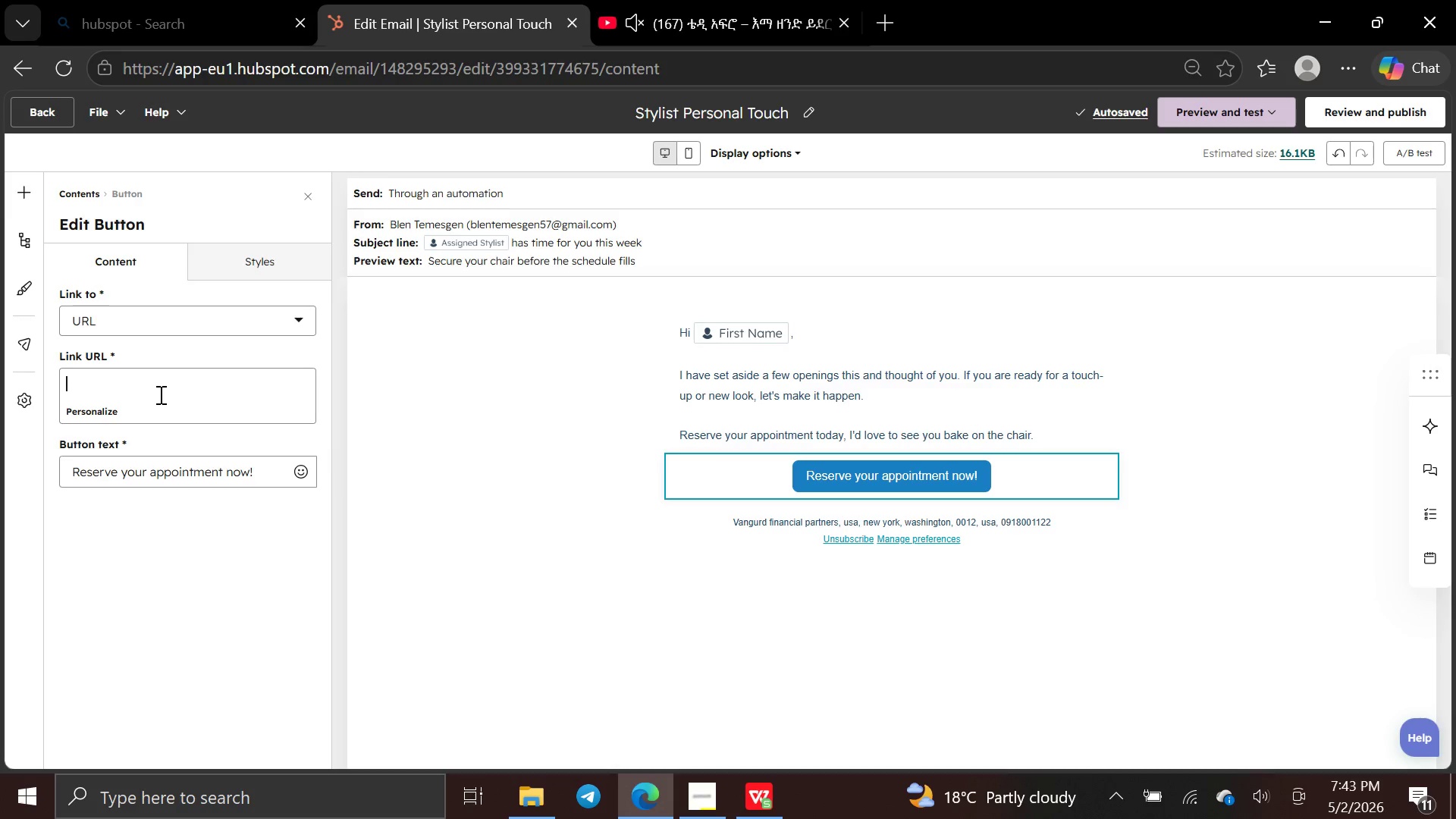 
type(www.appointment know)
key(Backspace)
key(Backspace)
key(Backspace)
type(now )
key(Backspace)
 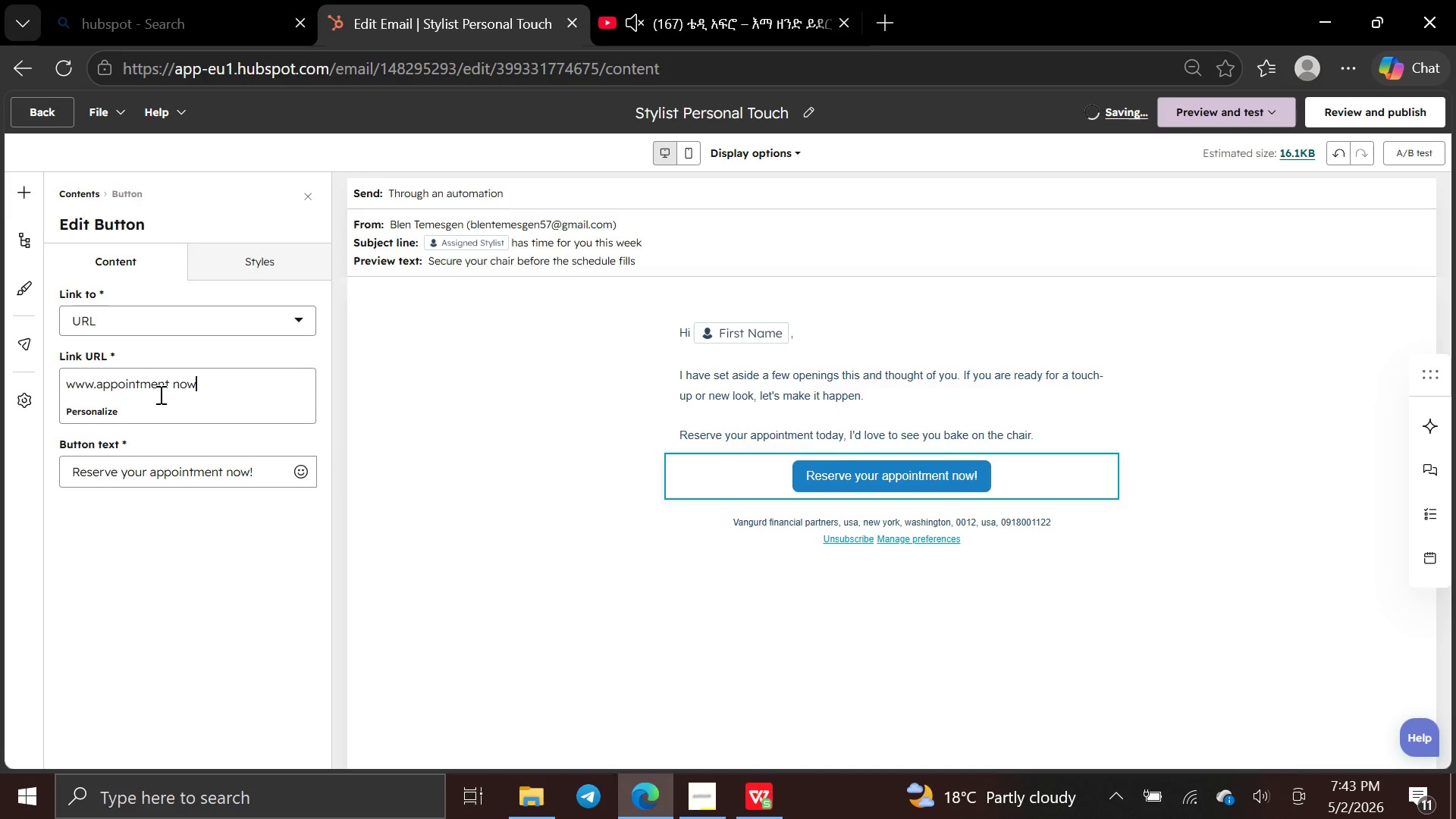 
hold_key(key=ArrowLeft, duration=0.5)
 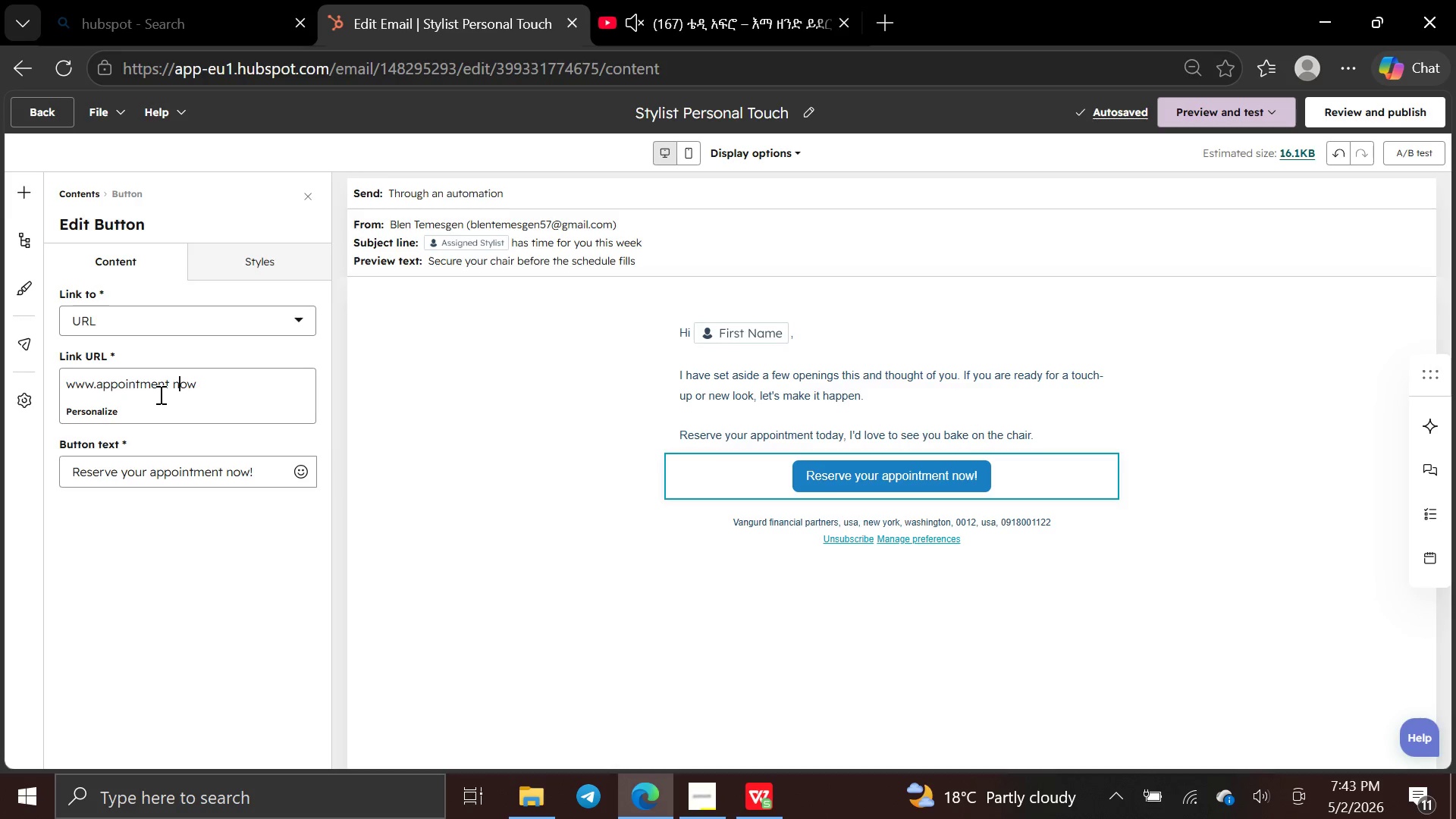 
key(ArrowLeft)
 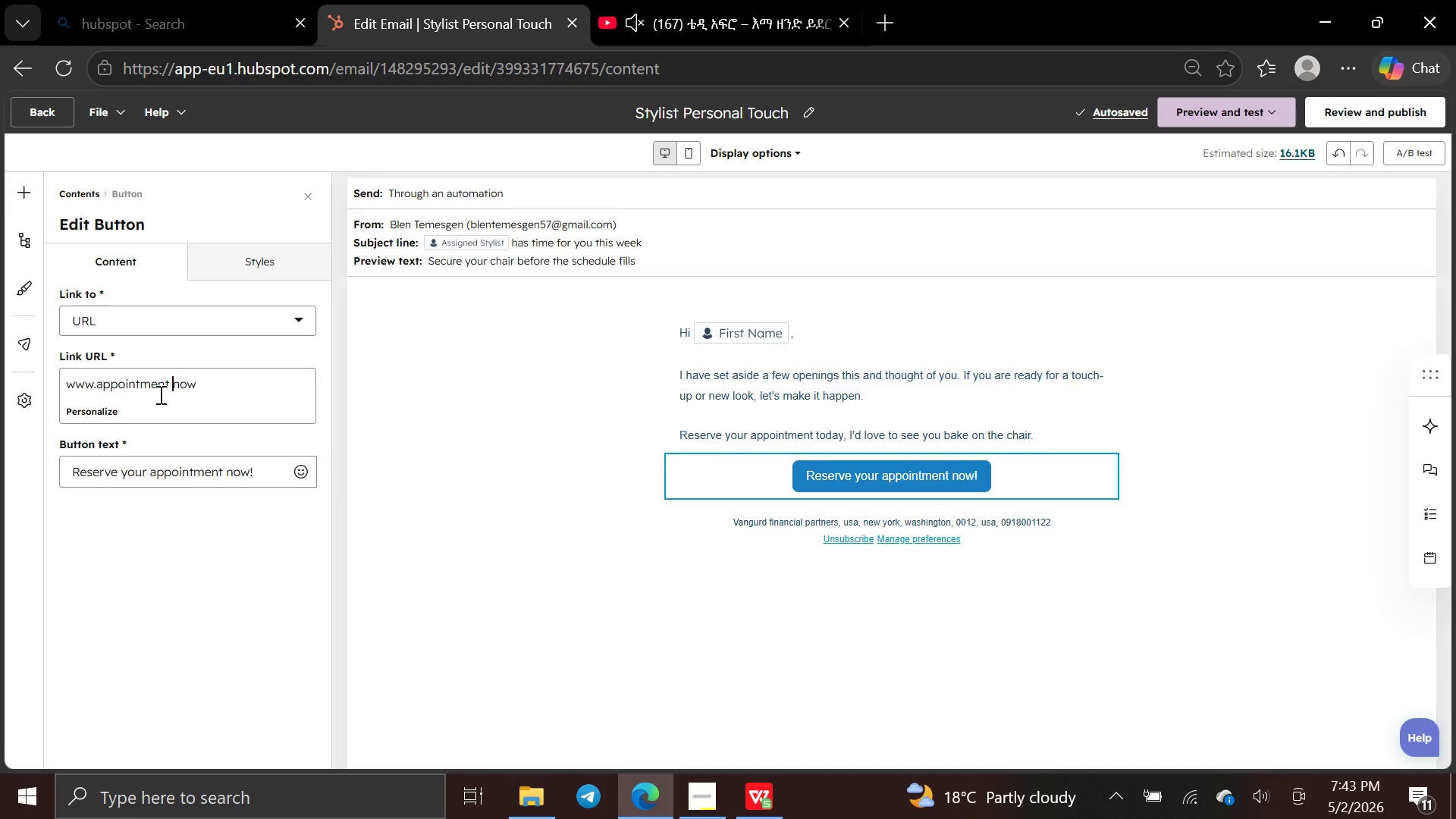 
key(ArrowLeft)
 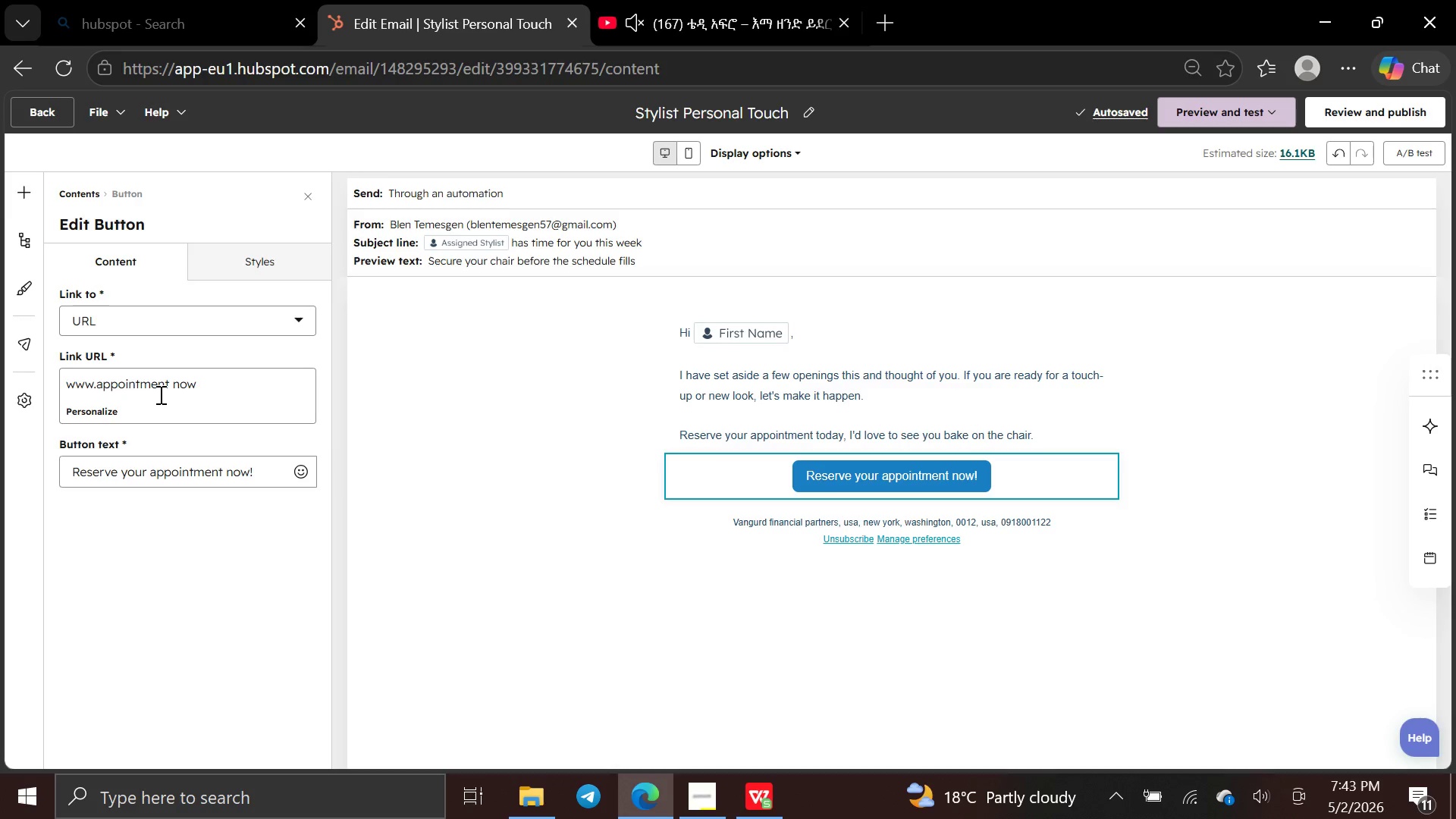 
key(Backspace)
 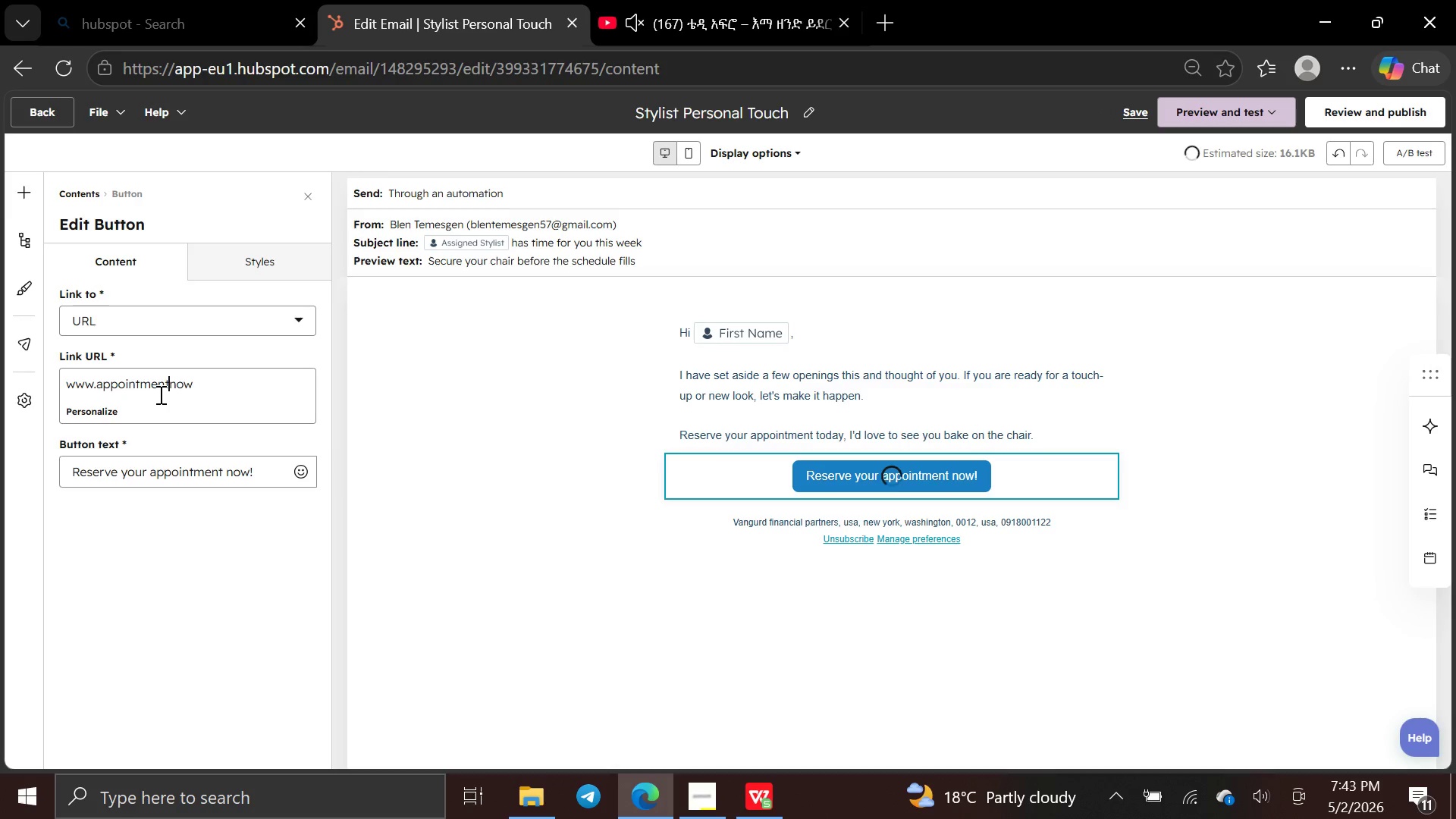 
key(ArrowRight)
 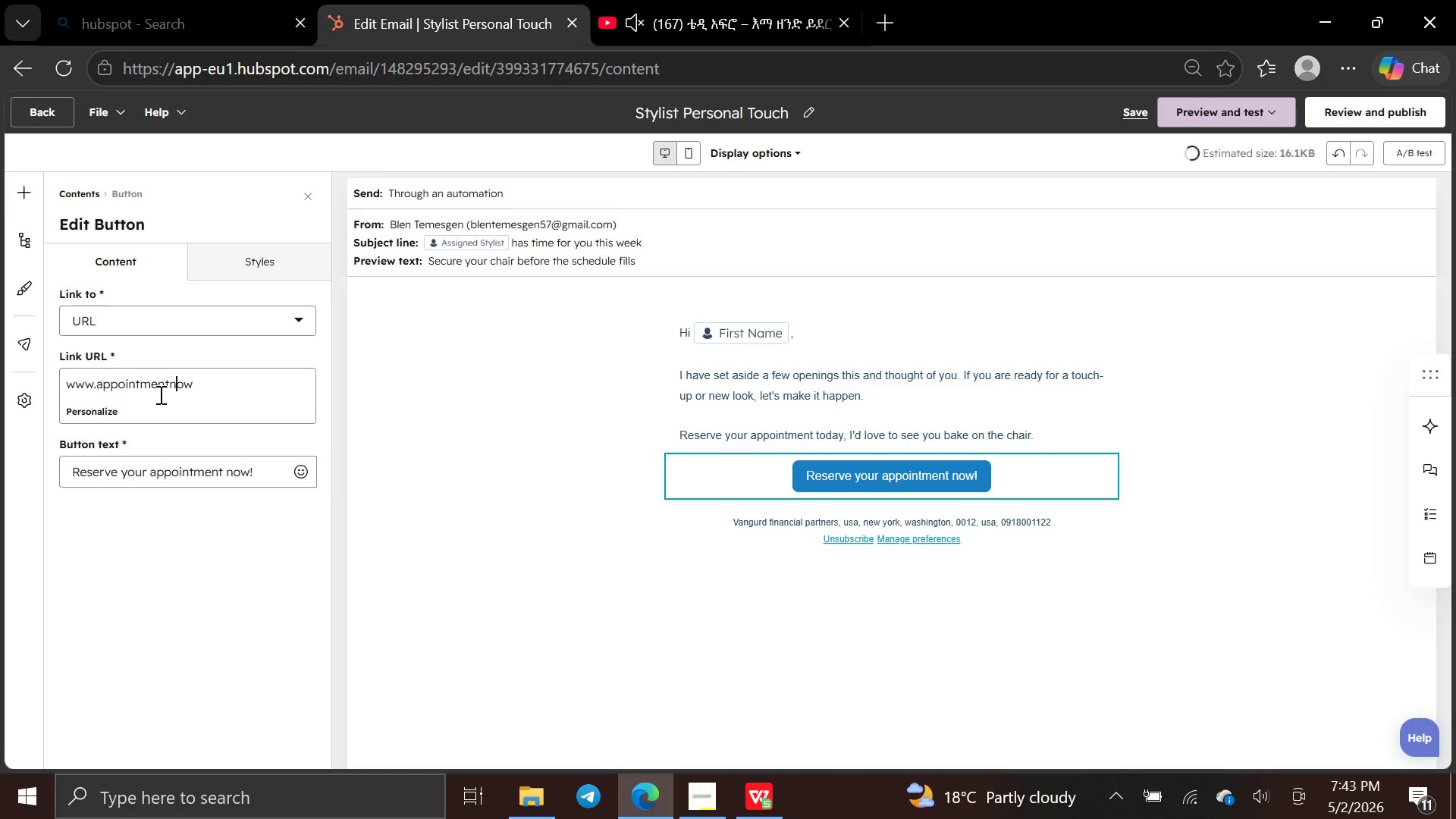 
key(ArrowRight)
 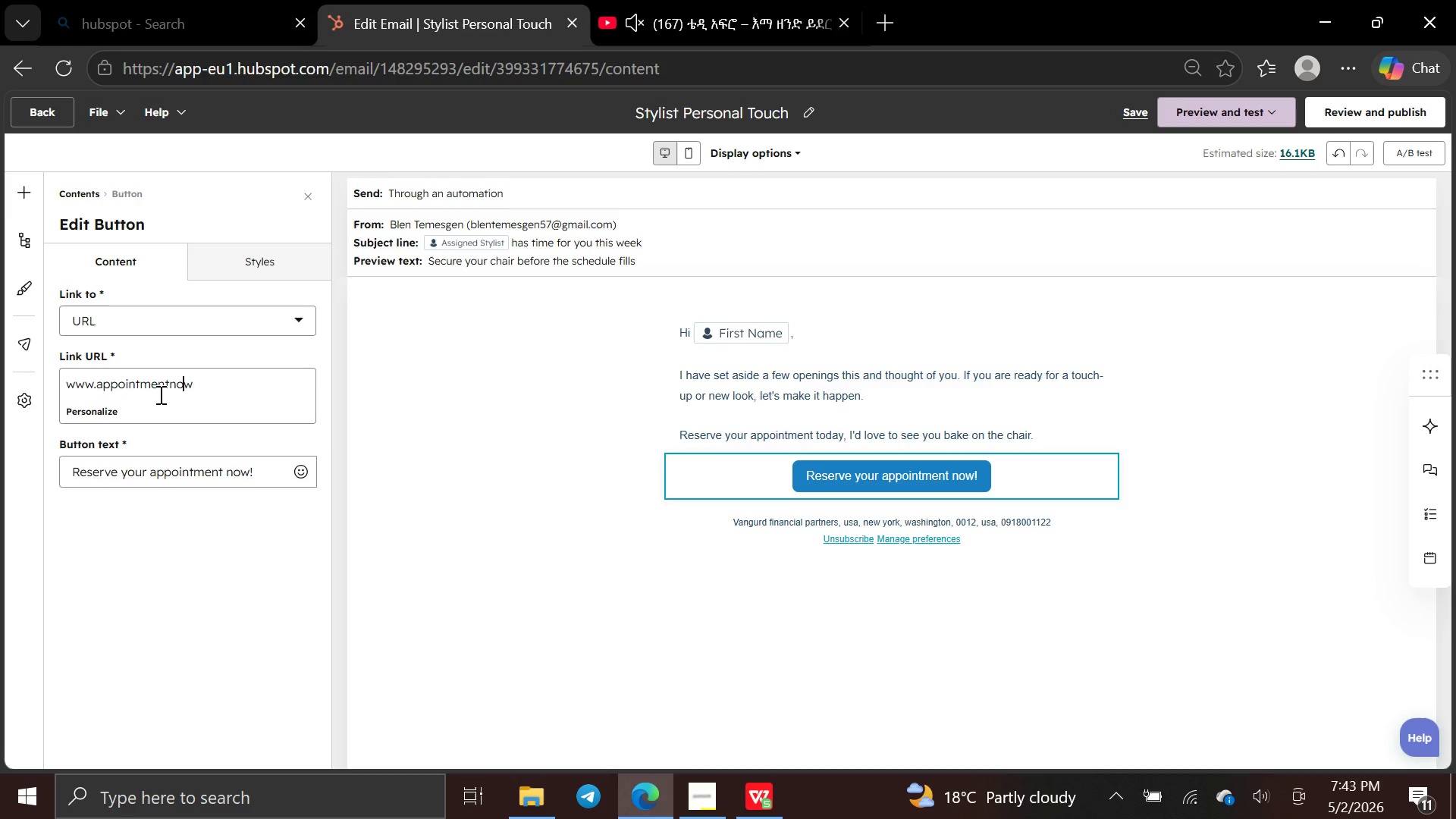 
key(ArrowRight)
 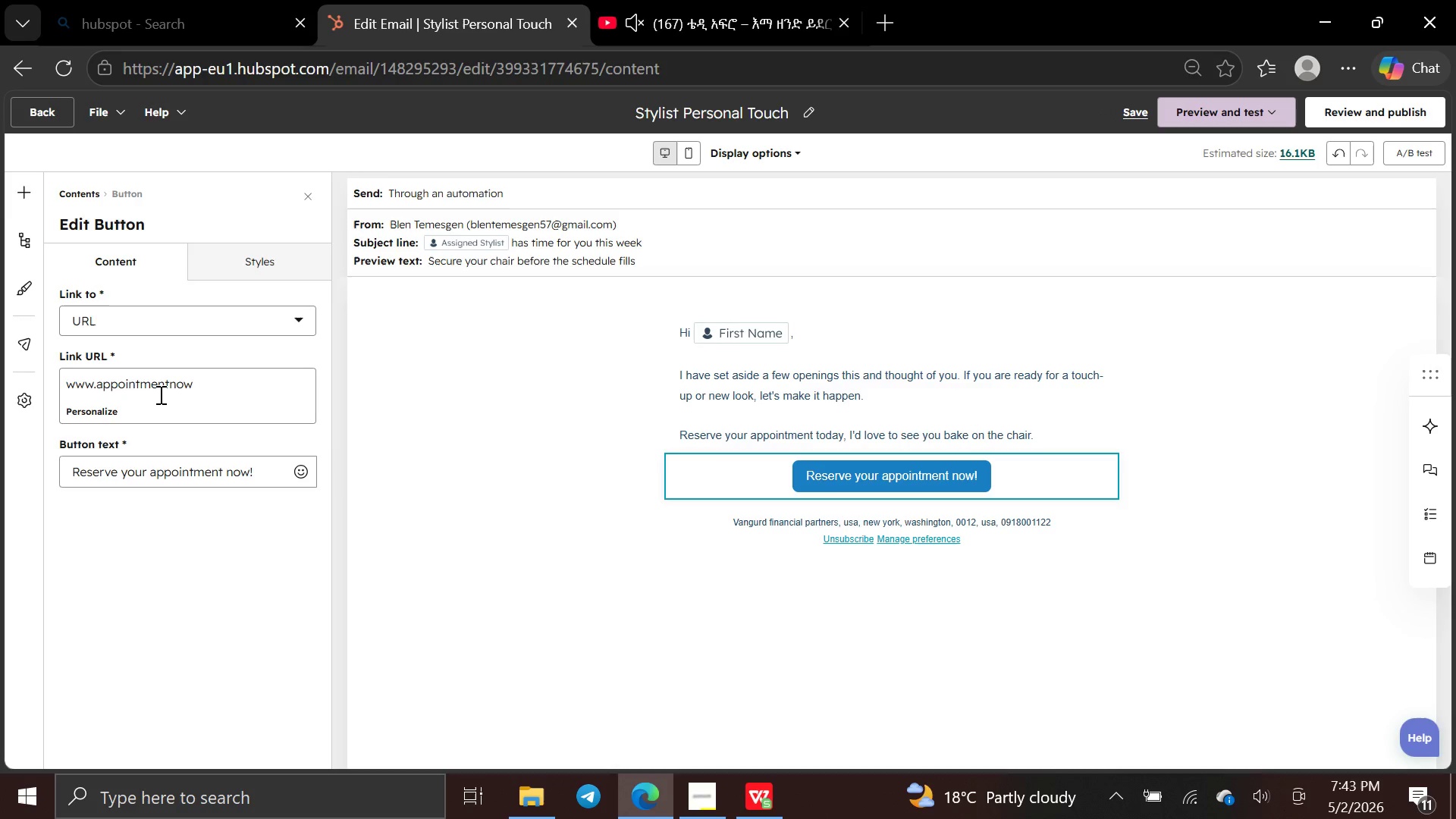 
type(.com)
 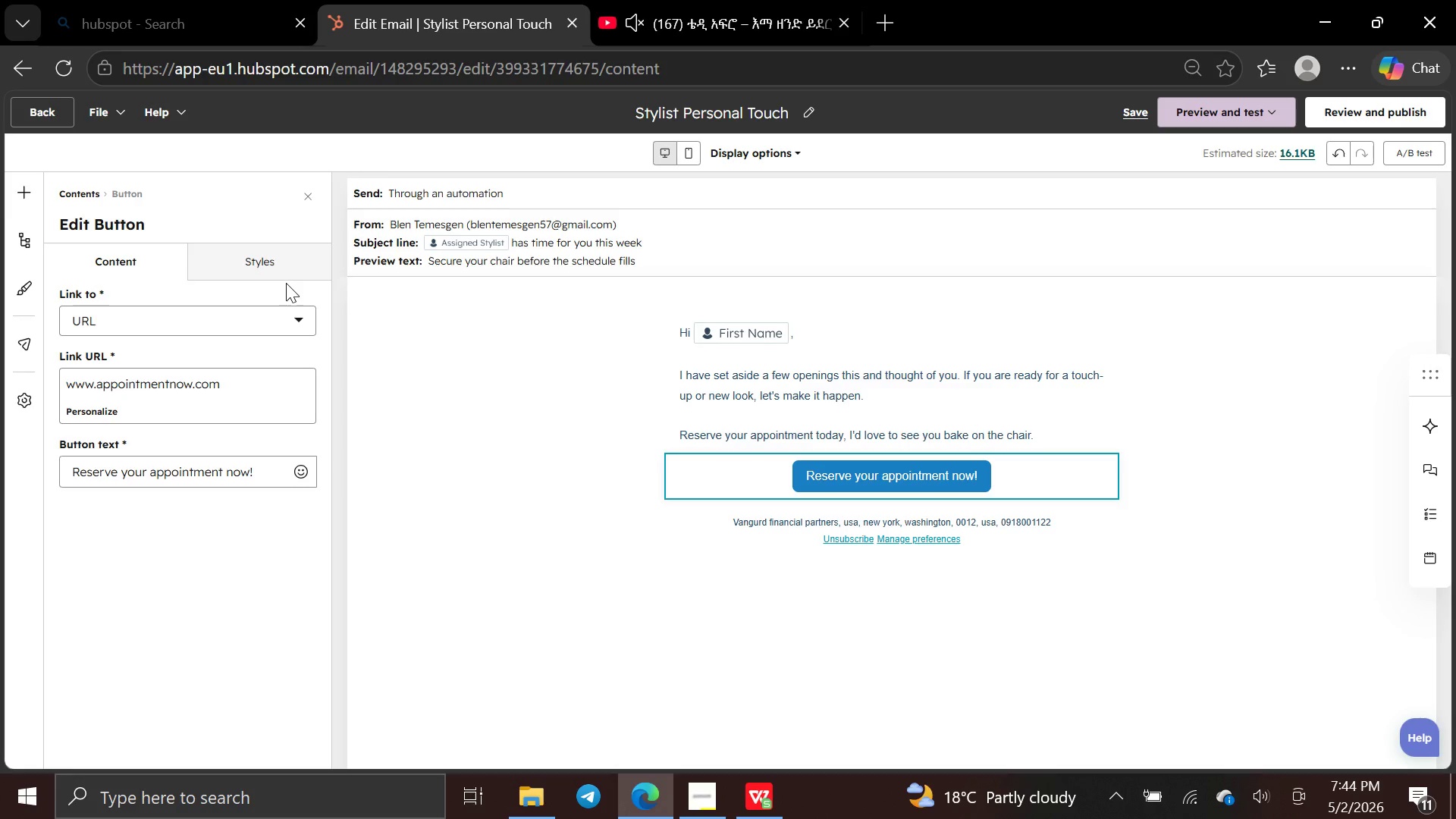 
left_click([286, 282])
 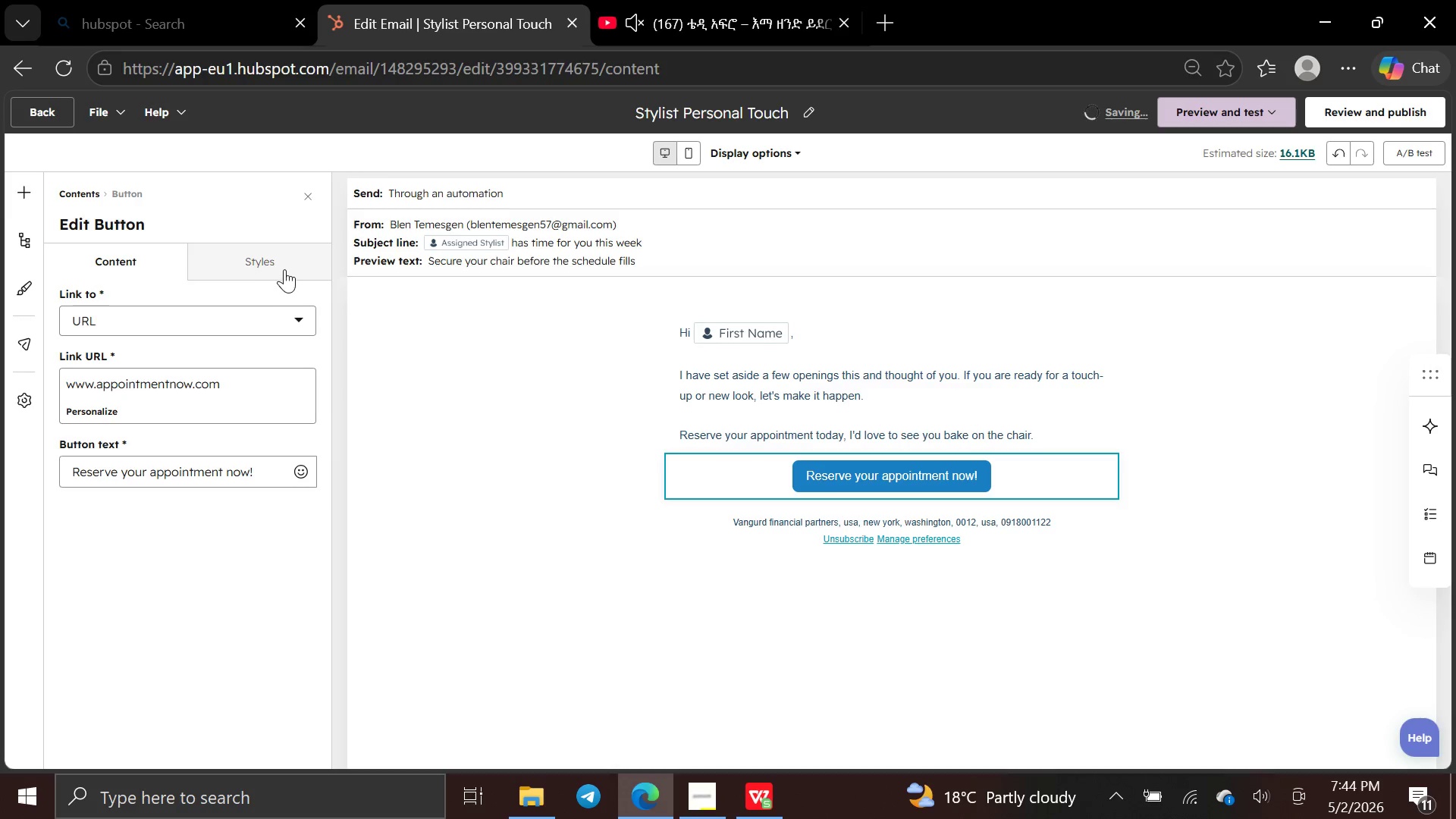 
left_click([284, 266])
 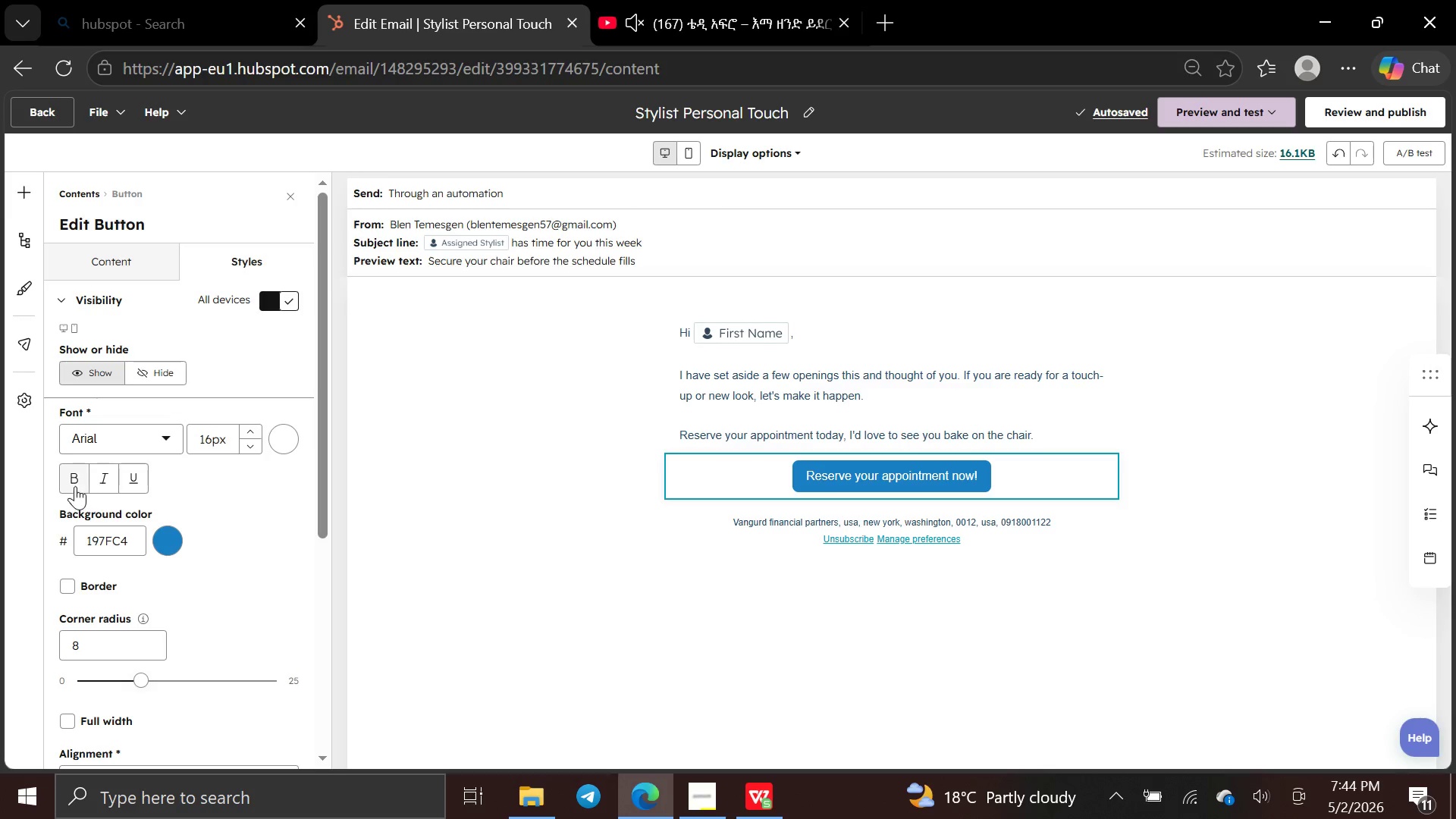 
left_click_drag(start_coordinate=[72, 480], to_coordinate=[93, 489])
 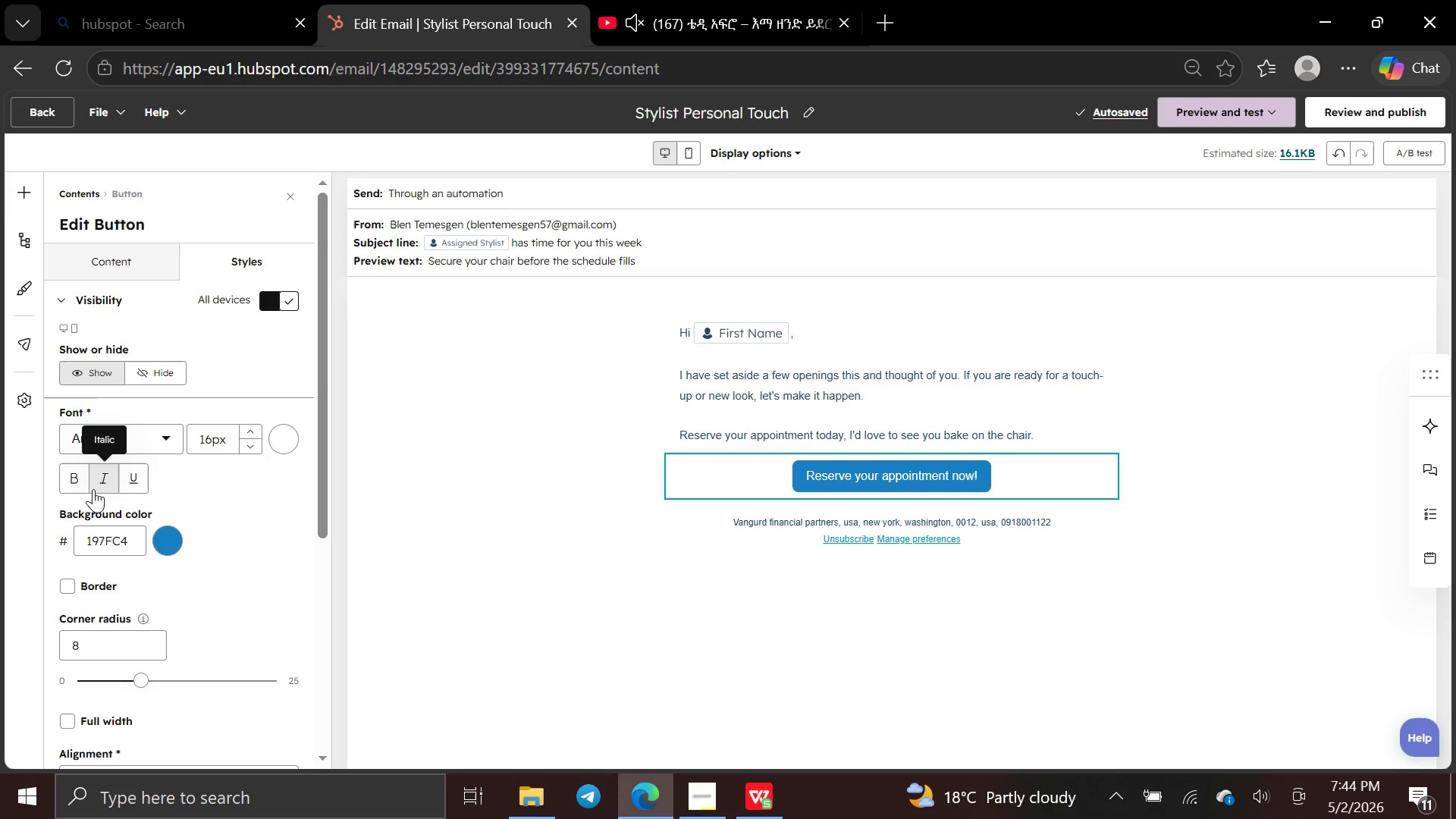 
left_click([93, 489])
 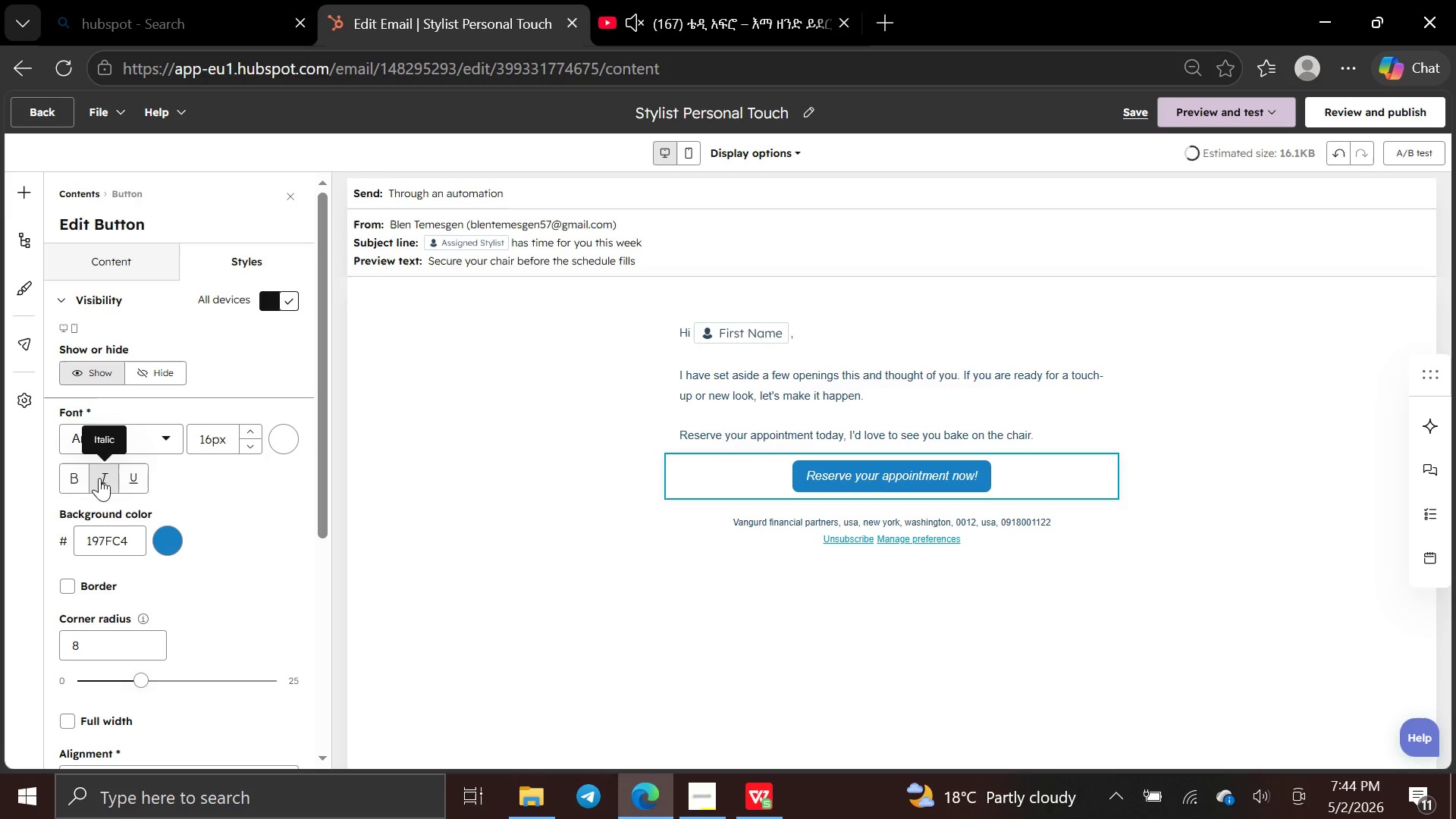 
left_click([101, 475])
 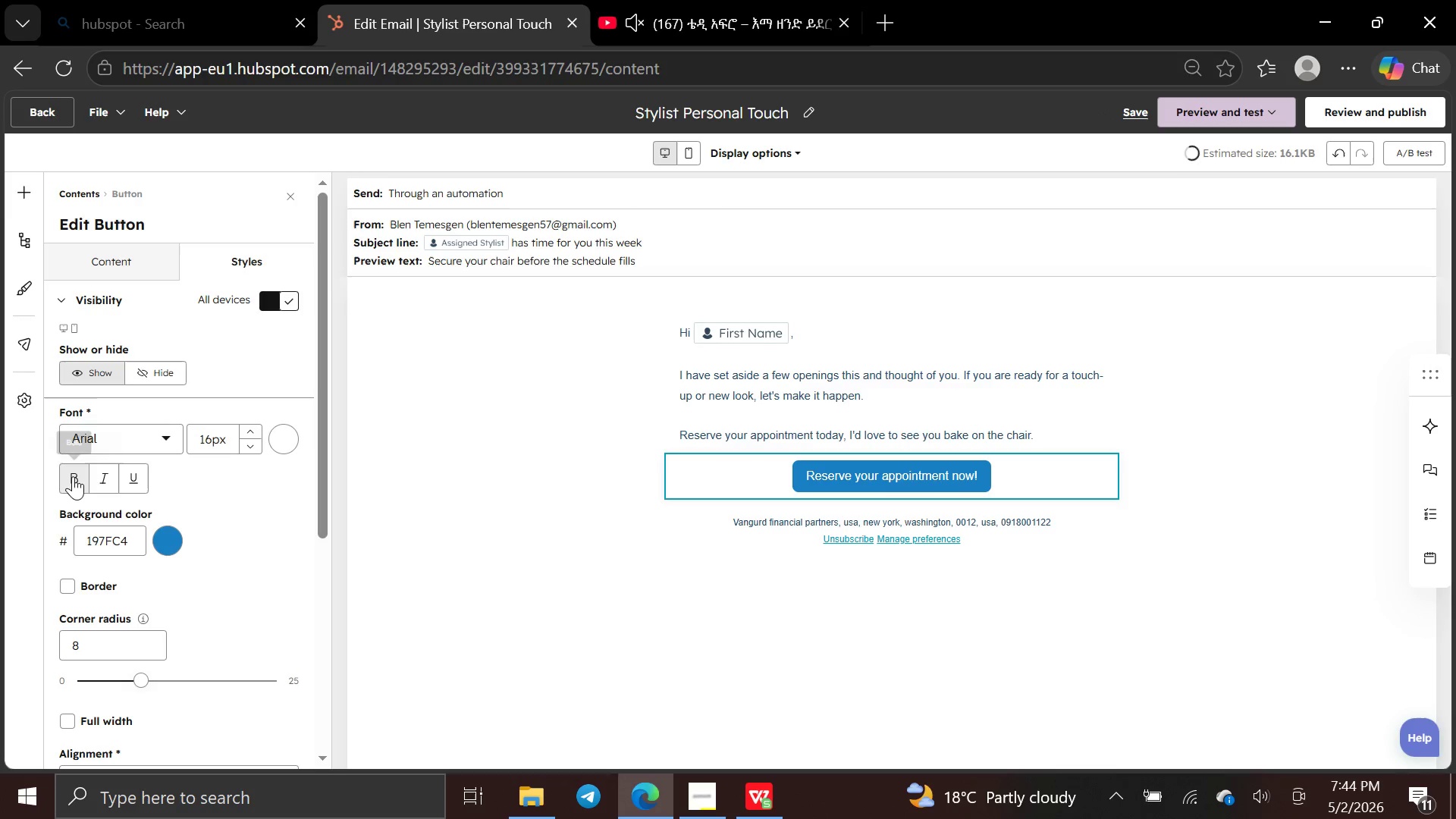 
left_click([73, 476])
 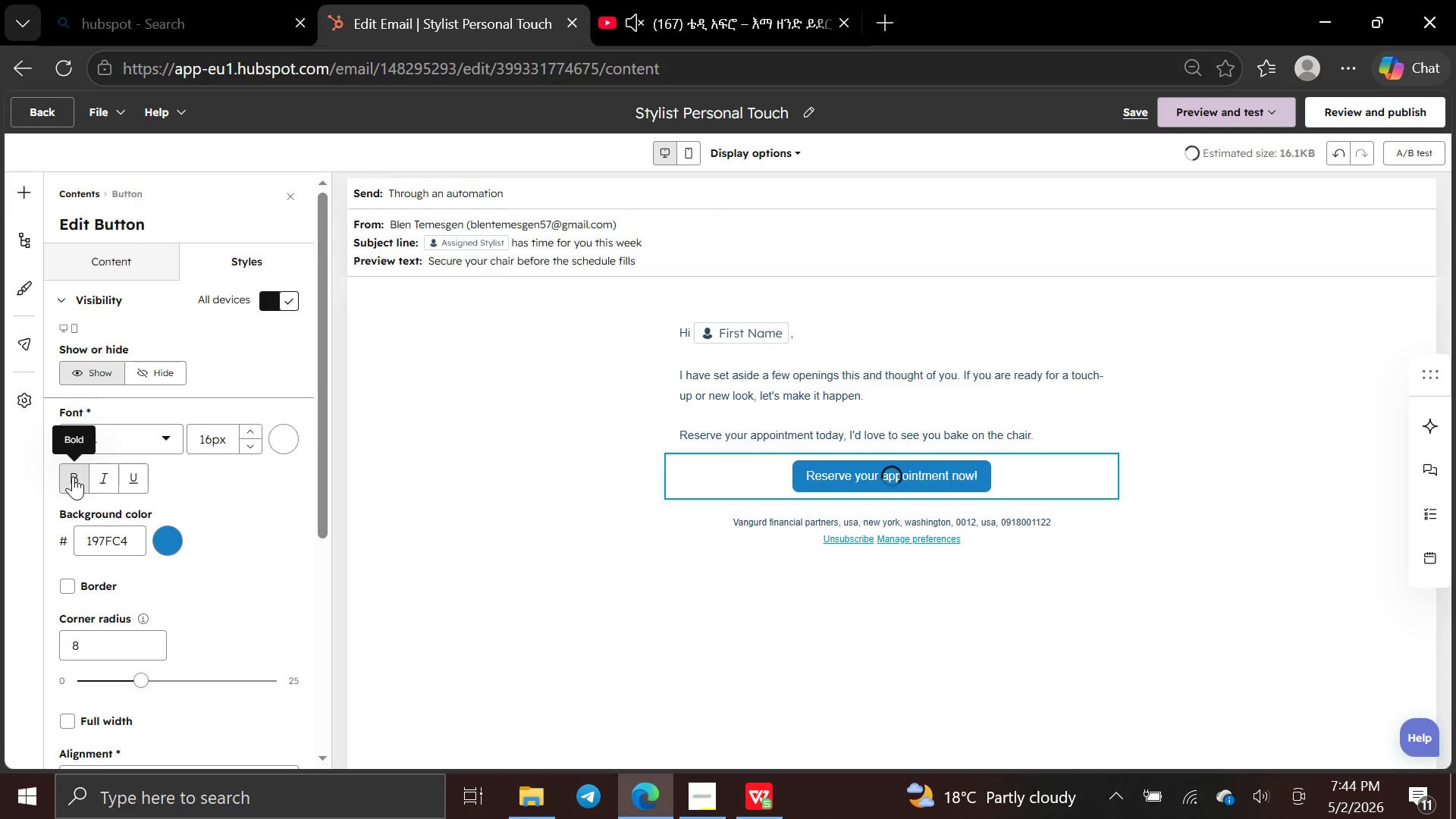 
left_click([73, 476])
 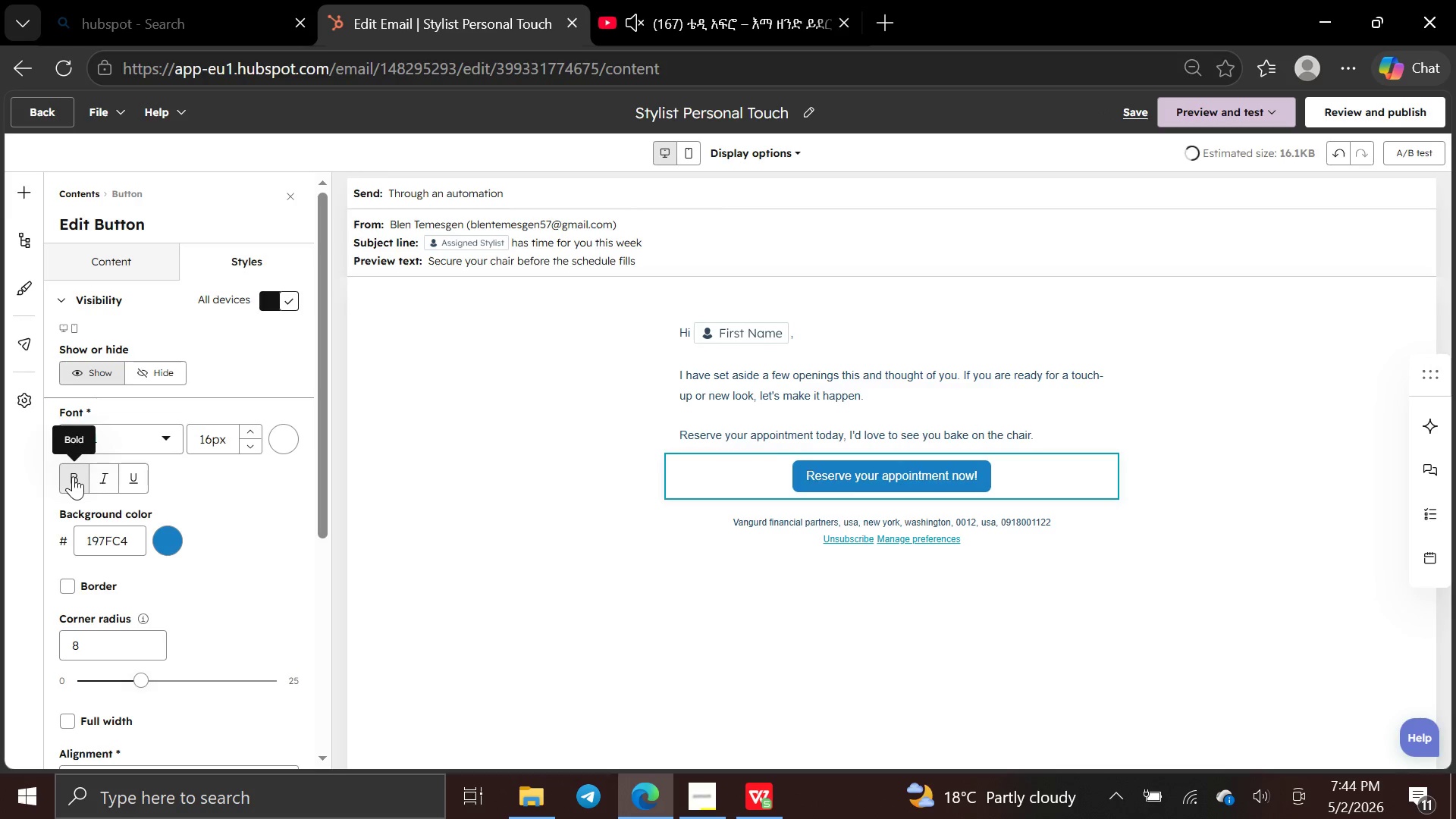 
left_click([73, 476])
 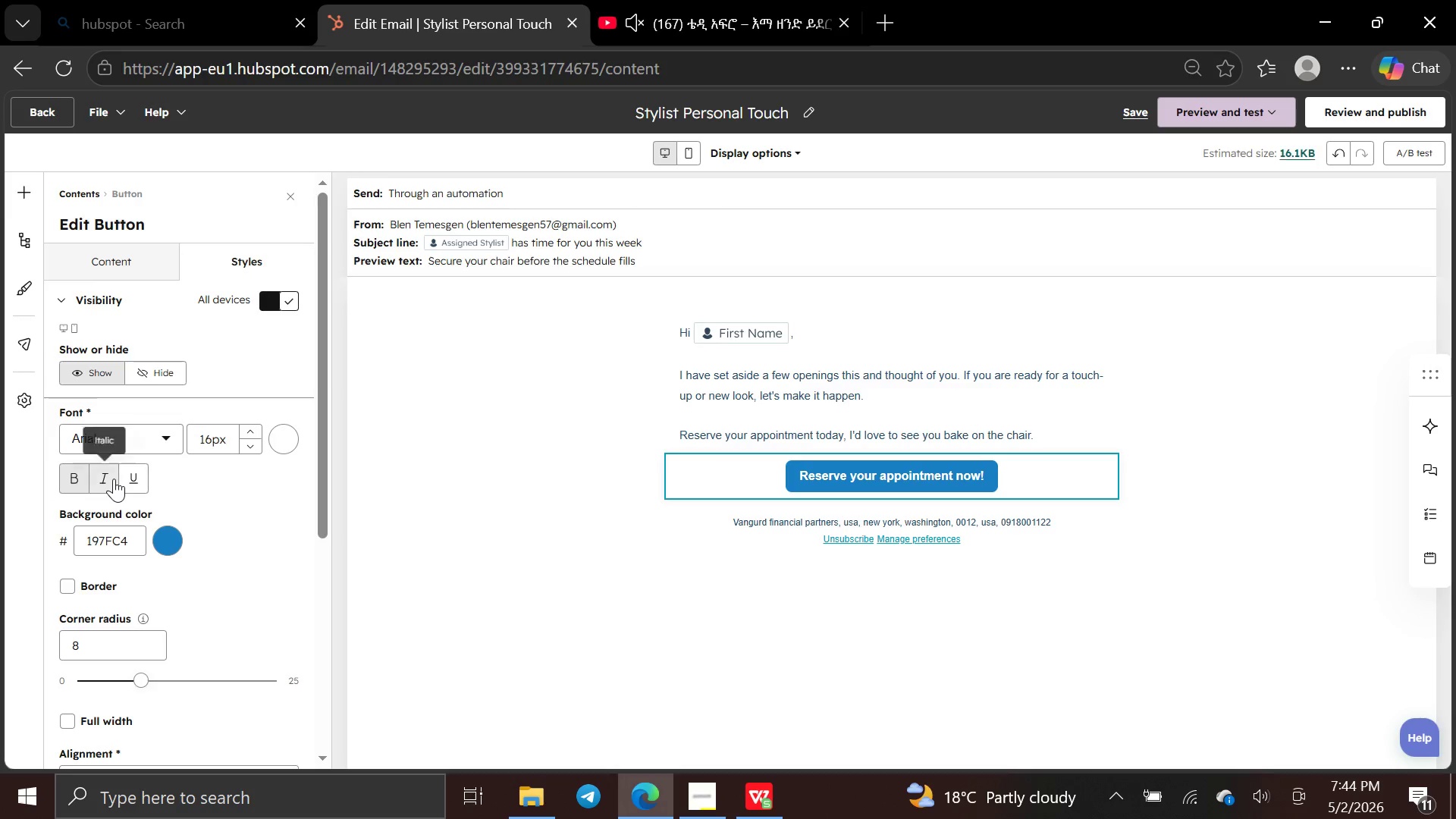 
left_click([114, 479])
 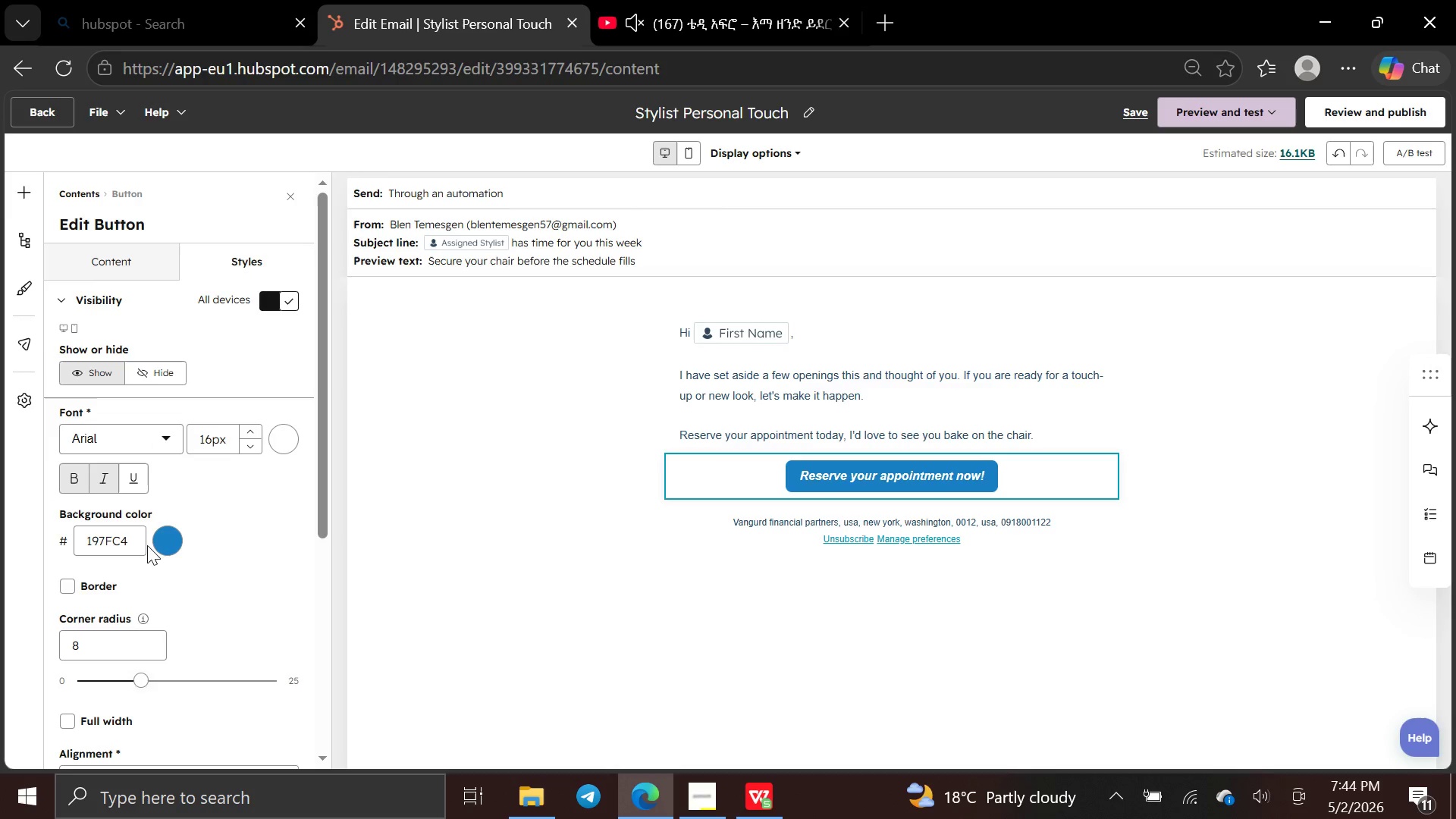 
left_click([163, 544])
 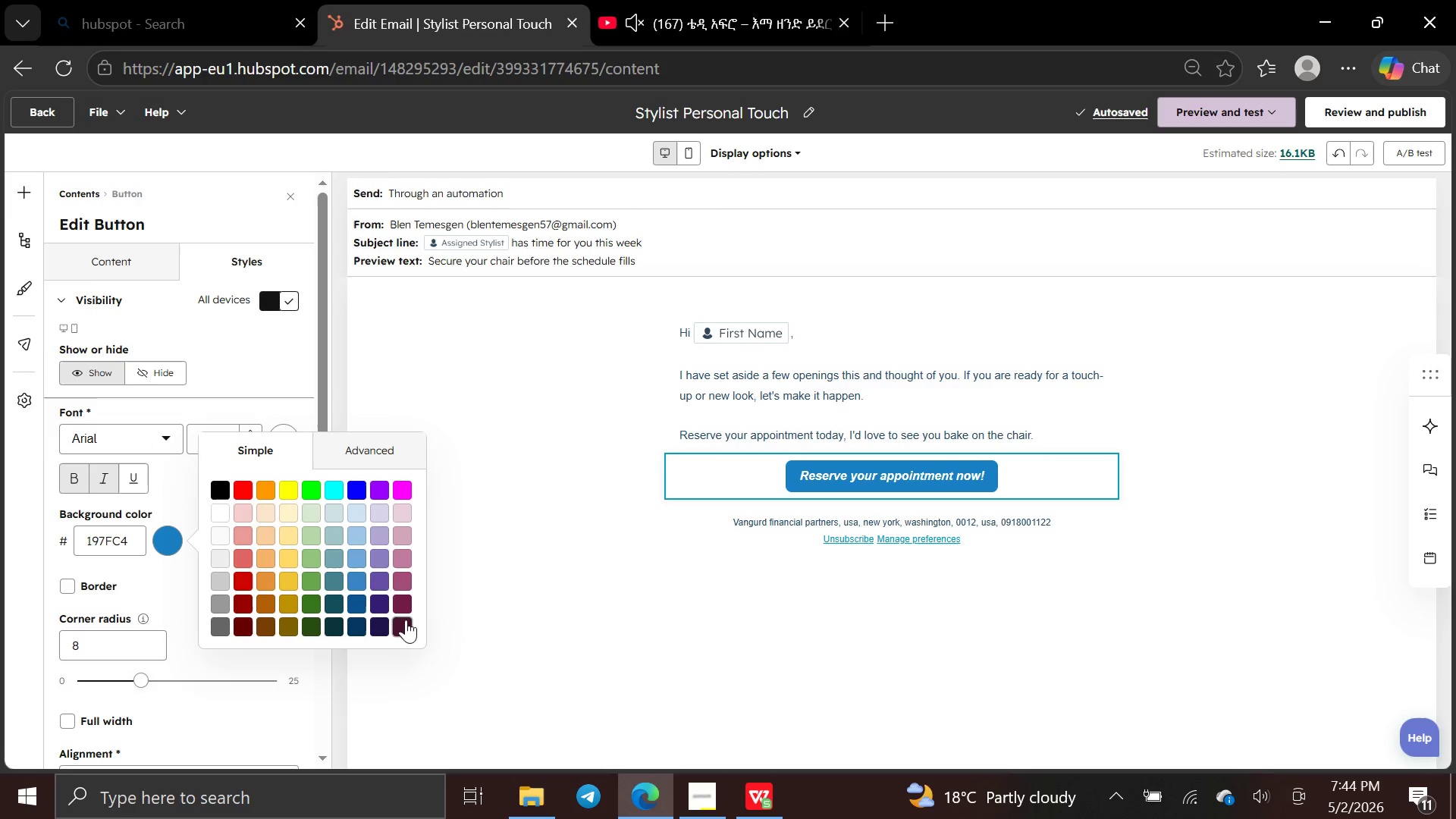 
left_click([403, 610])
 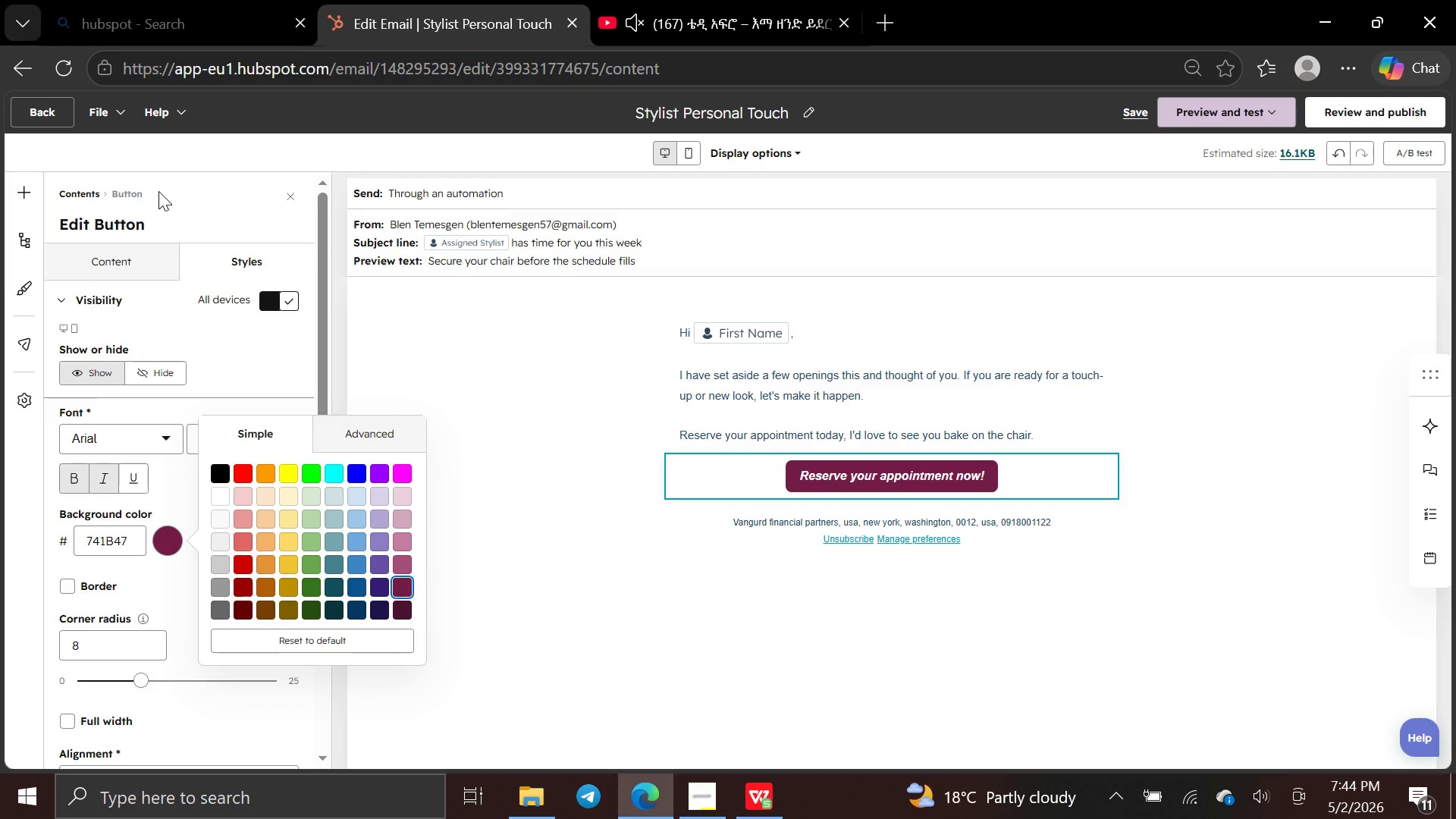 
left_click([17, 182])
 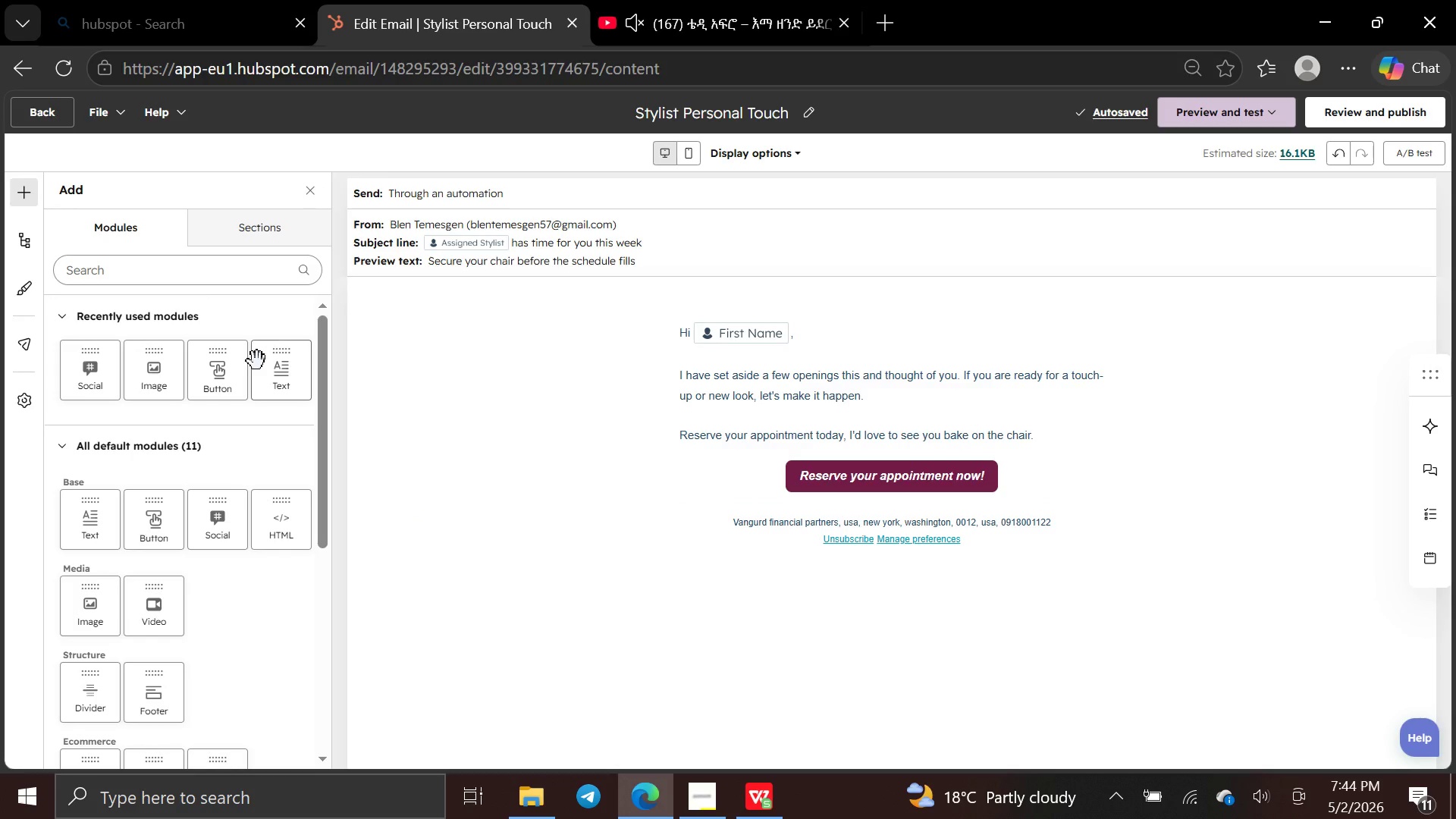 
left_click_drag(start_coordinate=[268, 362], to_coordinate=[474, 496])
 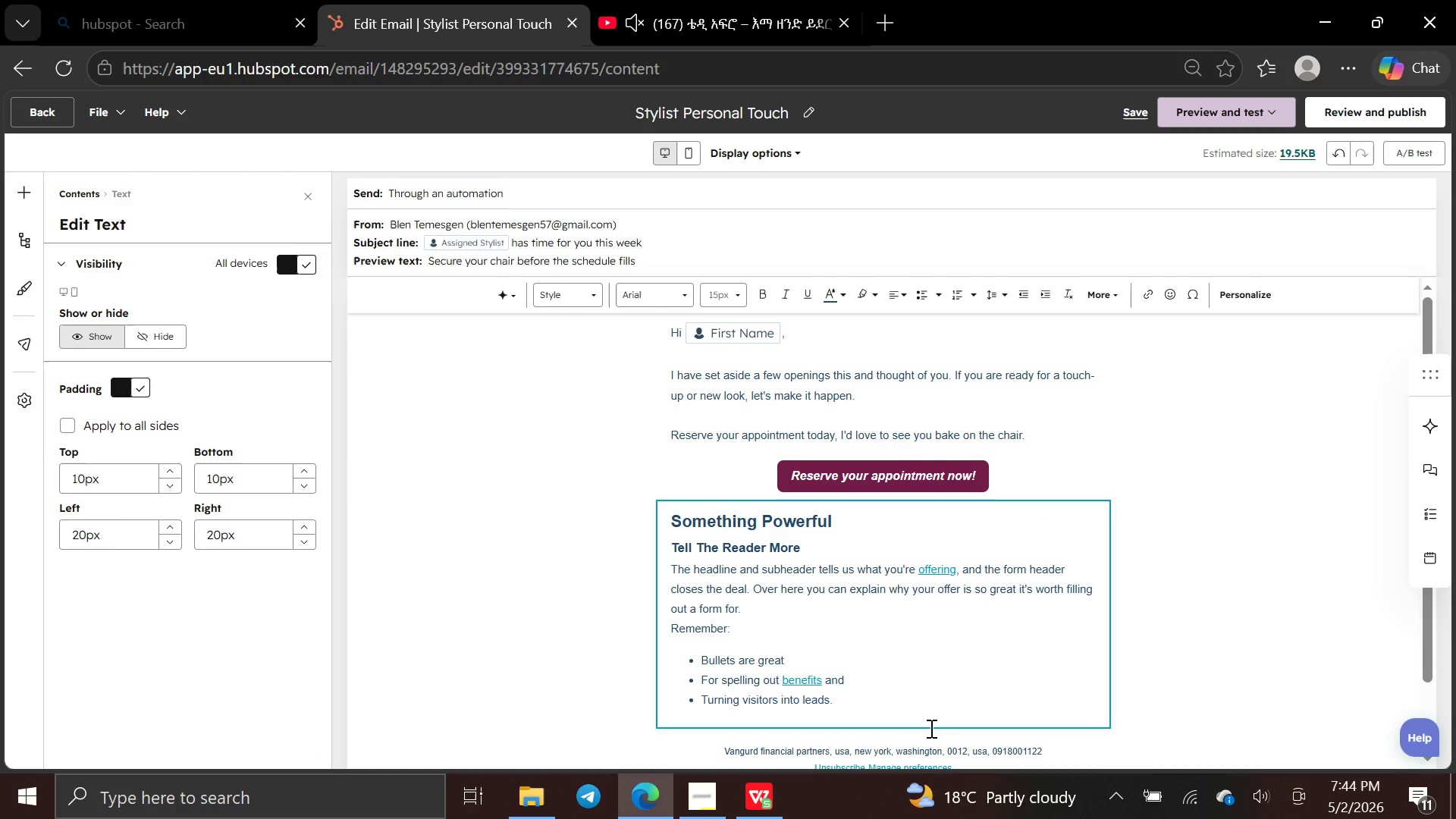 
left_click_drag(start_coordinate=[871, 708], to_coordinate=[669, 522])
 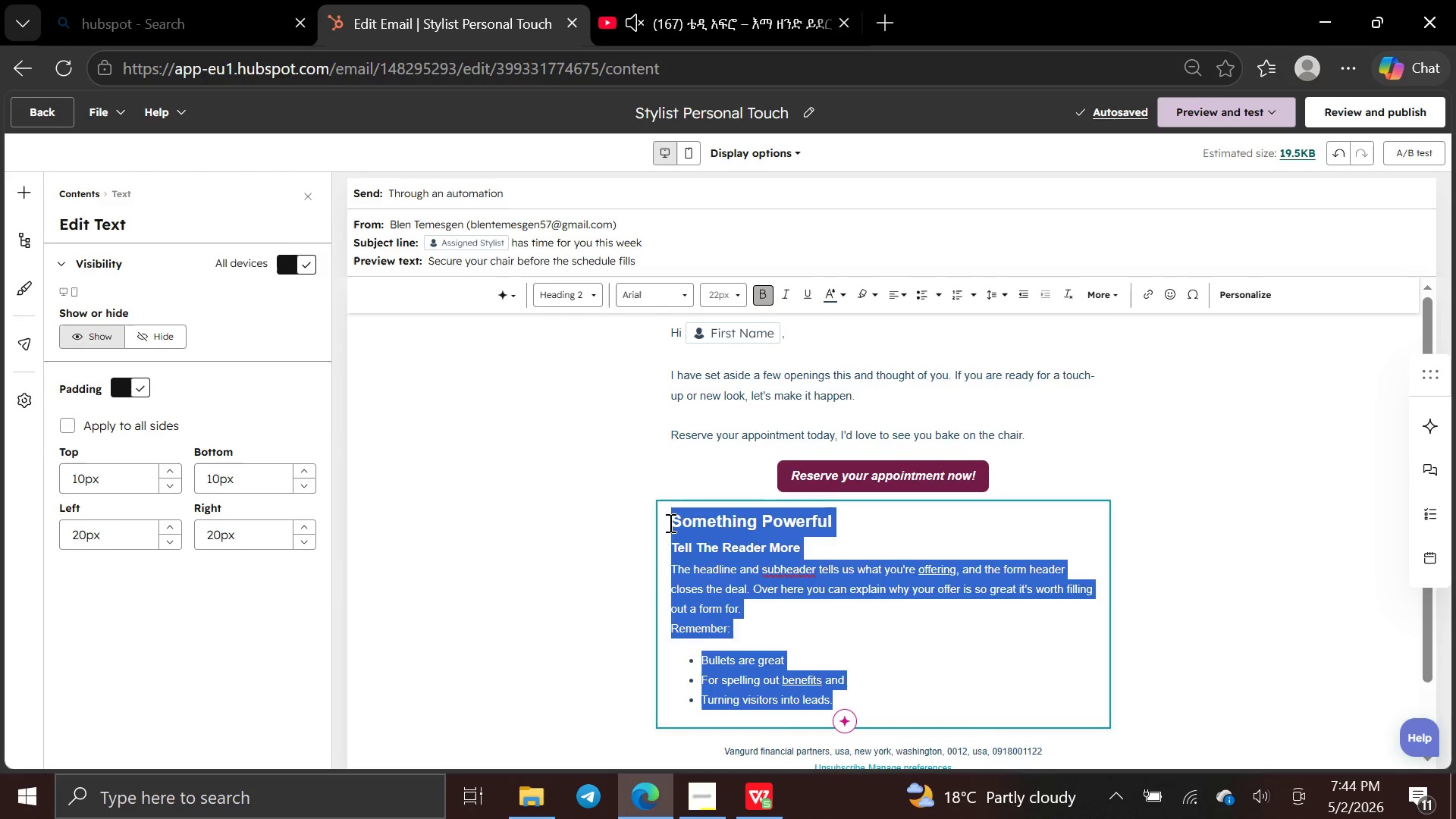 
key(Backspace)
key(Backspace)
type(Best, )
 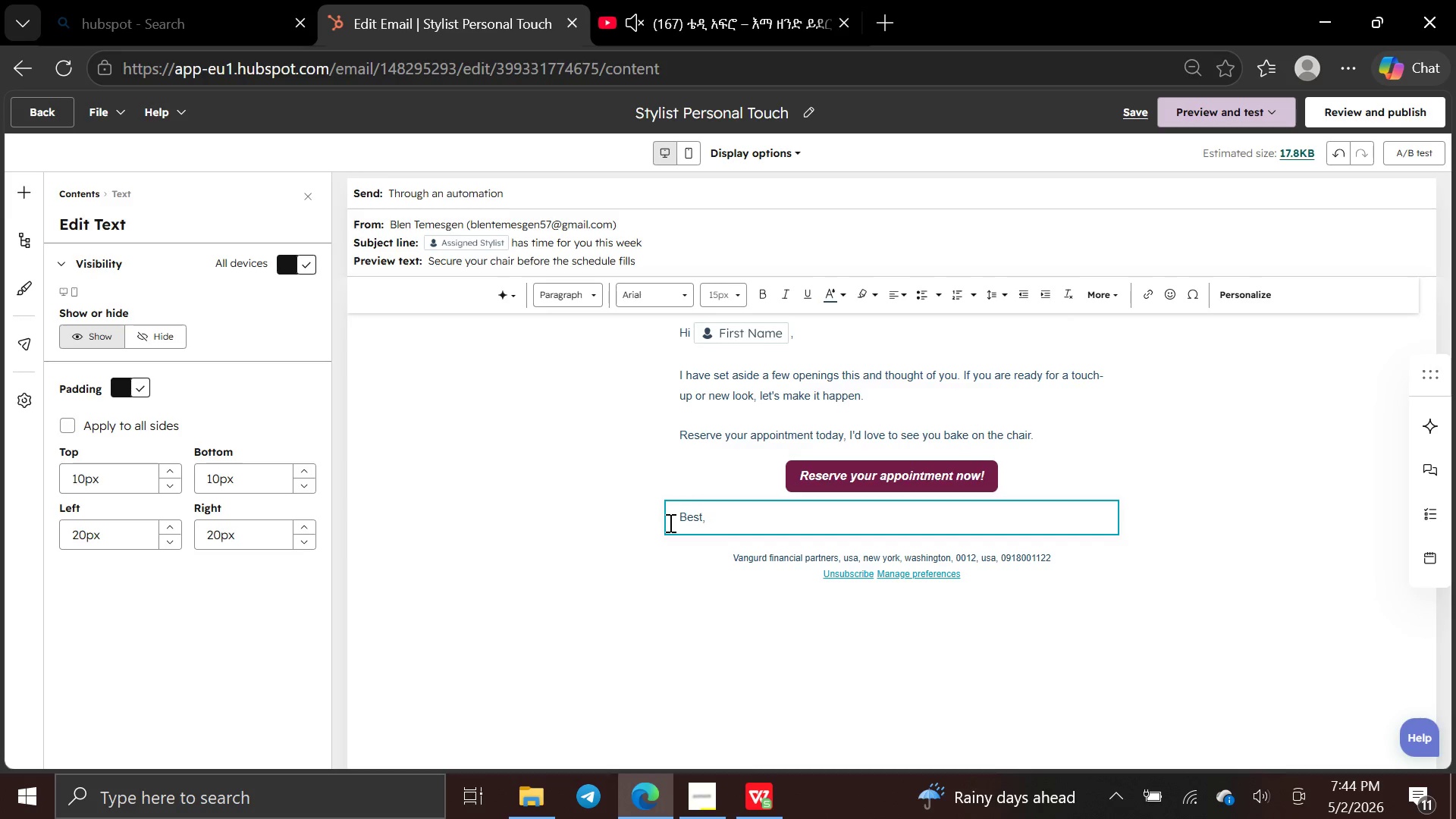 
key(Enter)
 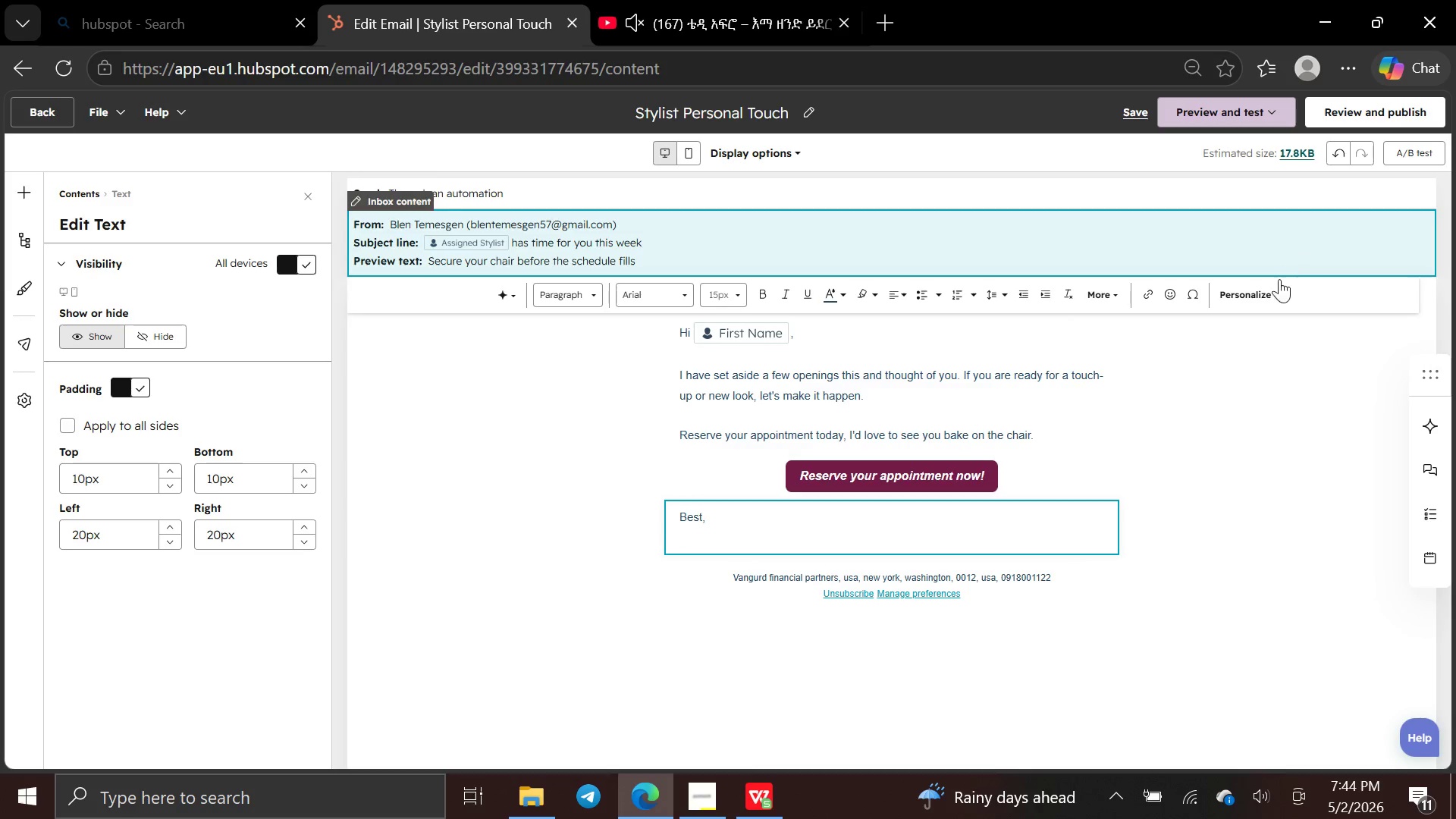 
left_click([1257, 300])
 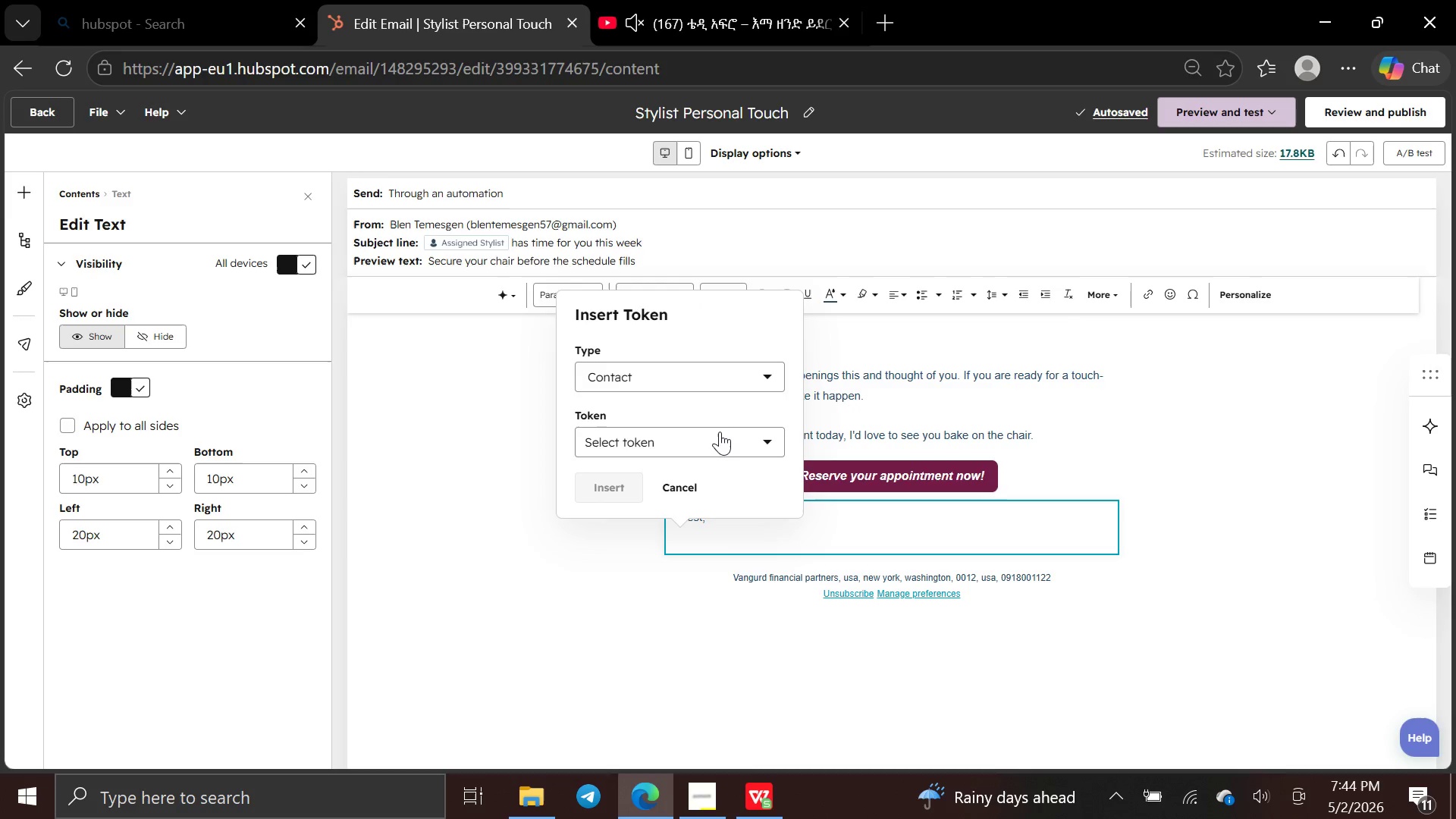 
left_click([720, 429])
 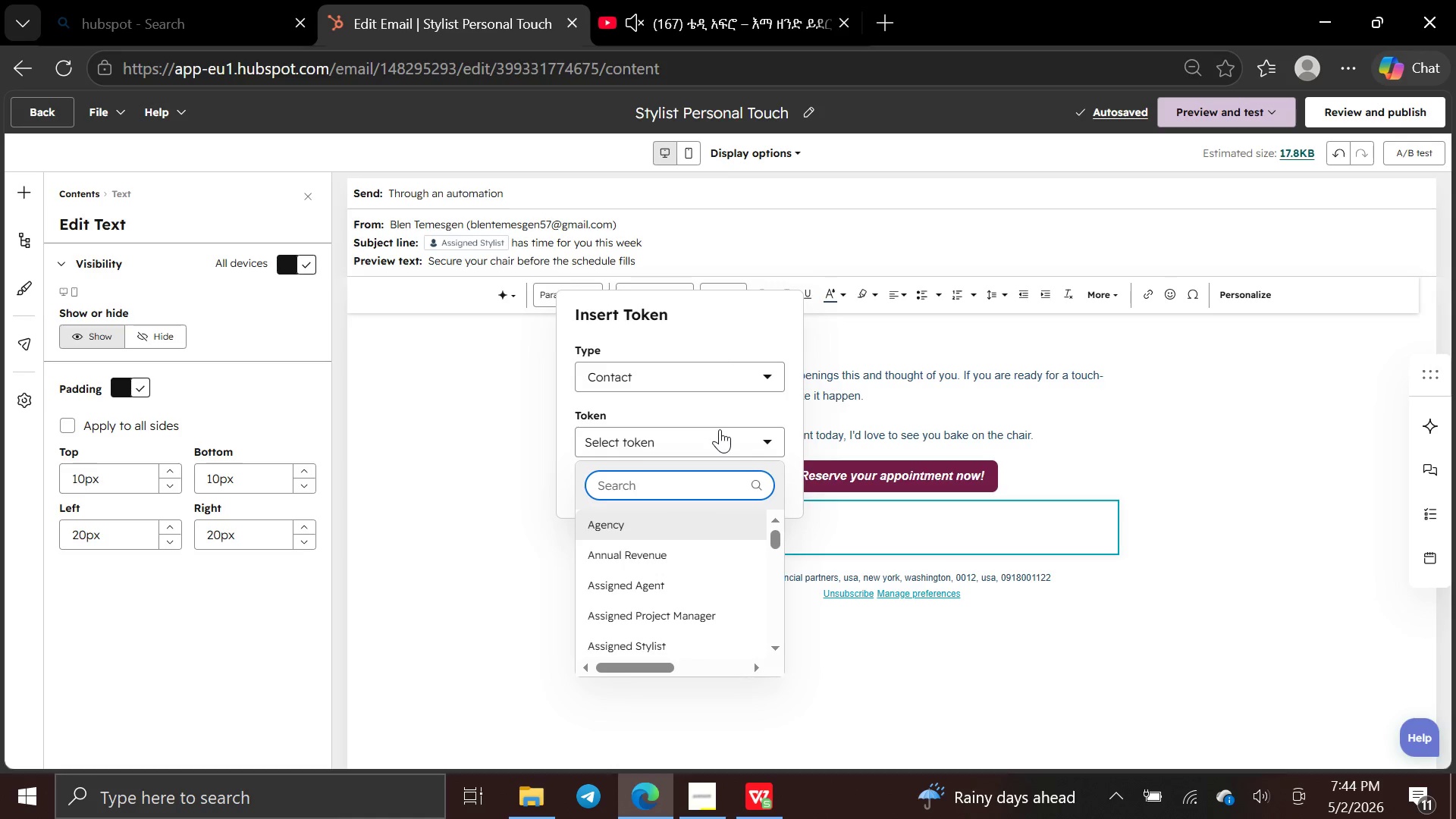 
type(ass)
 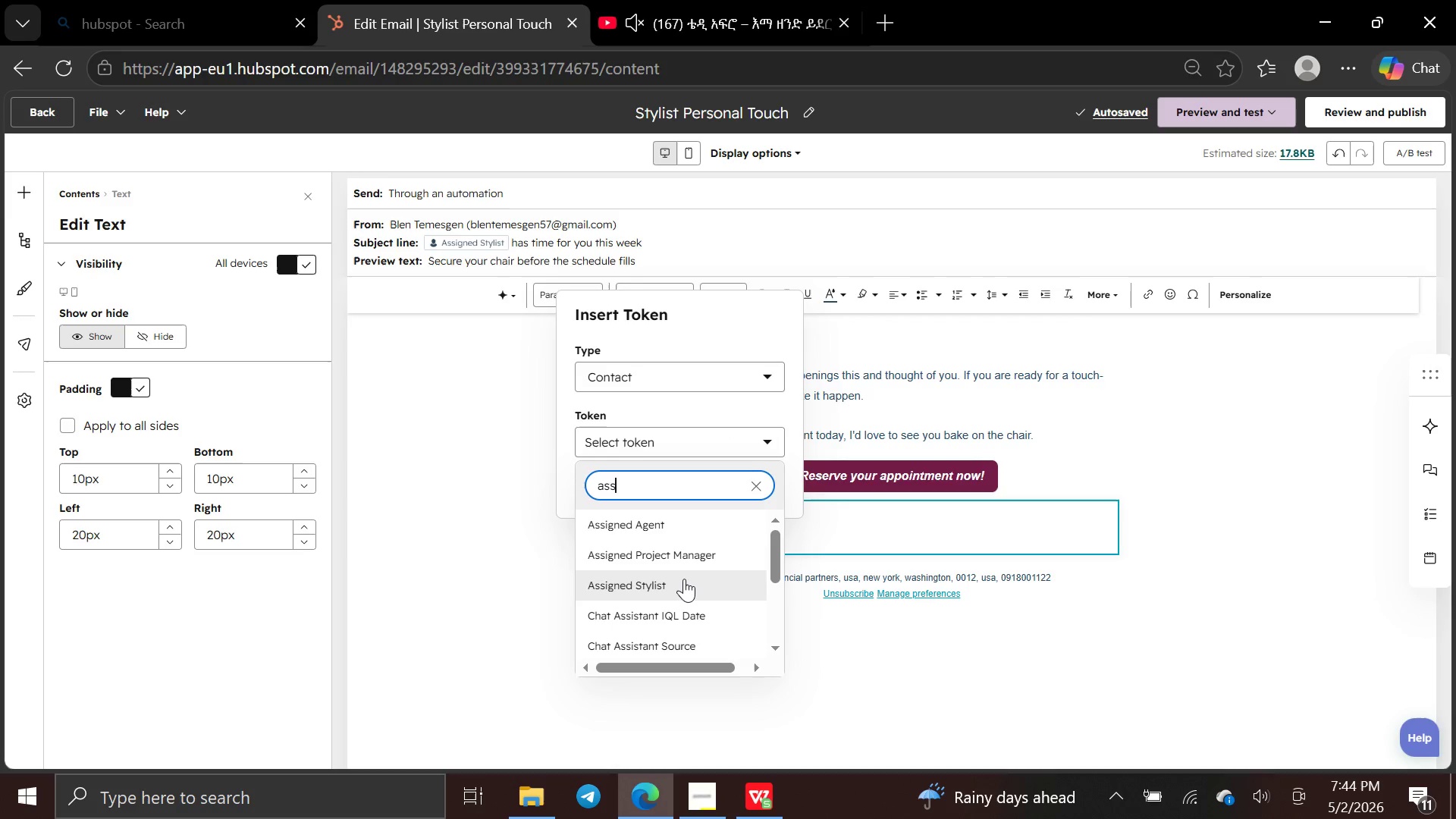 
left_click([683, 582])
 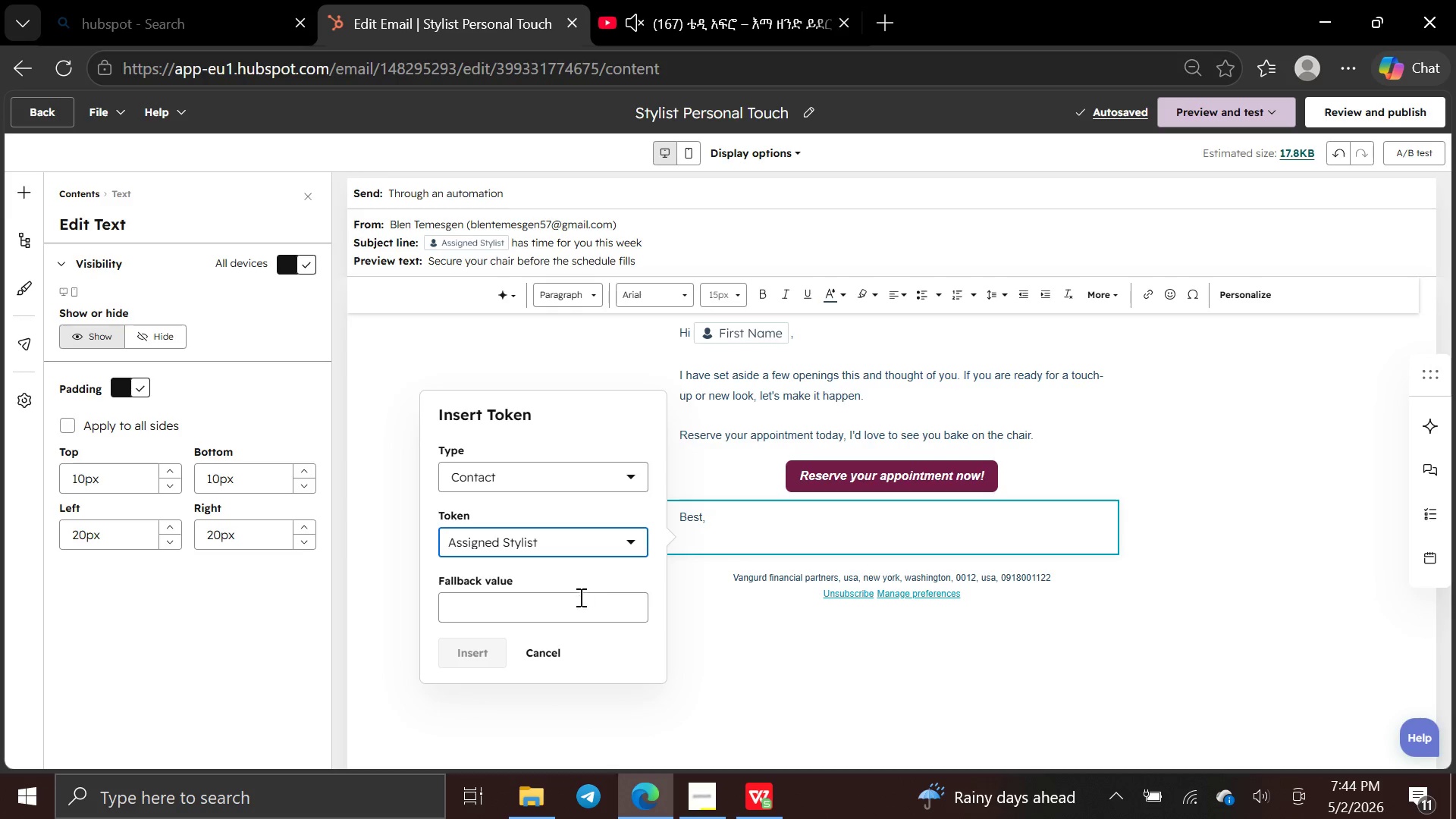 
left_click([576, 600])
 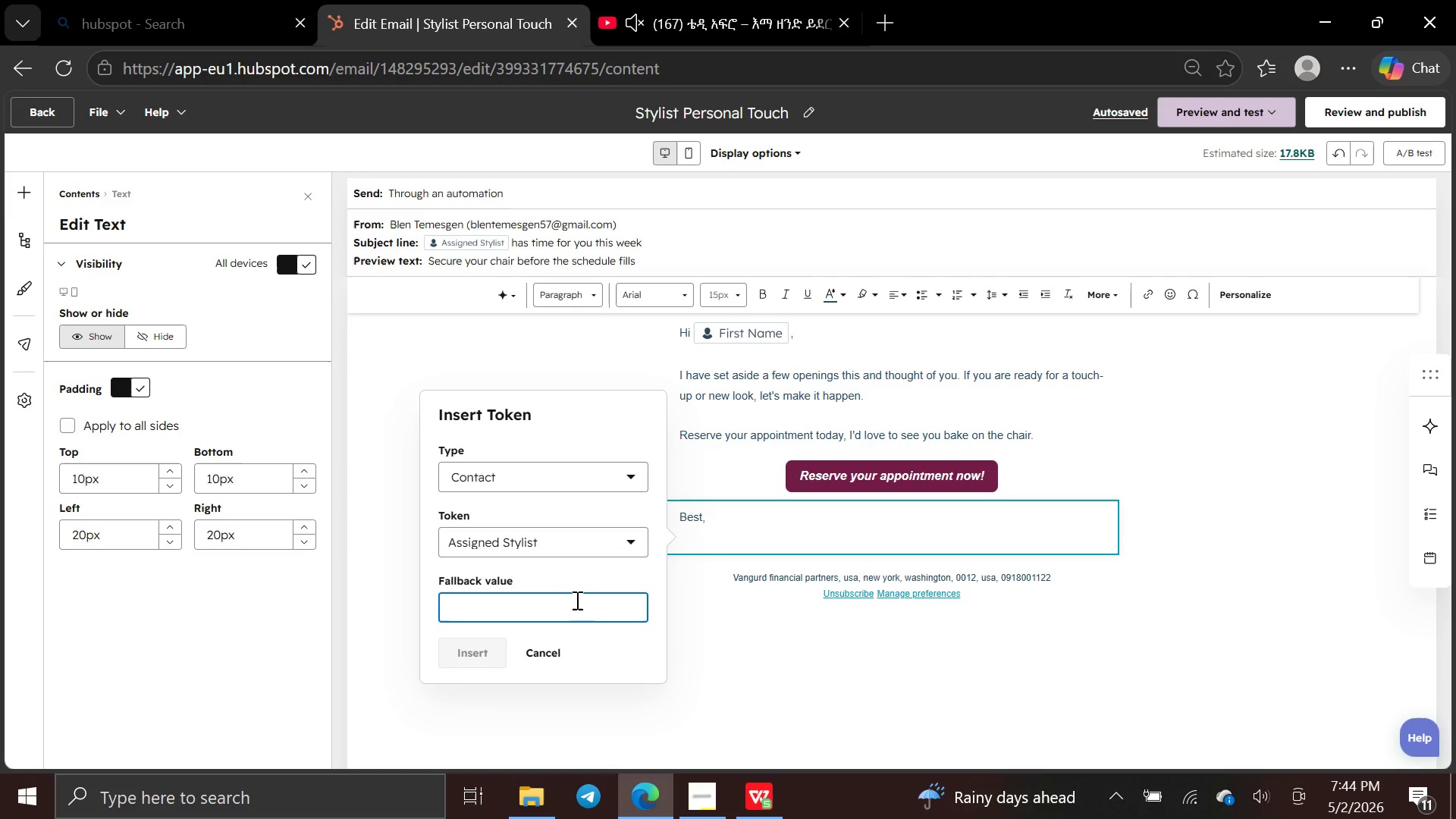 
type(Assigned stylist)
 